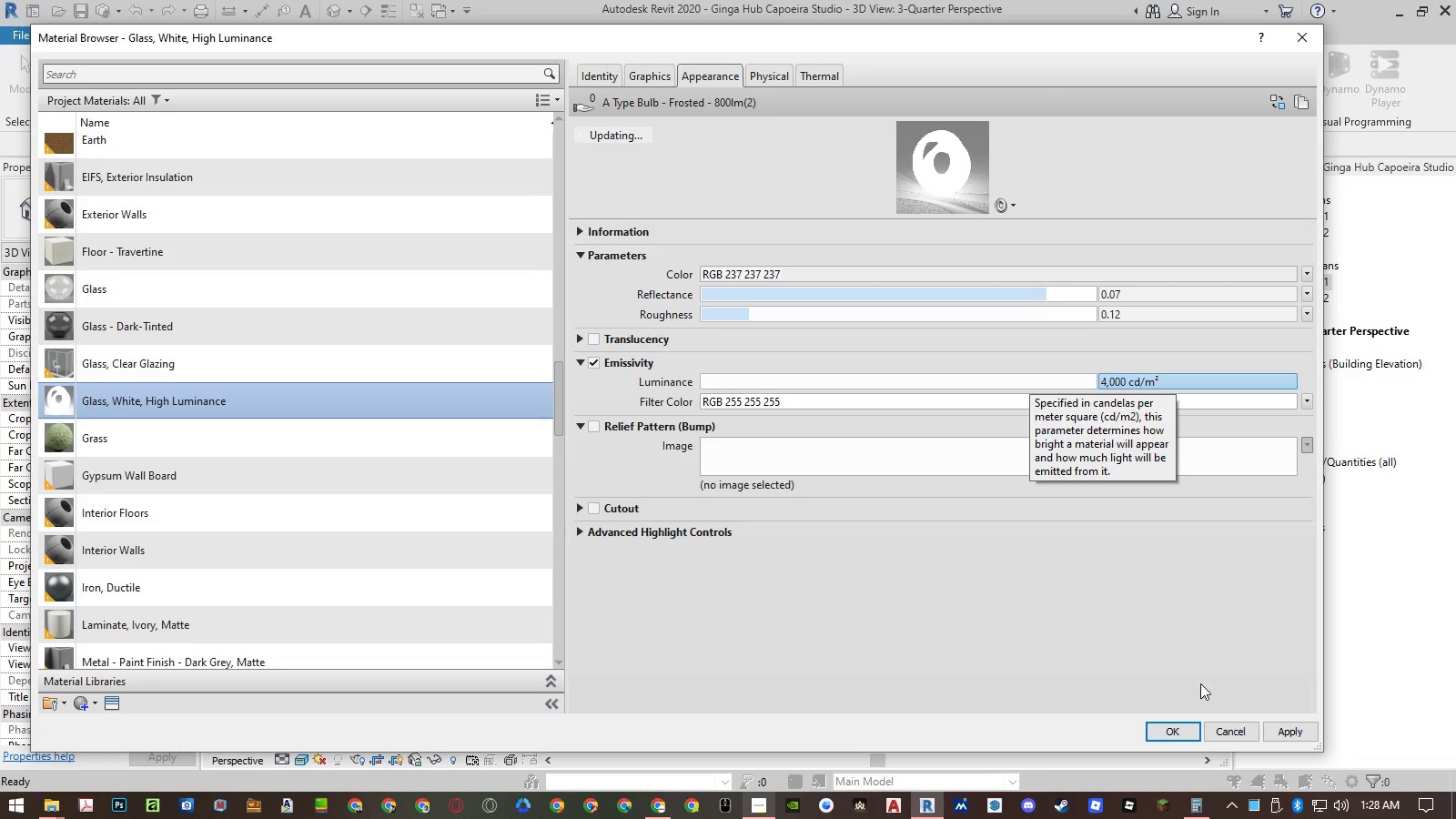 
left_click([1179, 723])
 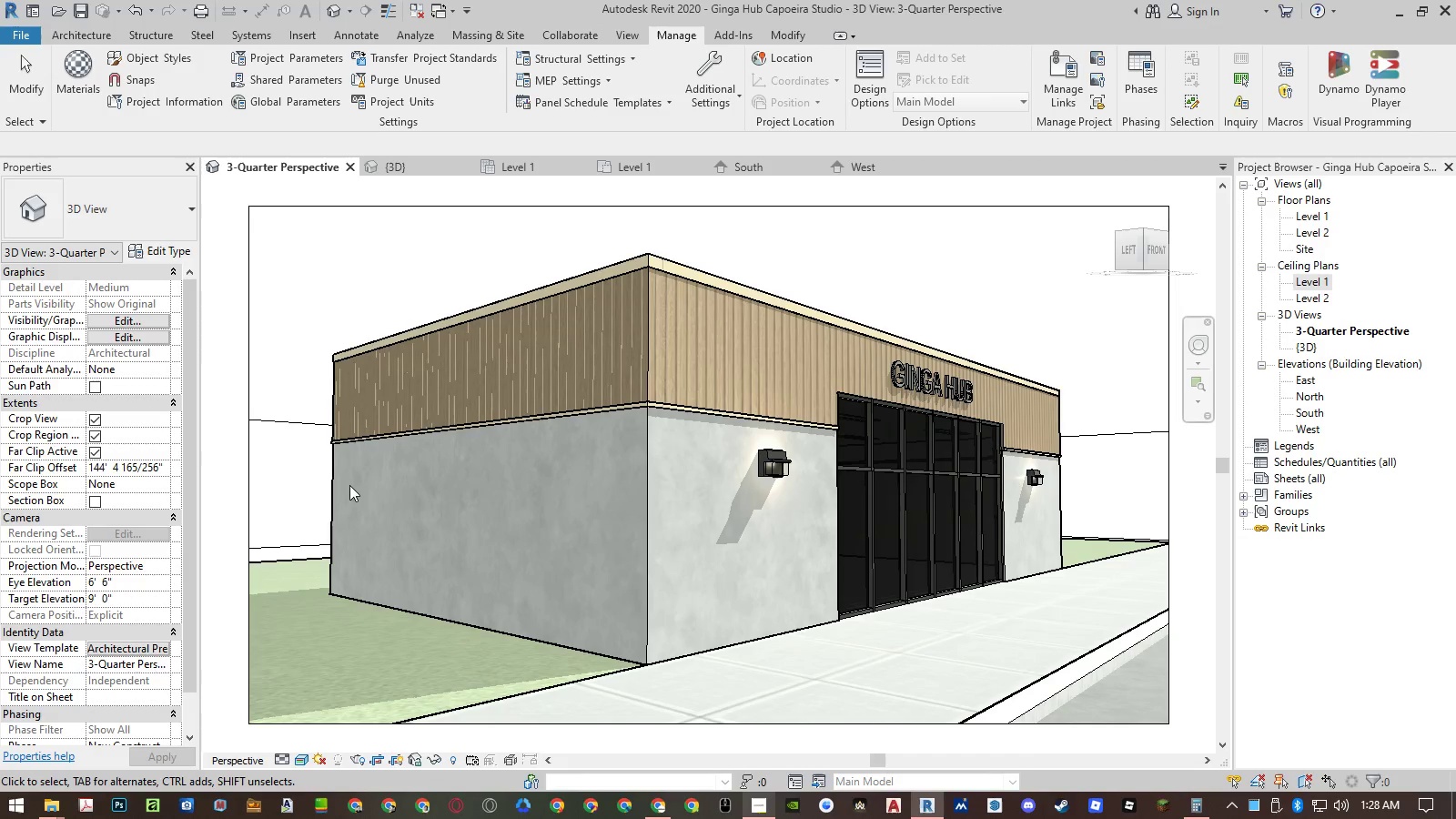 
left_click([217, 433])
 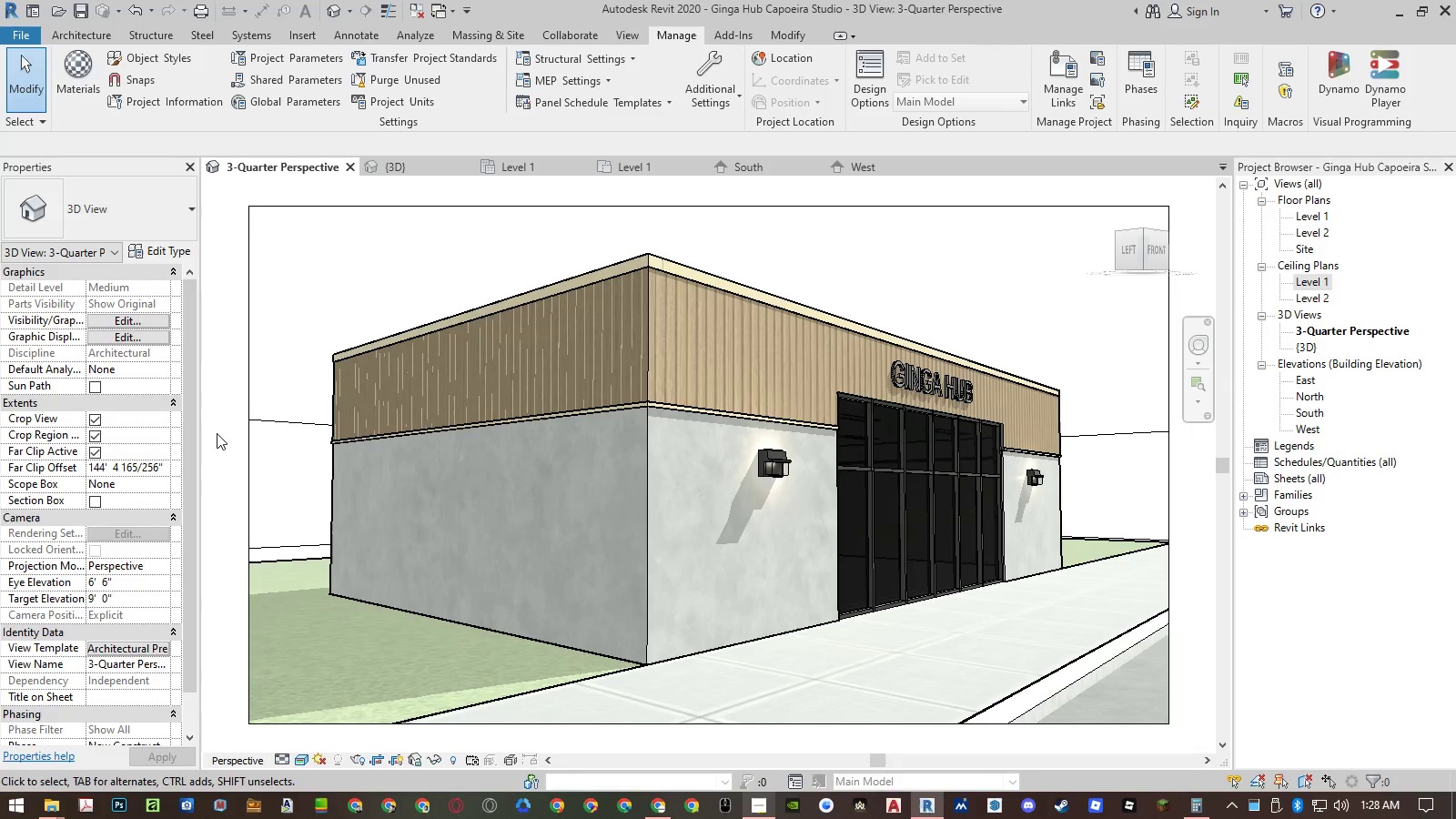 
key(Control+ControlLeft)
 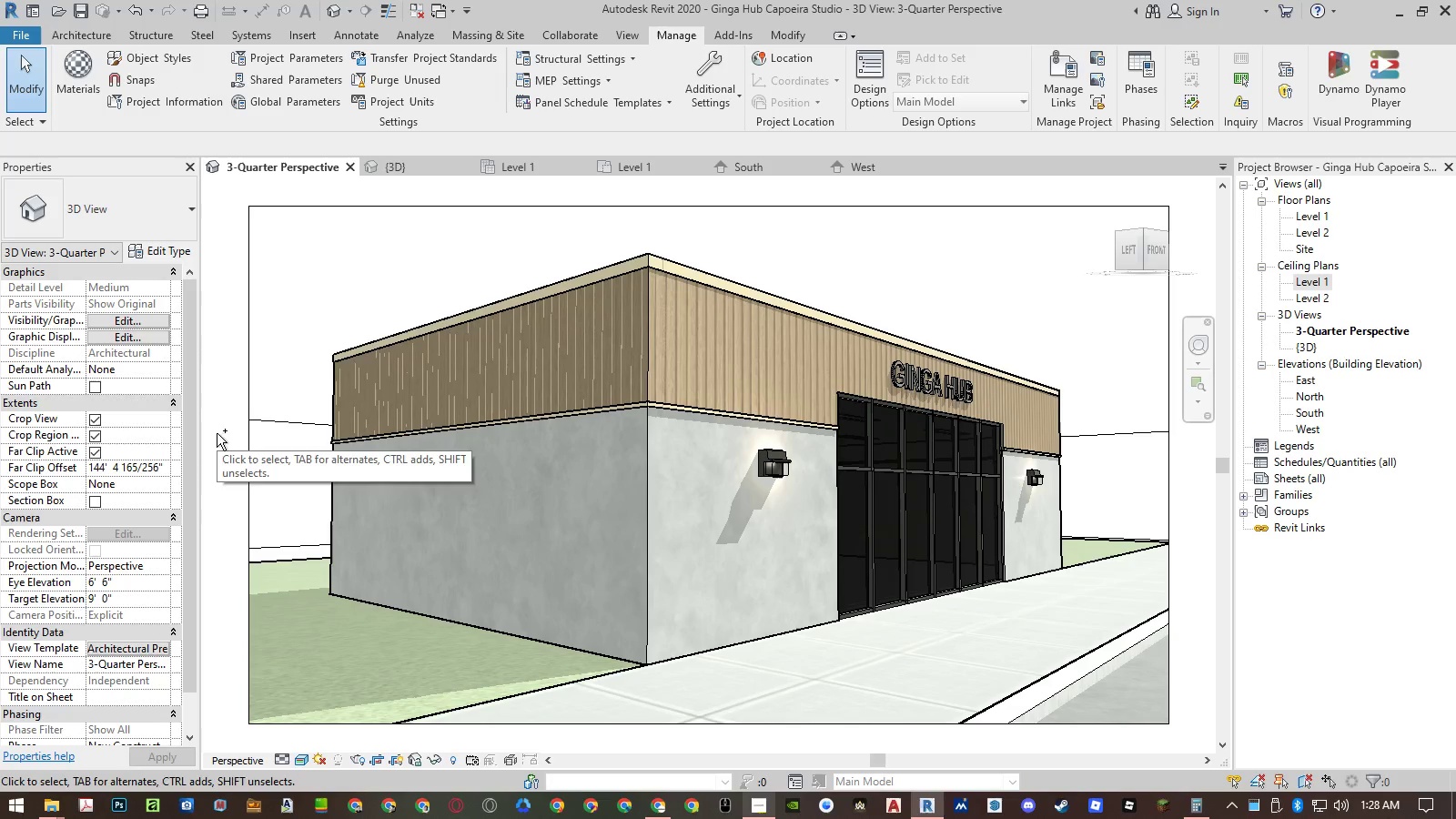 
key(Control+S)
 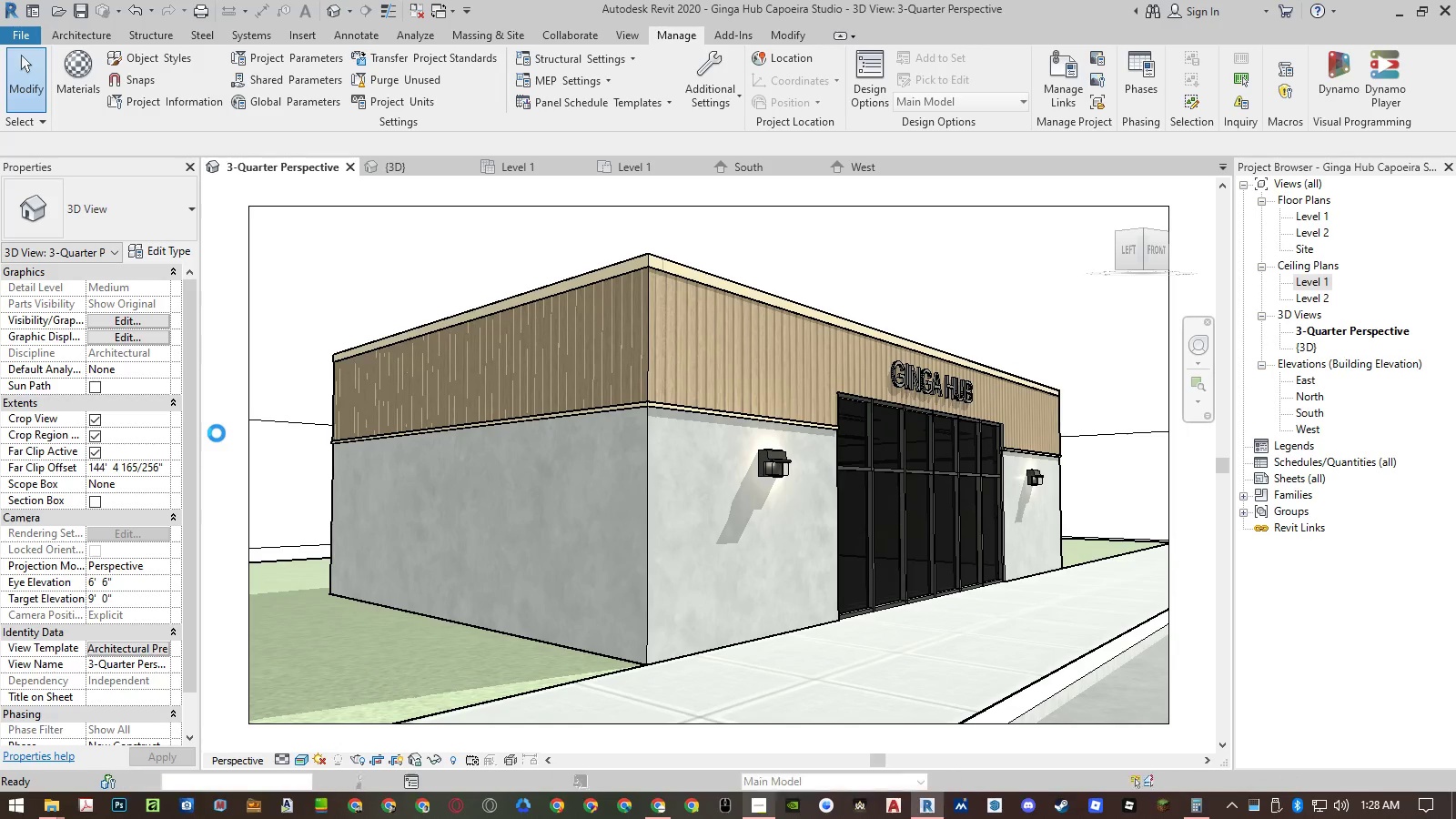 
type(rr)
 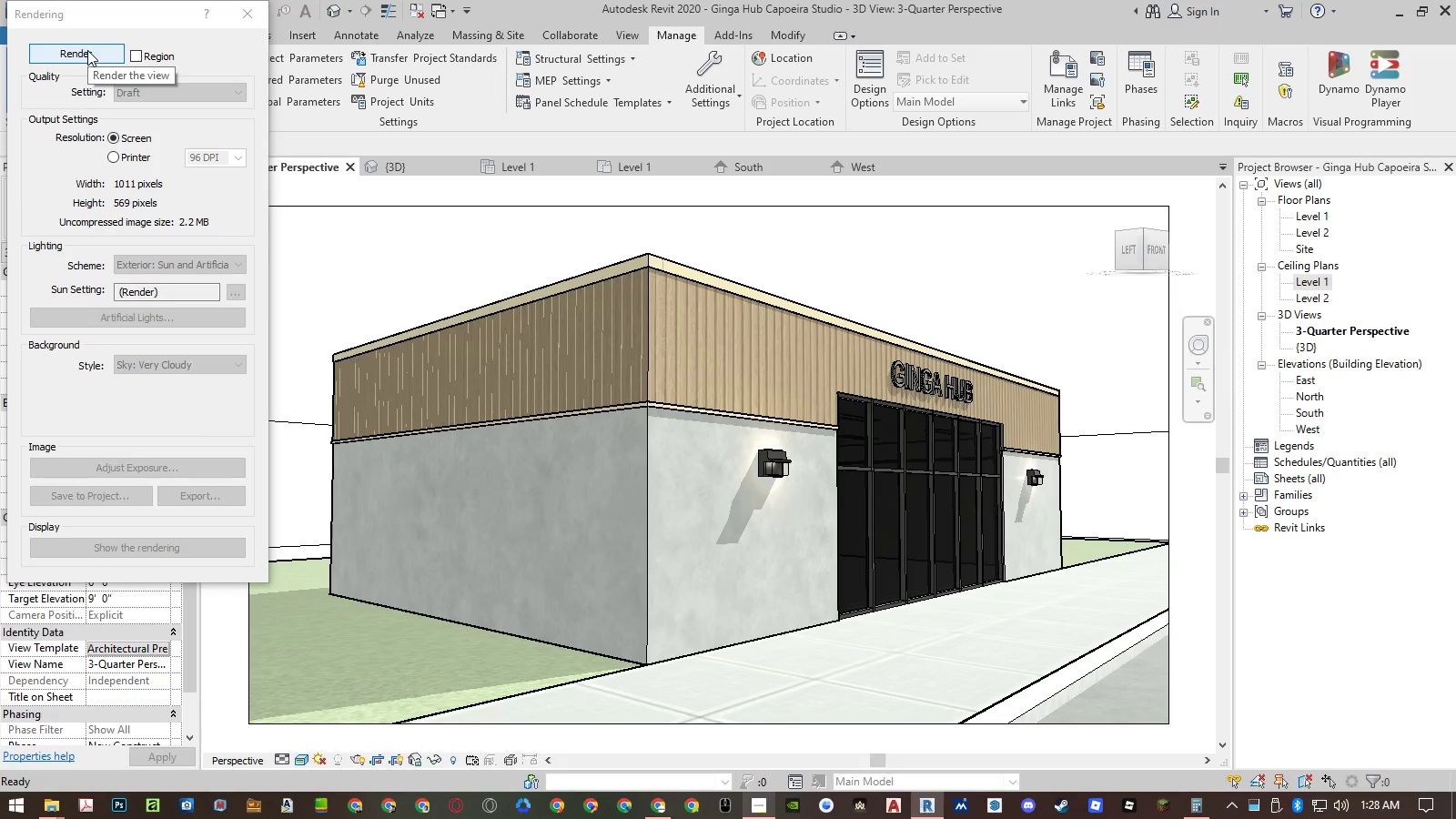 
left_click([87, 50])
 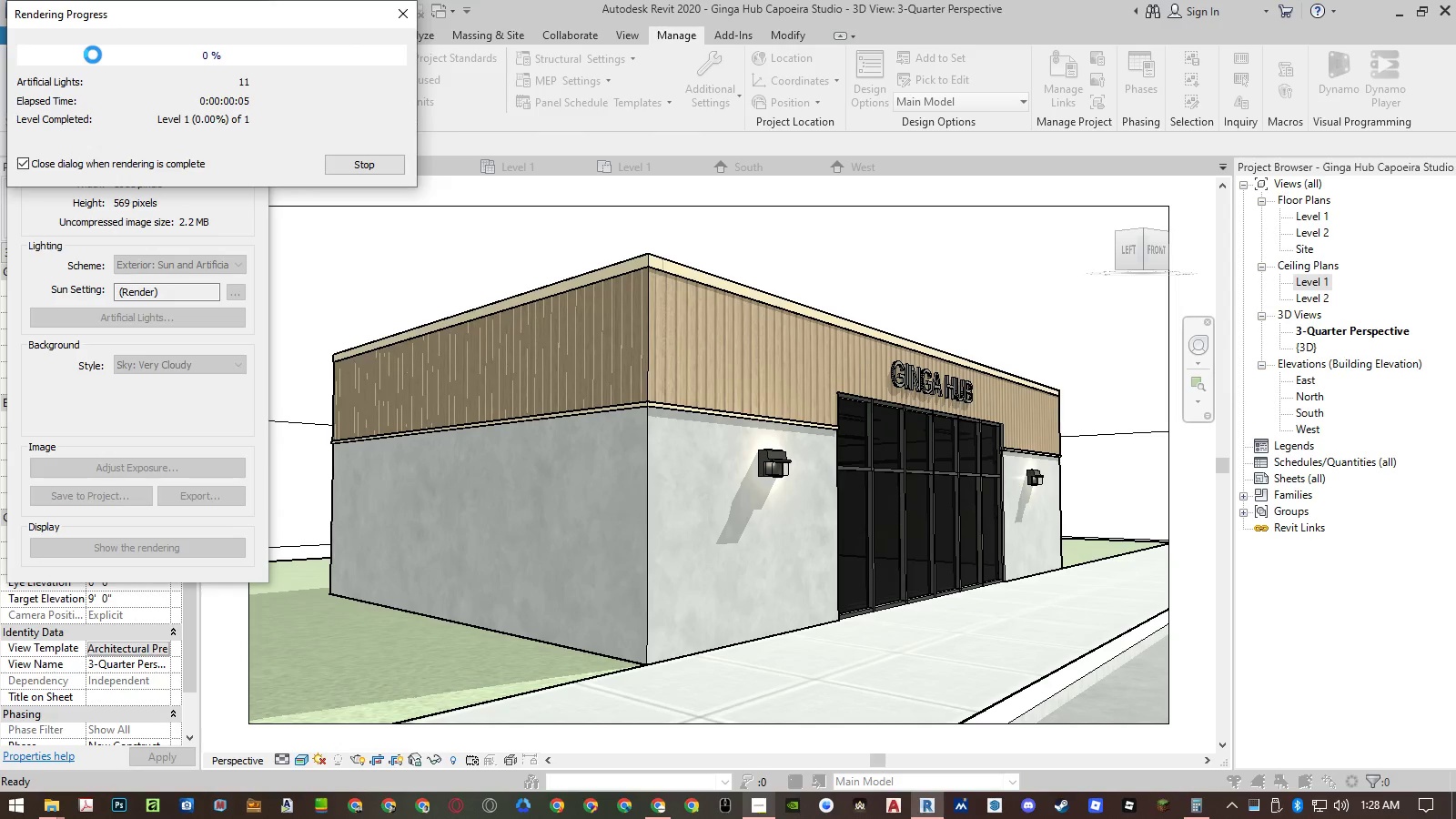 
wait(10.02)
 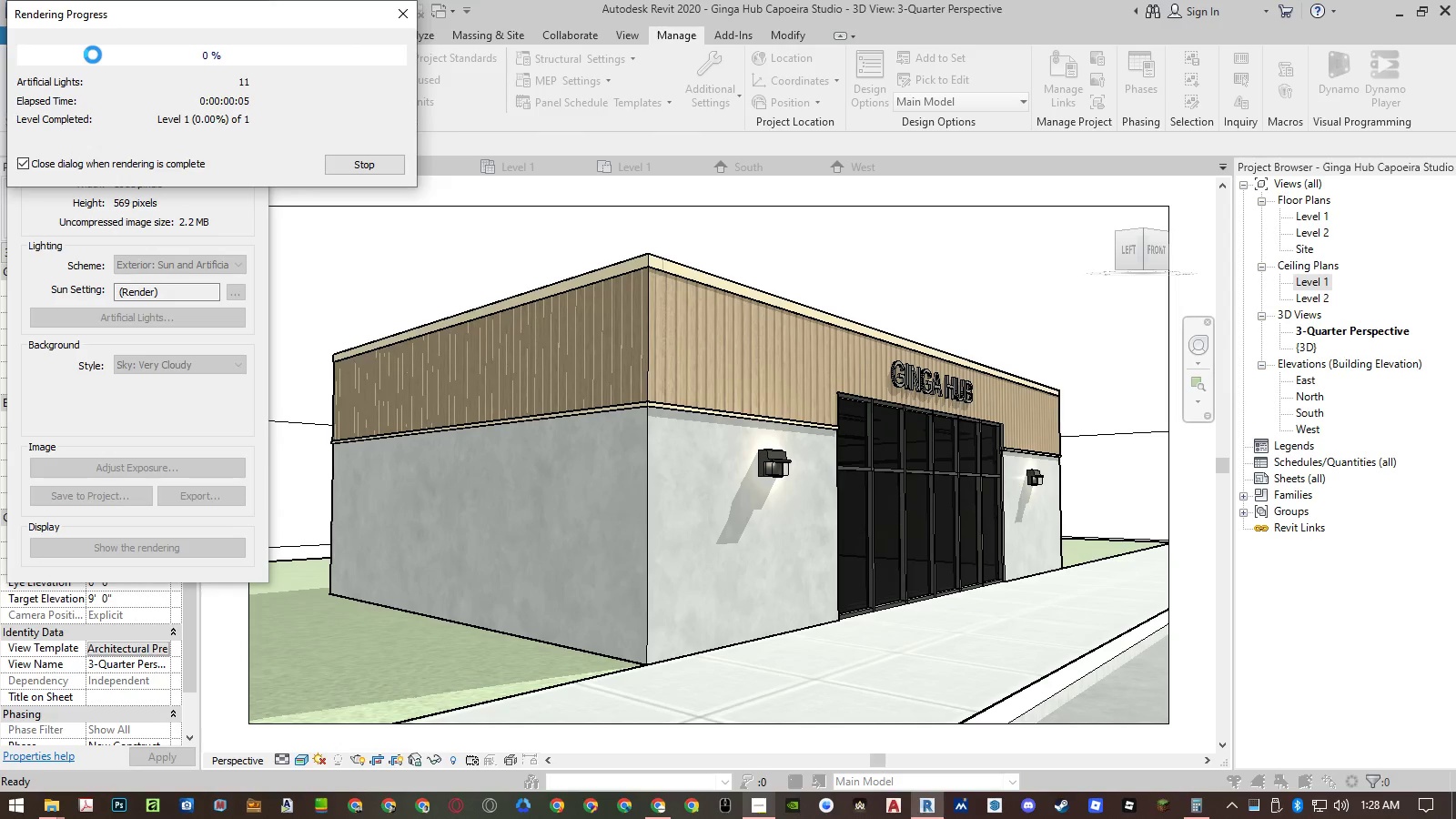 
left_click([257, 13])
 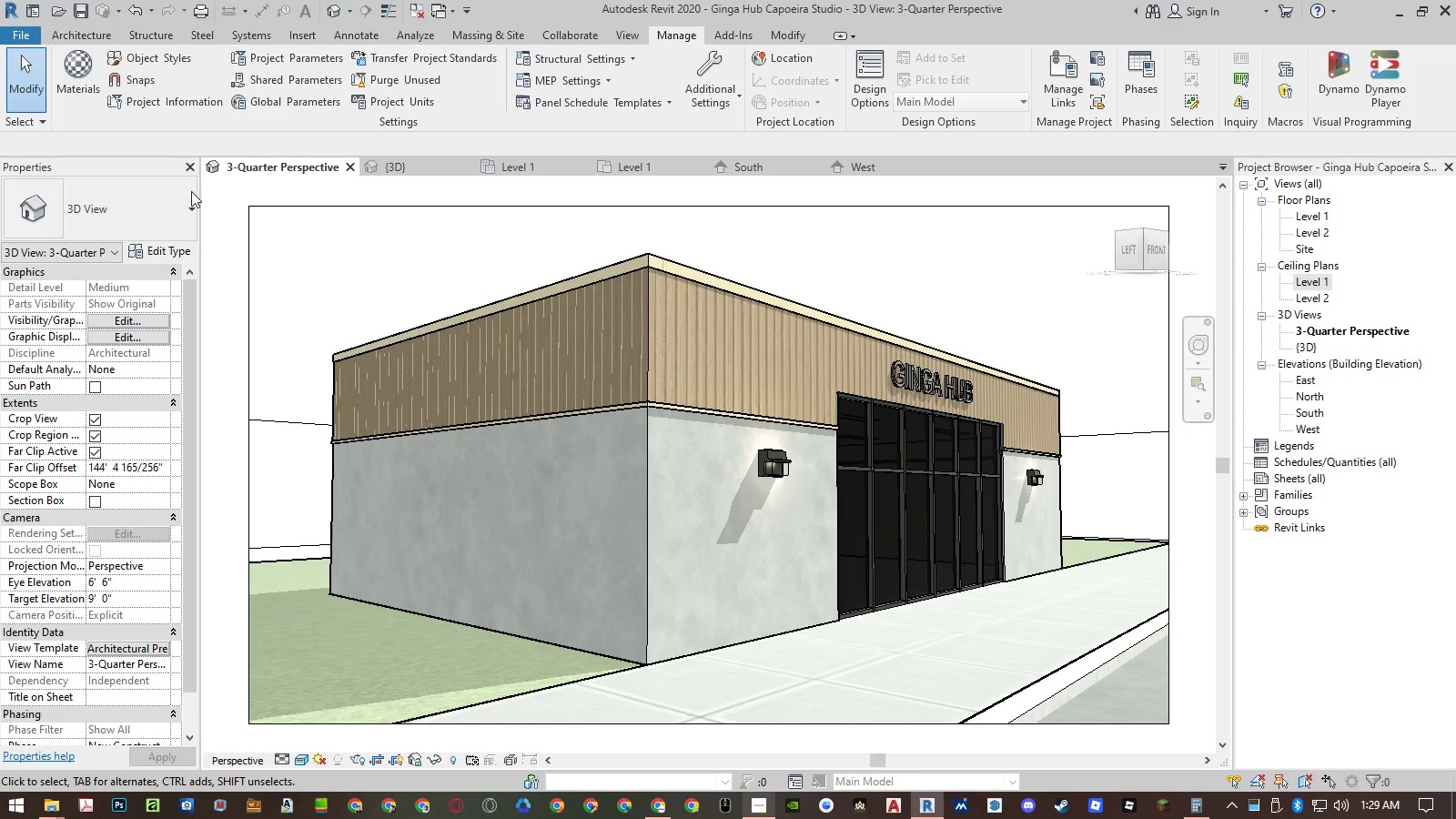 
left_click([84, 73])
 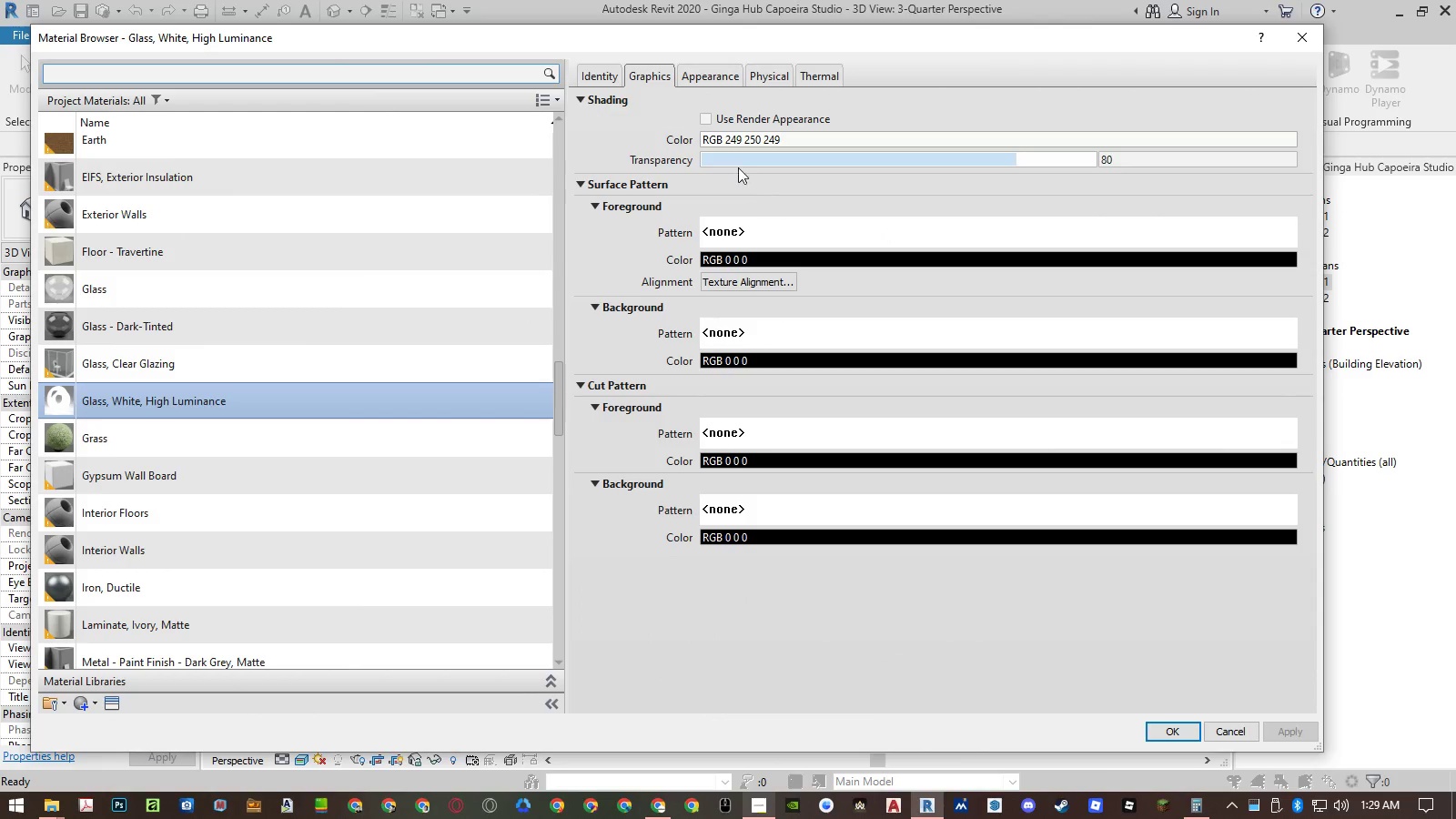 
left_click([734, 74])
 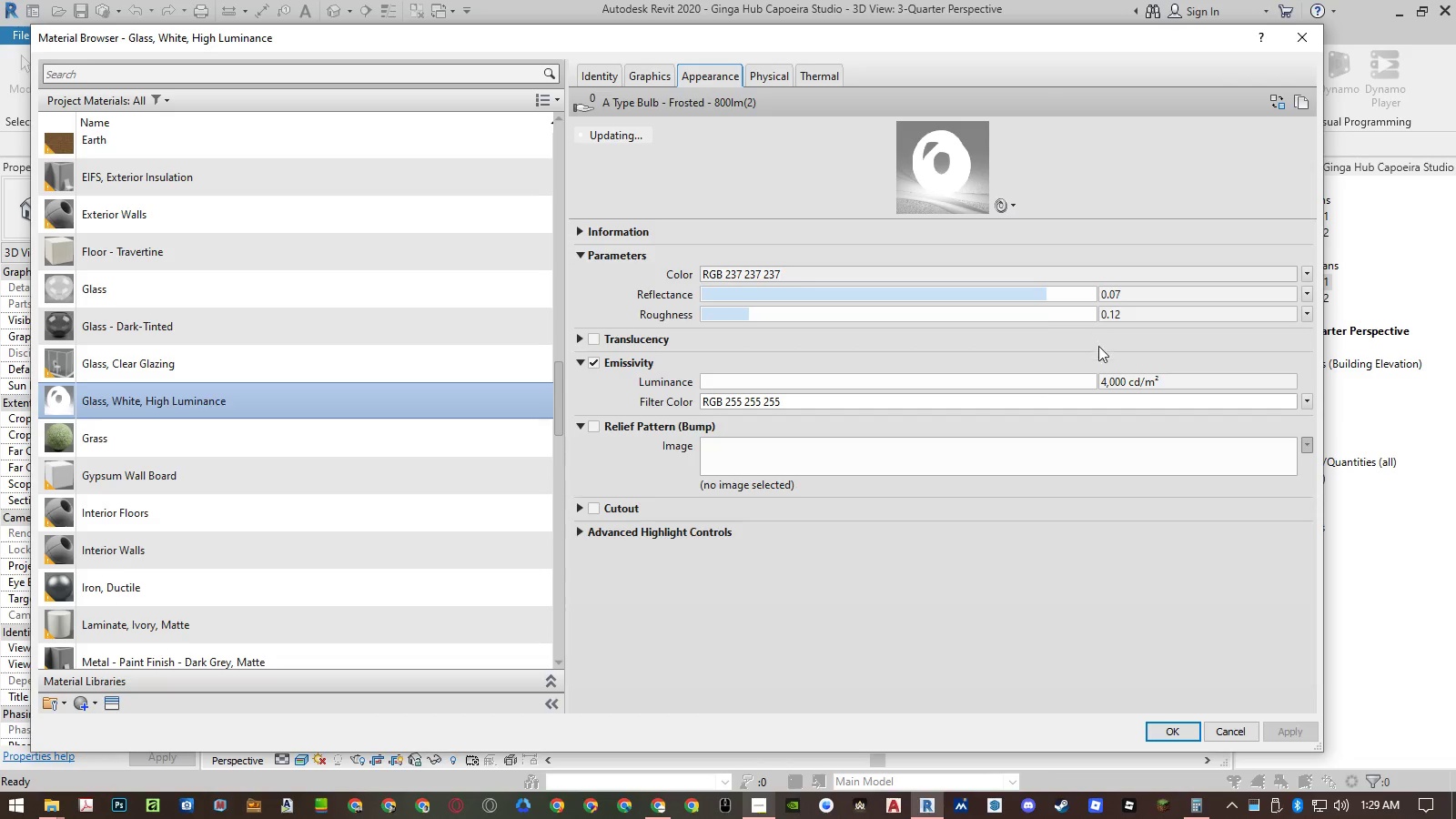 
left_click([1117, 377])
 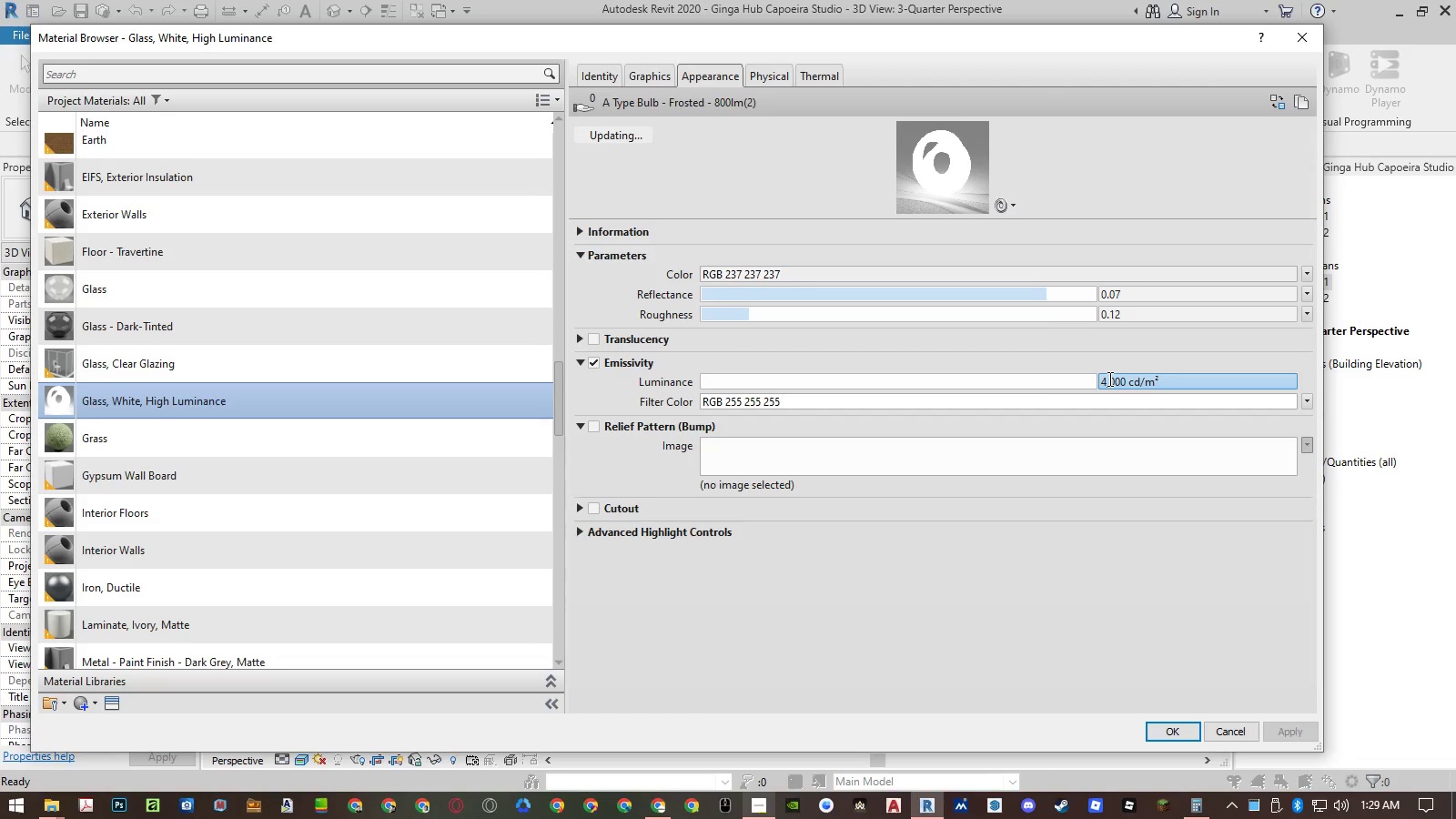 
double_click([1108, 379])
 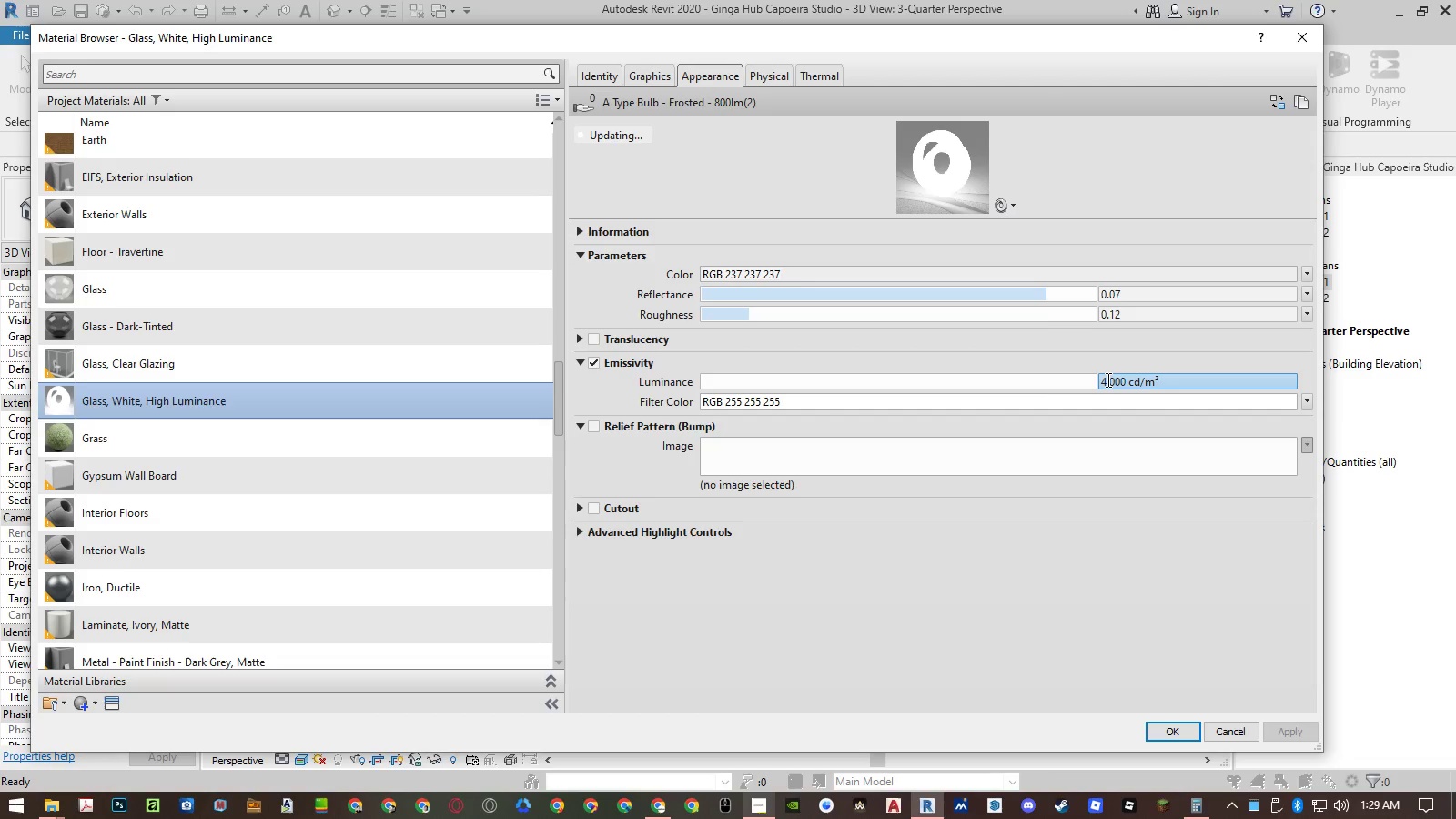 
left_click_drag(start_coordinate=[1107, 379], to_coordinate=[1077, 379])
 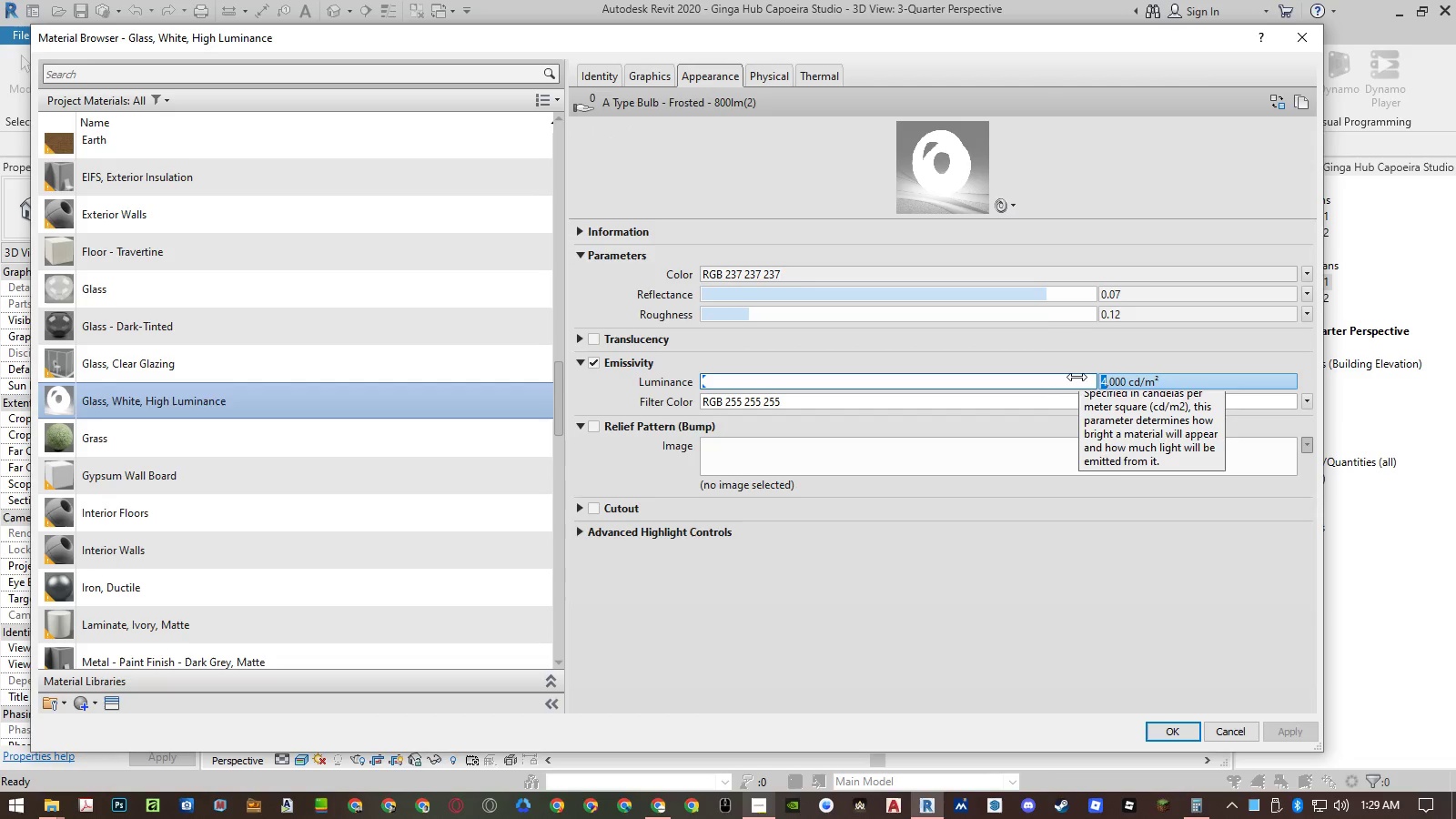 
key(Numpad5)
 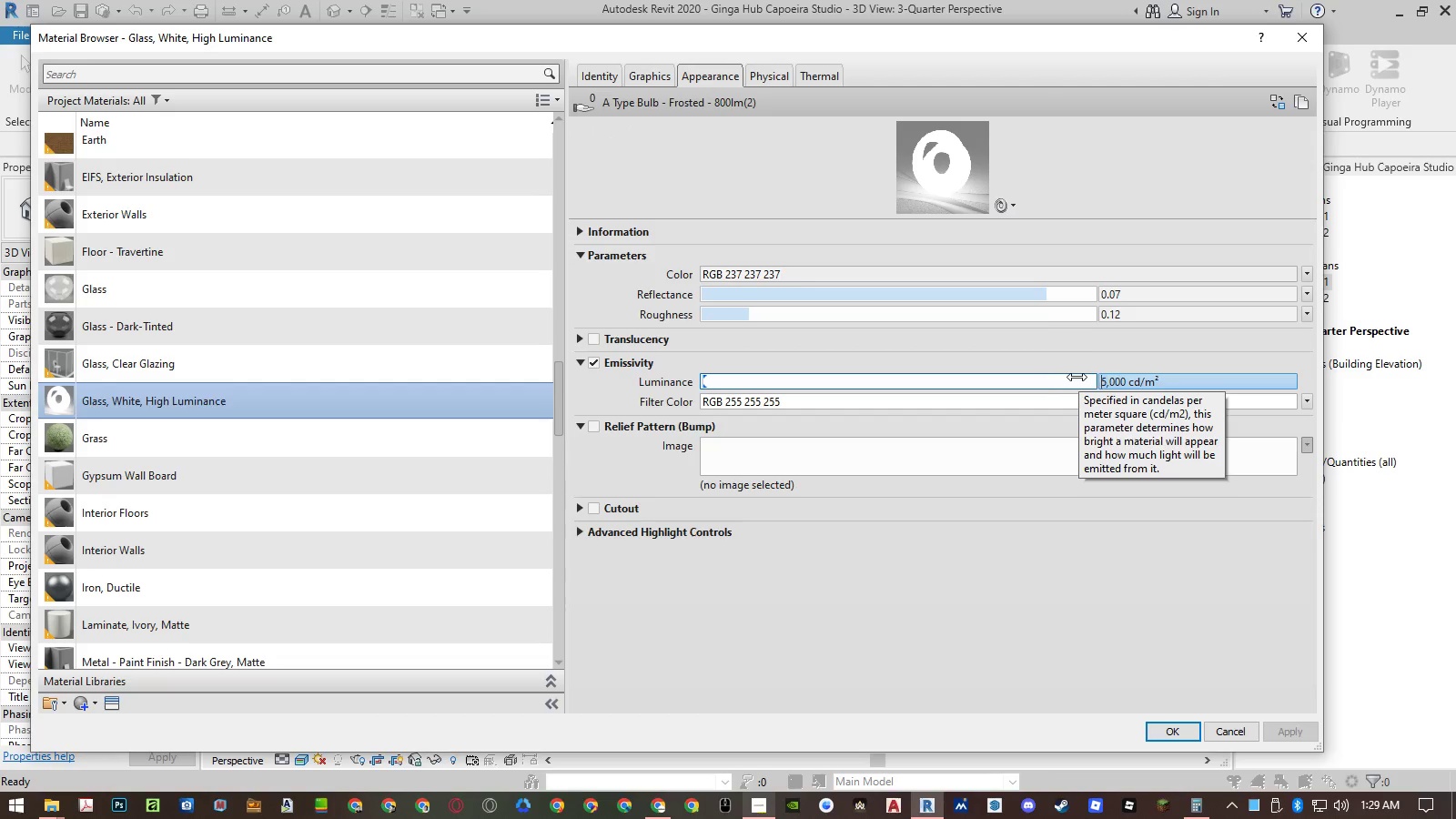 
key(NumpadEnter)
 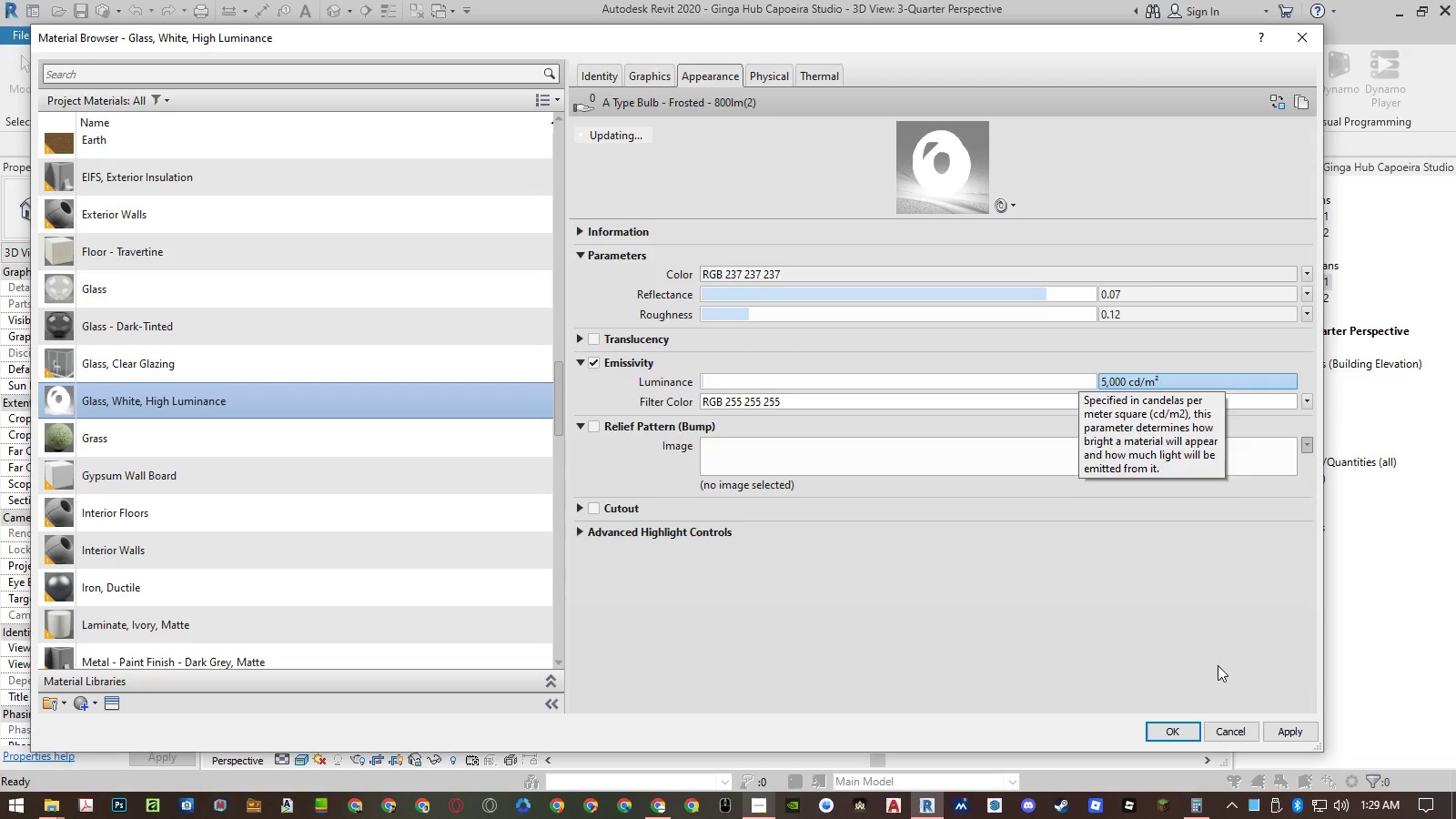 
left_click([1176, 727])
 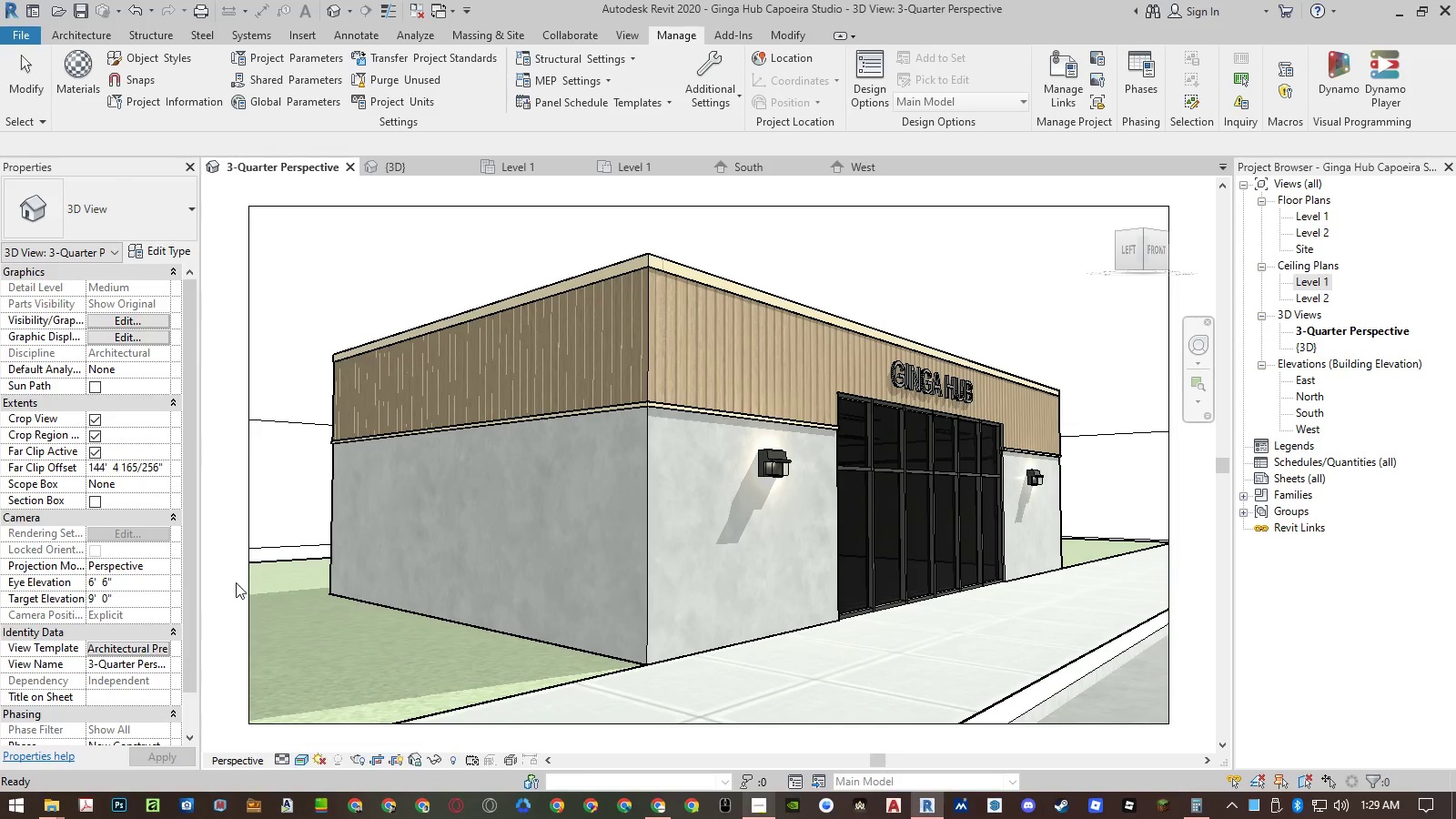 
left_click([221, 572])
 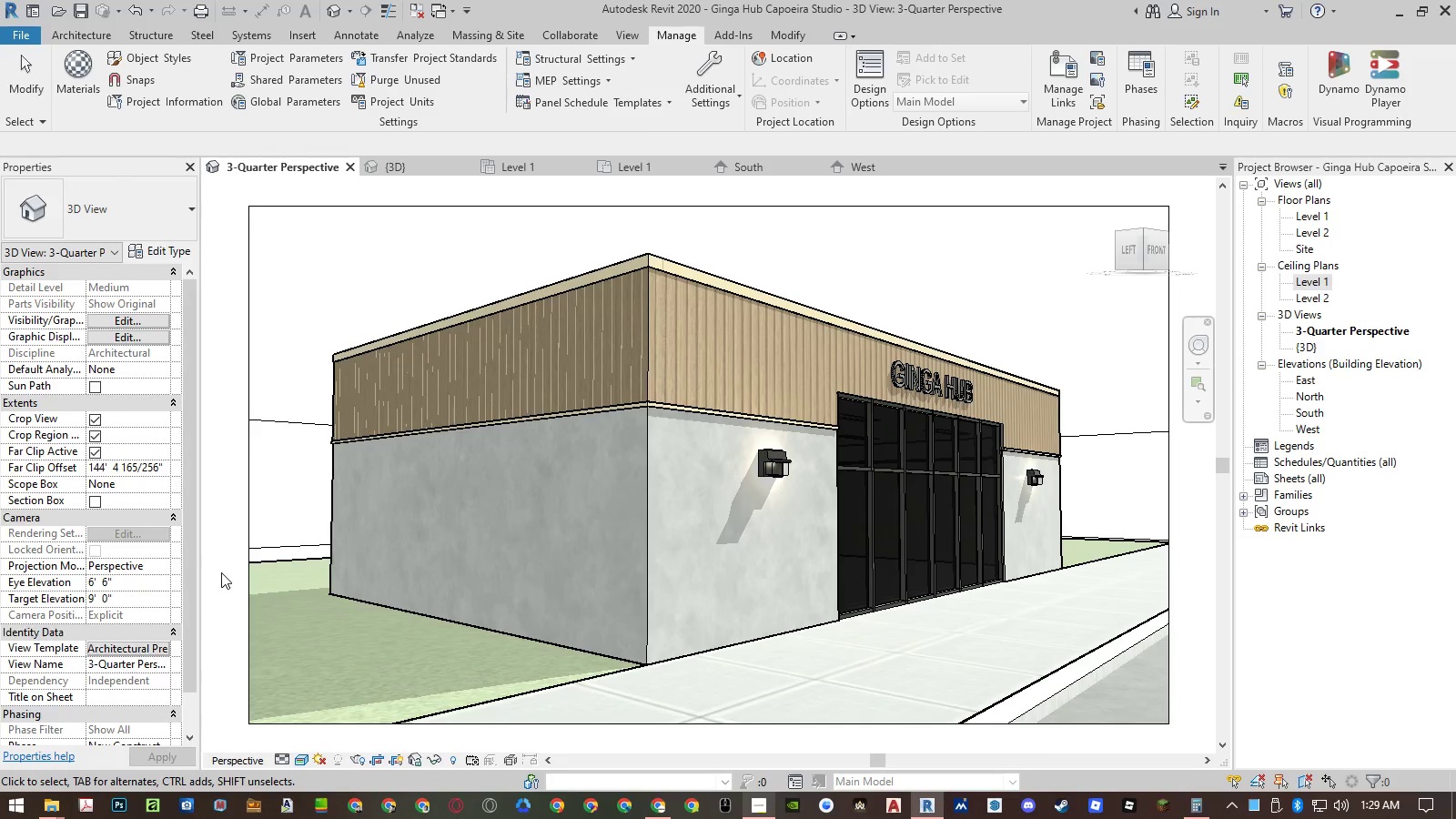 
key(Control+S)
 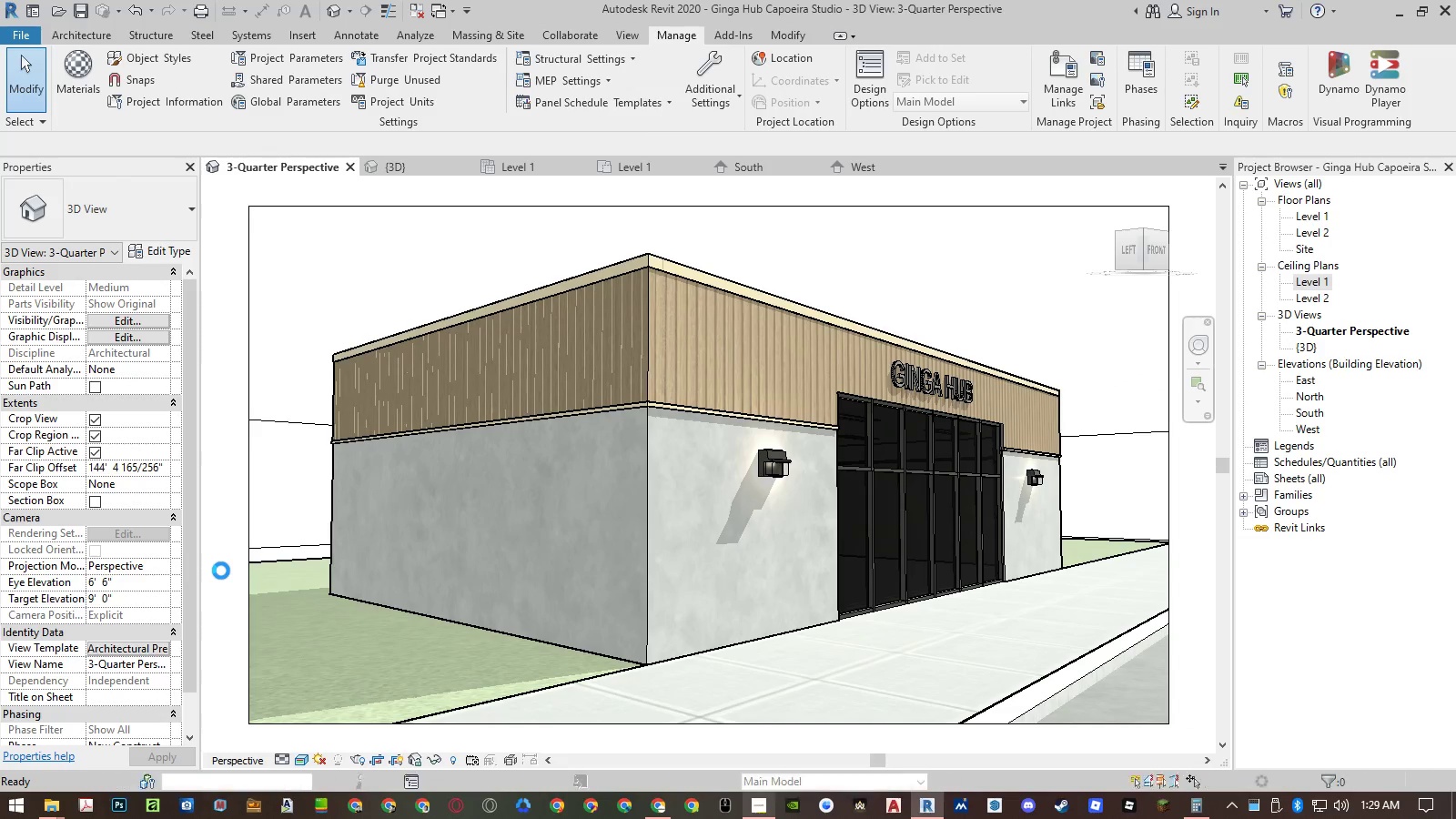 
type(rr)
 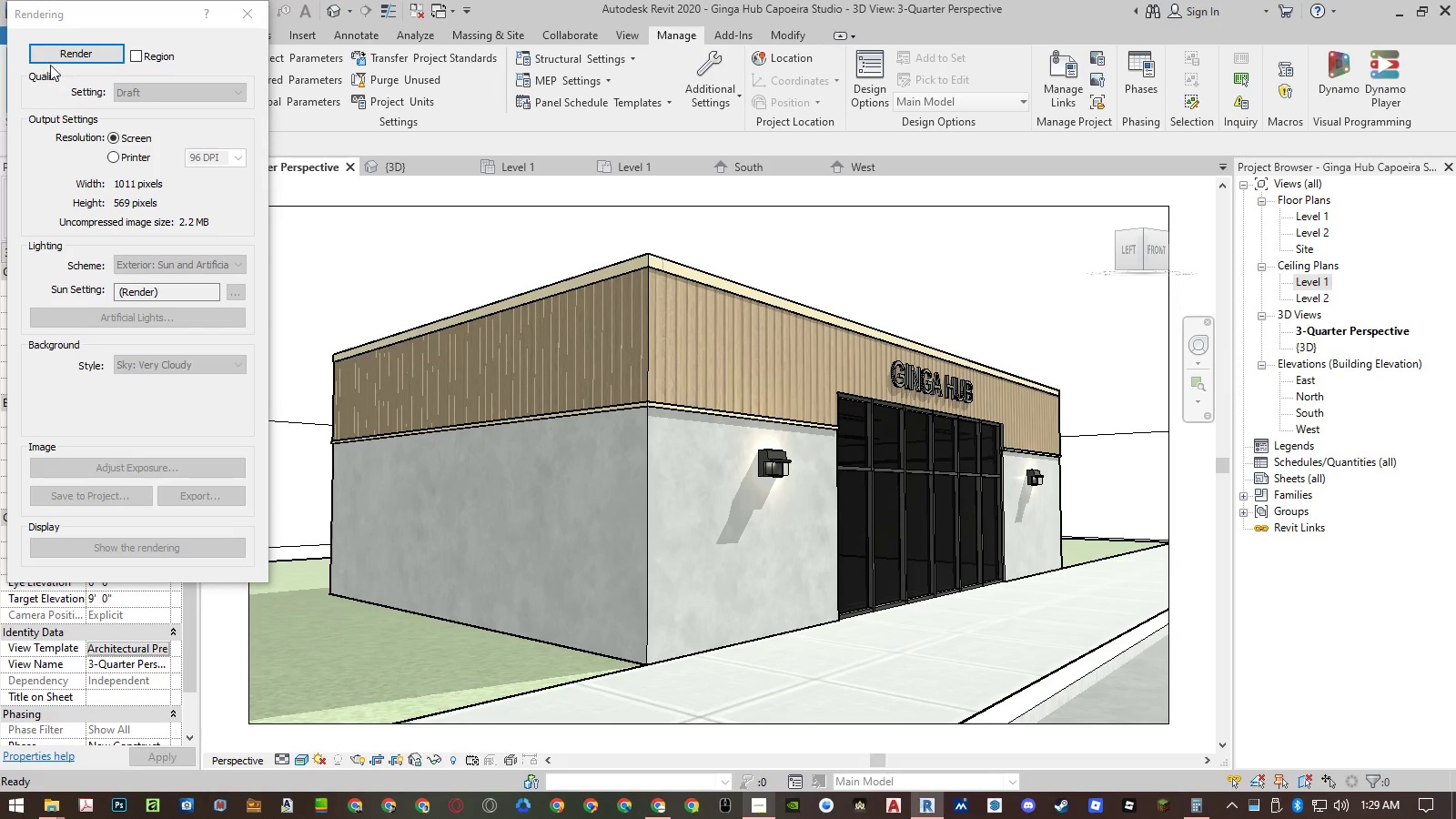 
left_click([62, 49])
 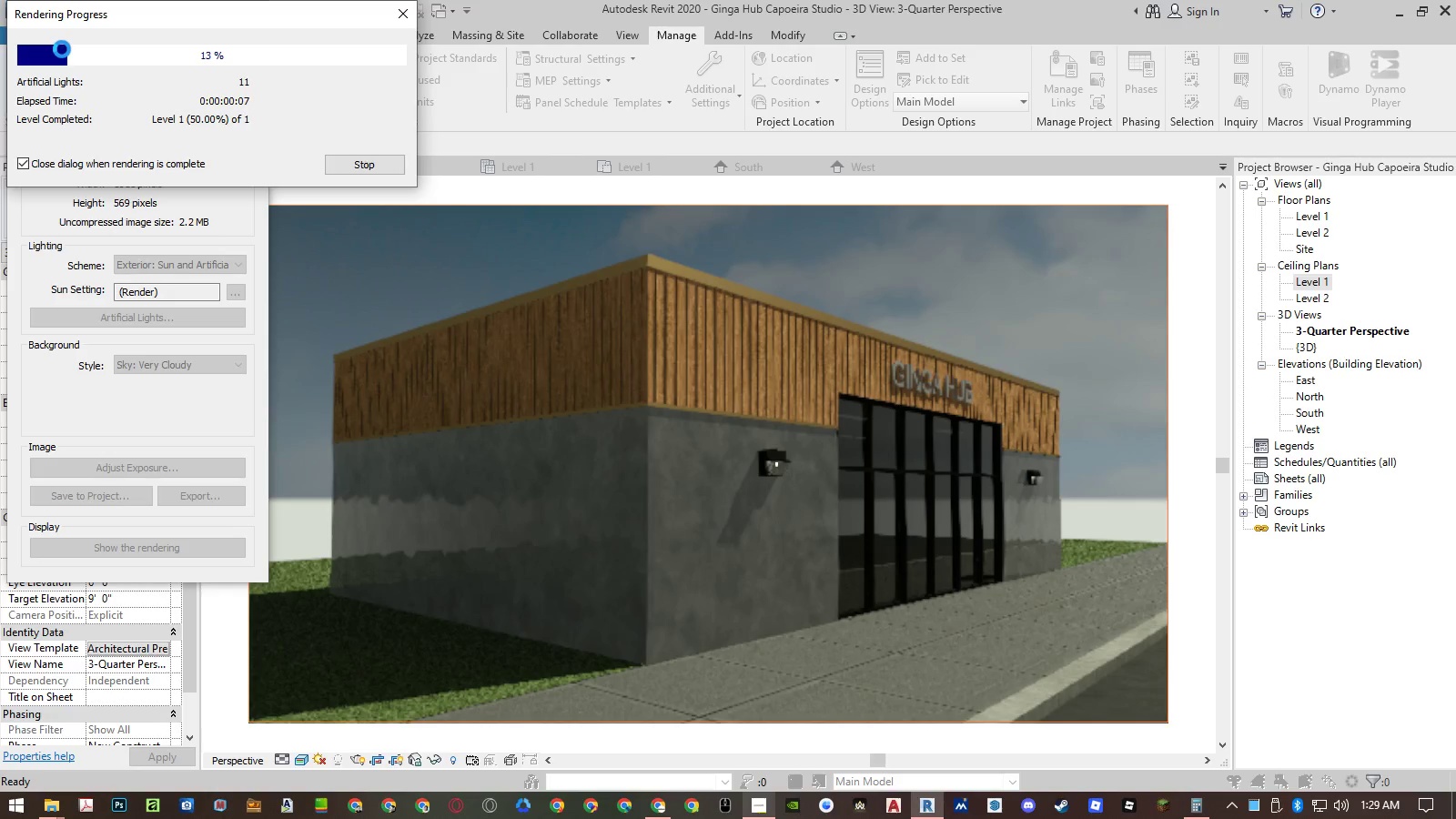 
wait(12.48)
 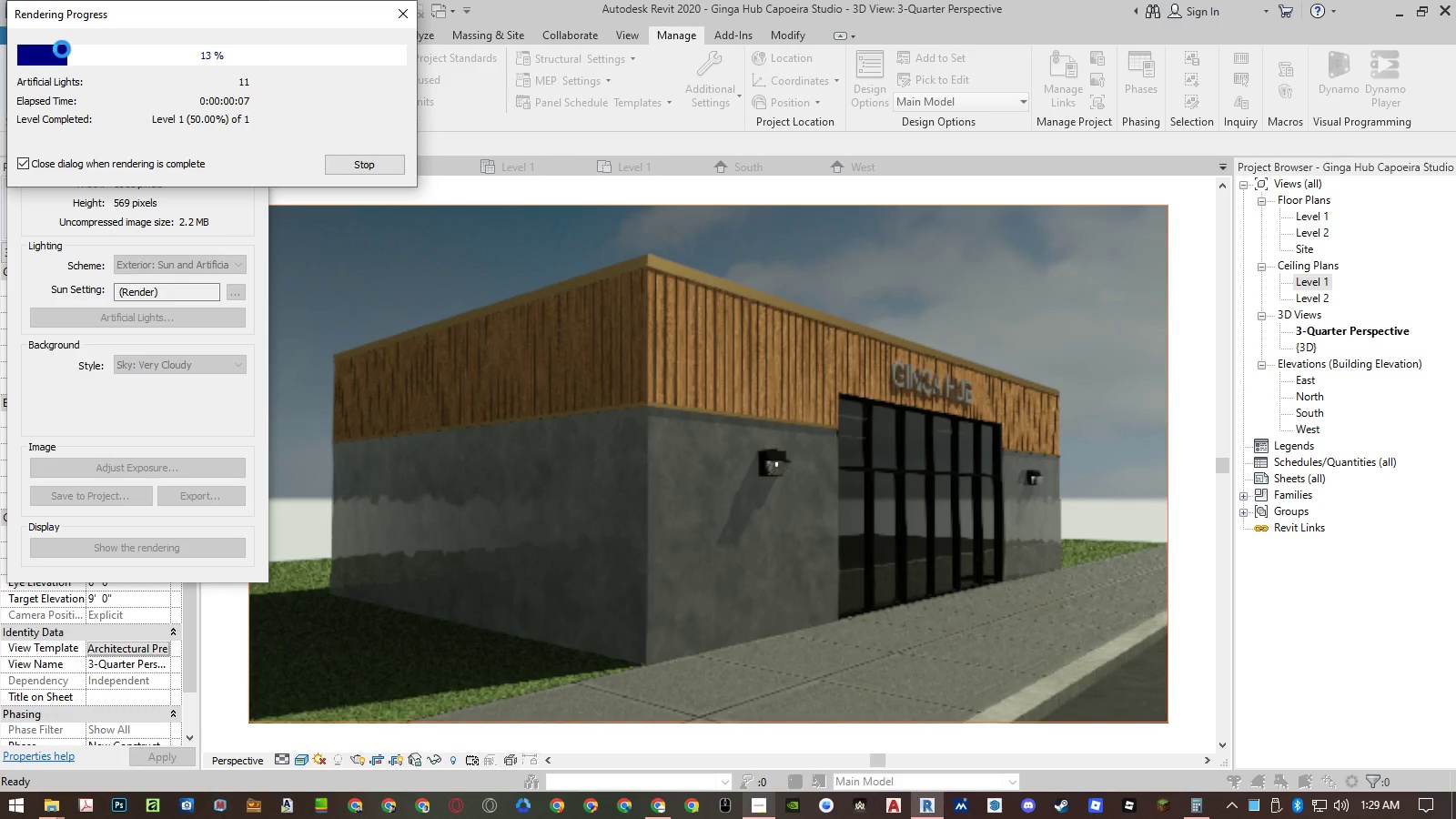 
left_click([261, 8])
 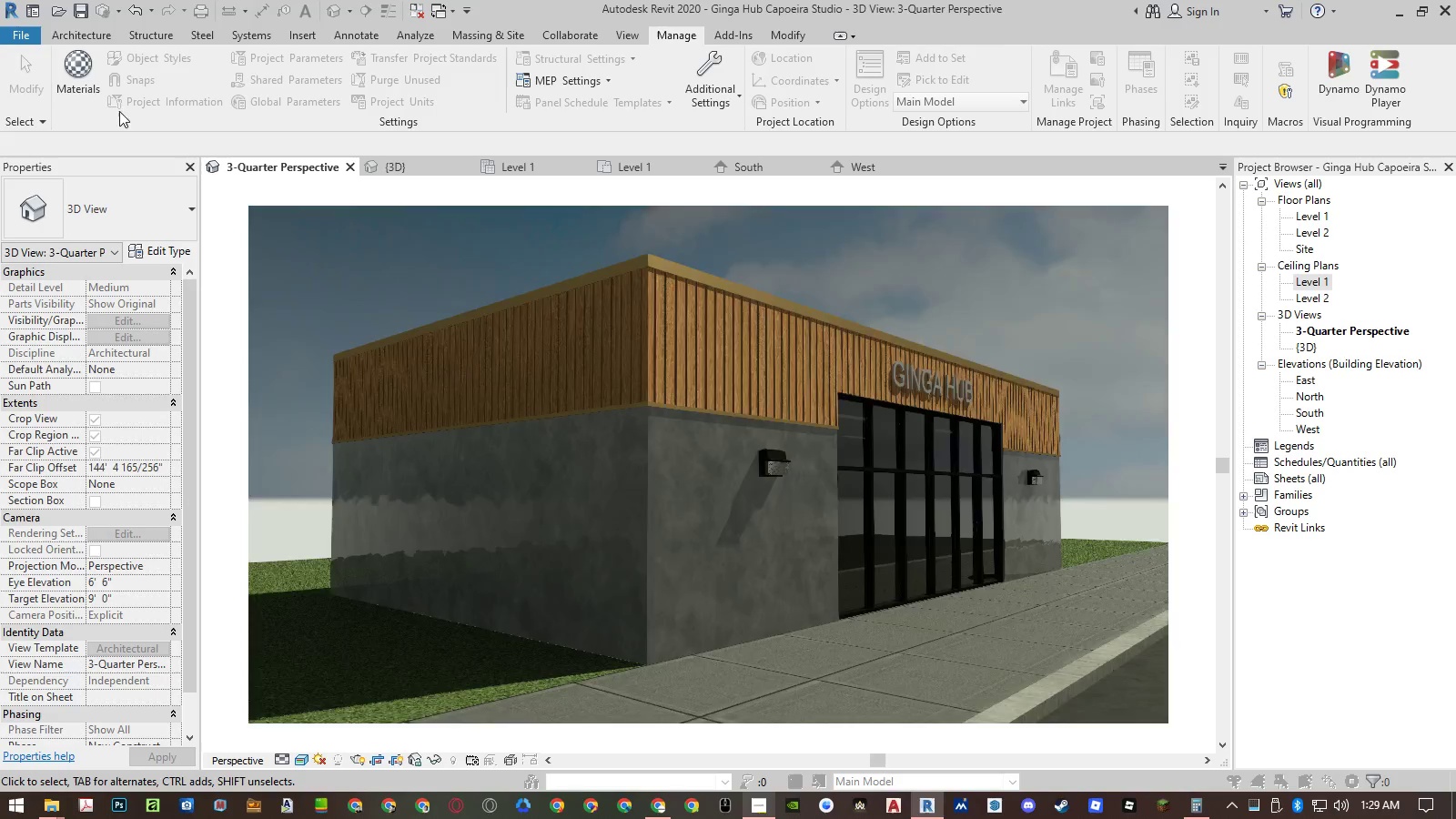 
left_click([88, 83])
 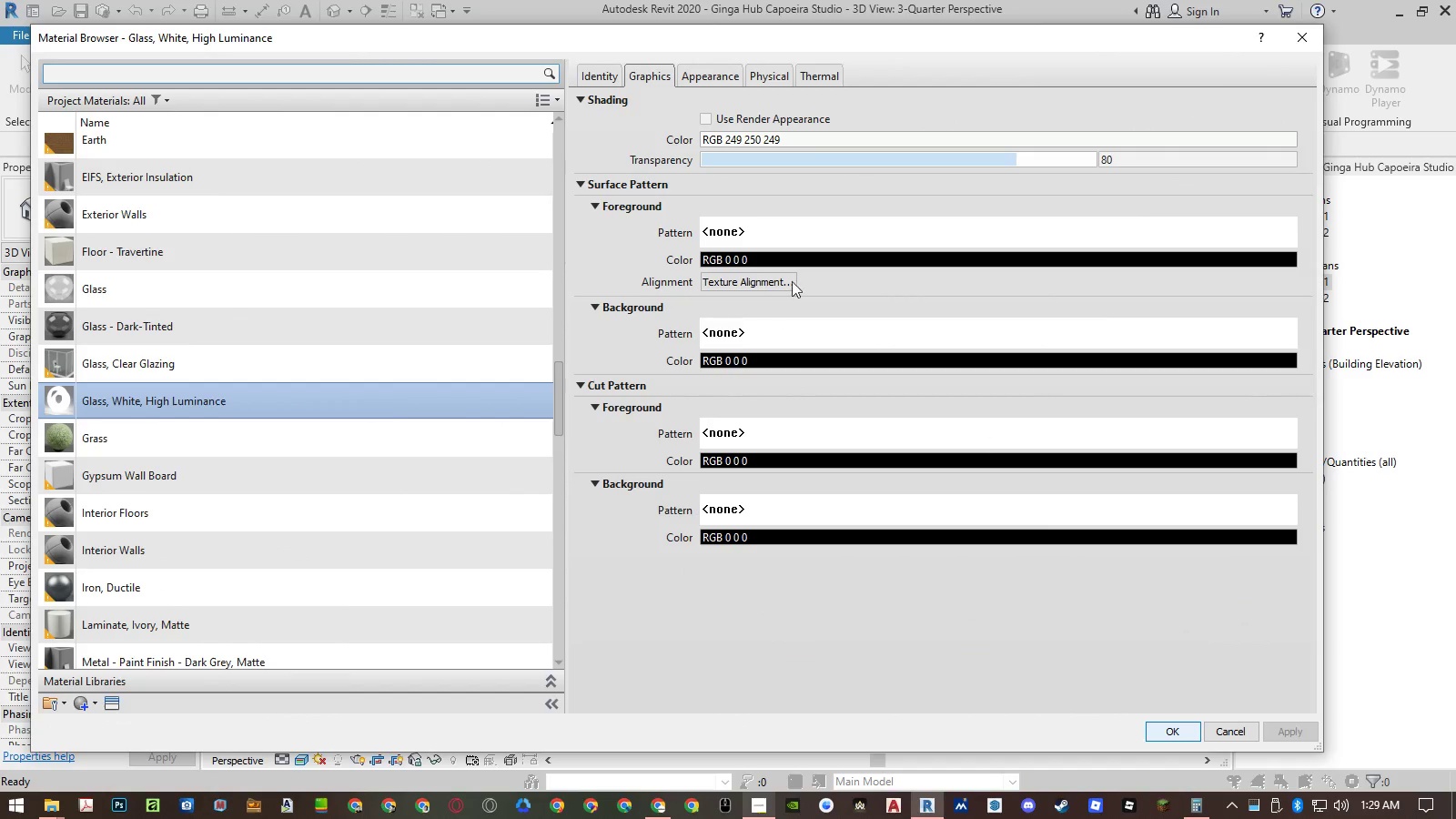 
left_click([721, 73])
 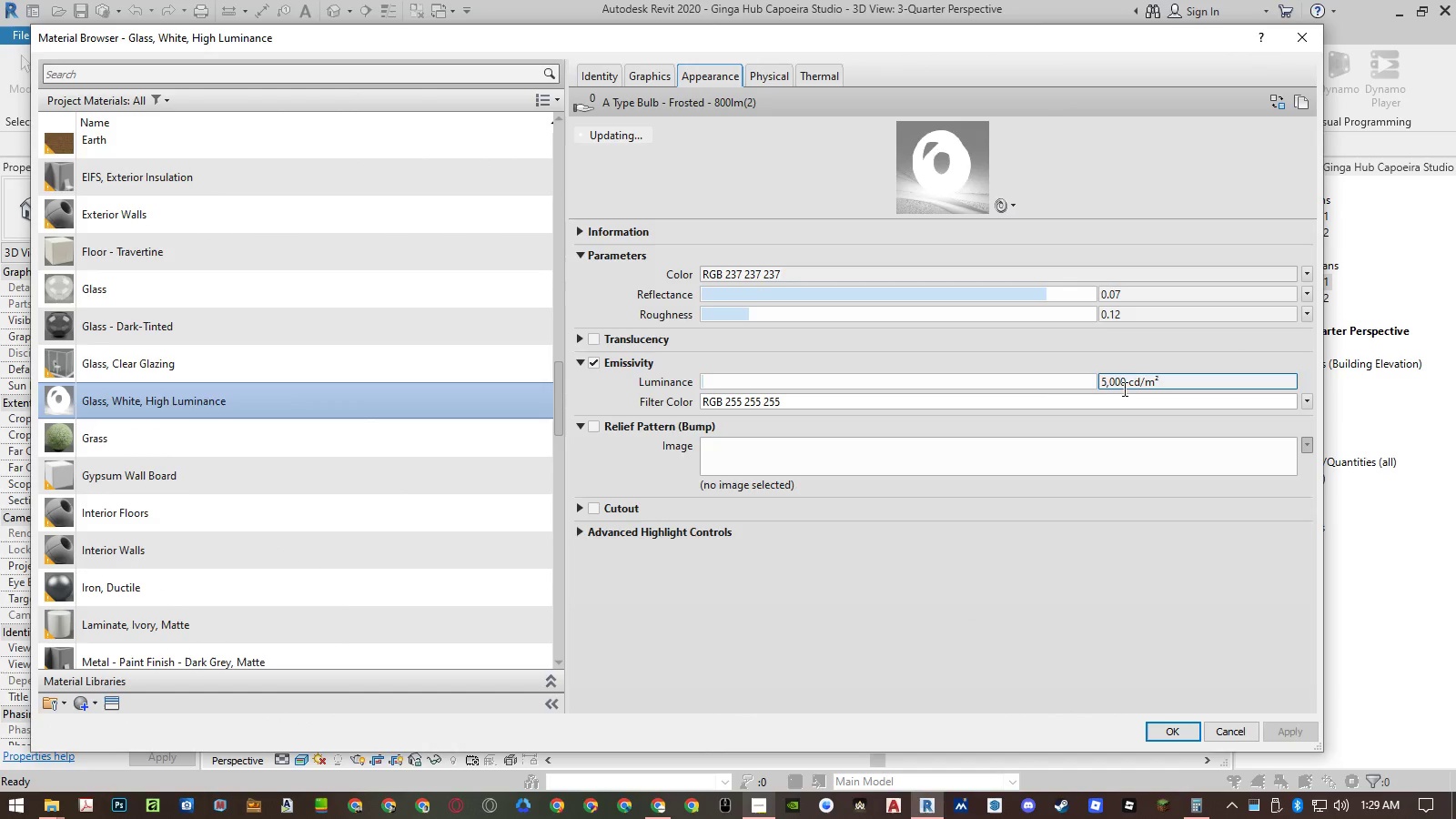 
double_click([1113, 384])
 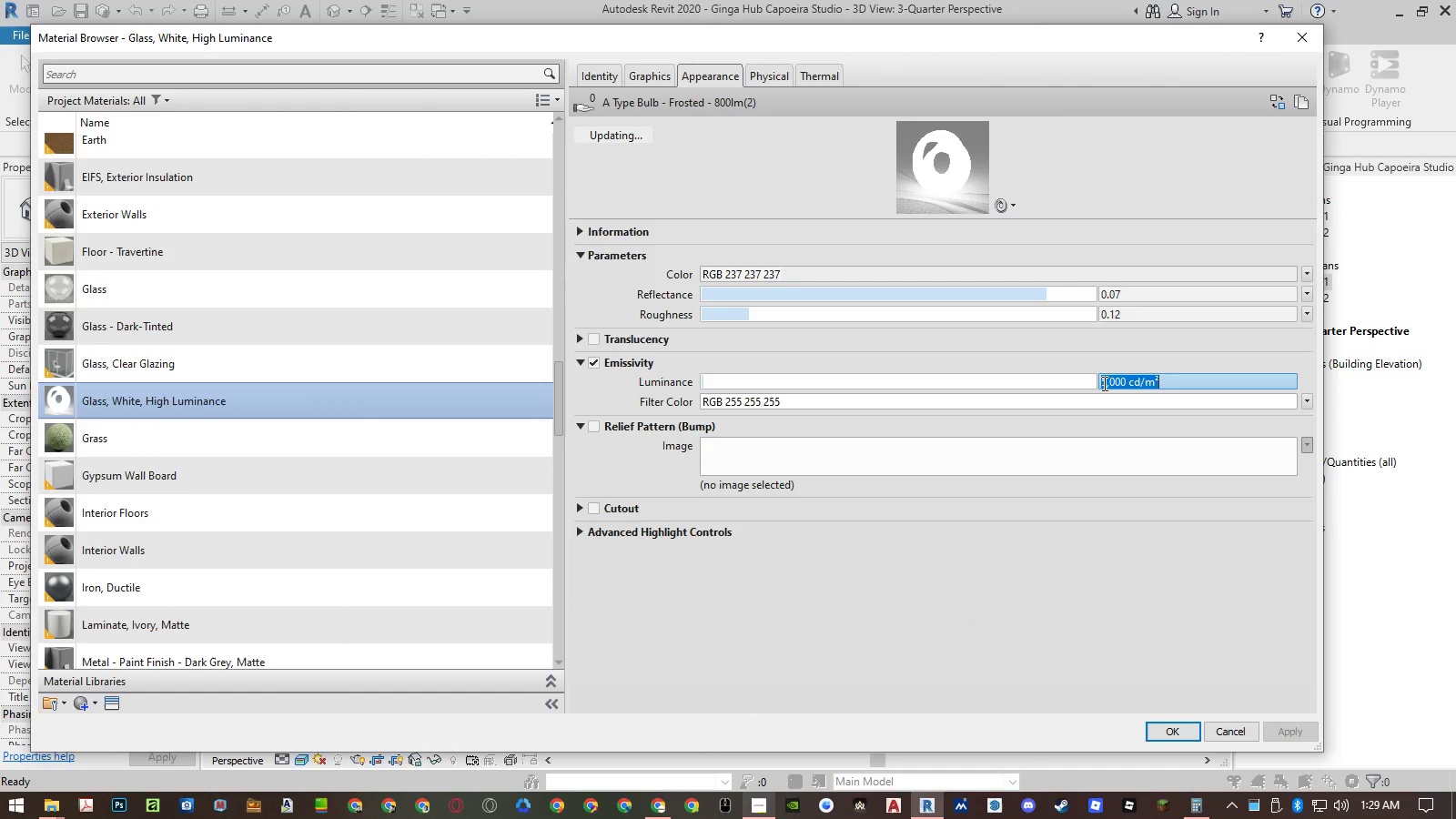 
triple_click([1103, 383])
 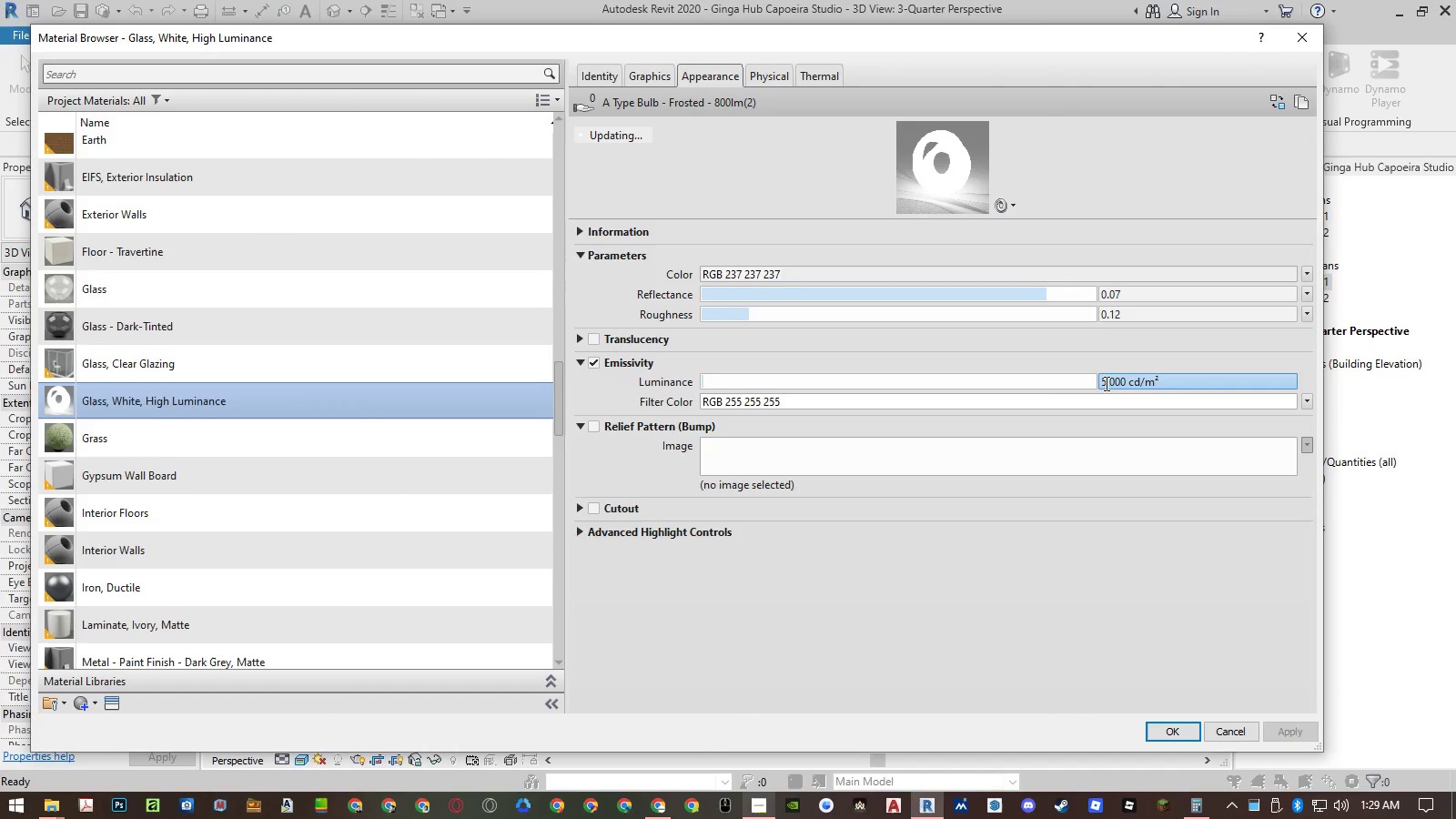 
left_click_drag(start_coordinate=[1105, 383], to_coordinate=[1097, 383])
 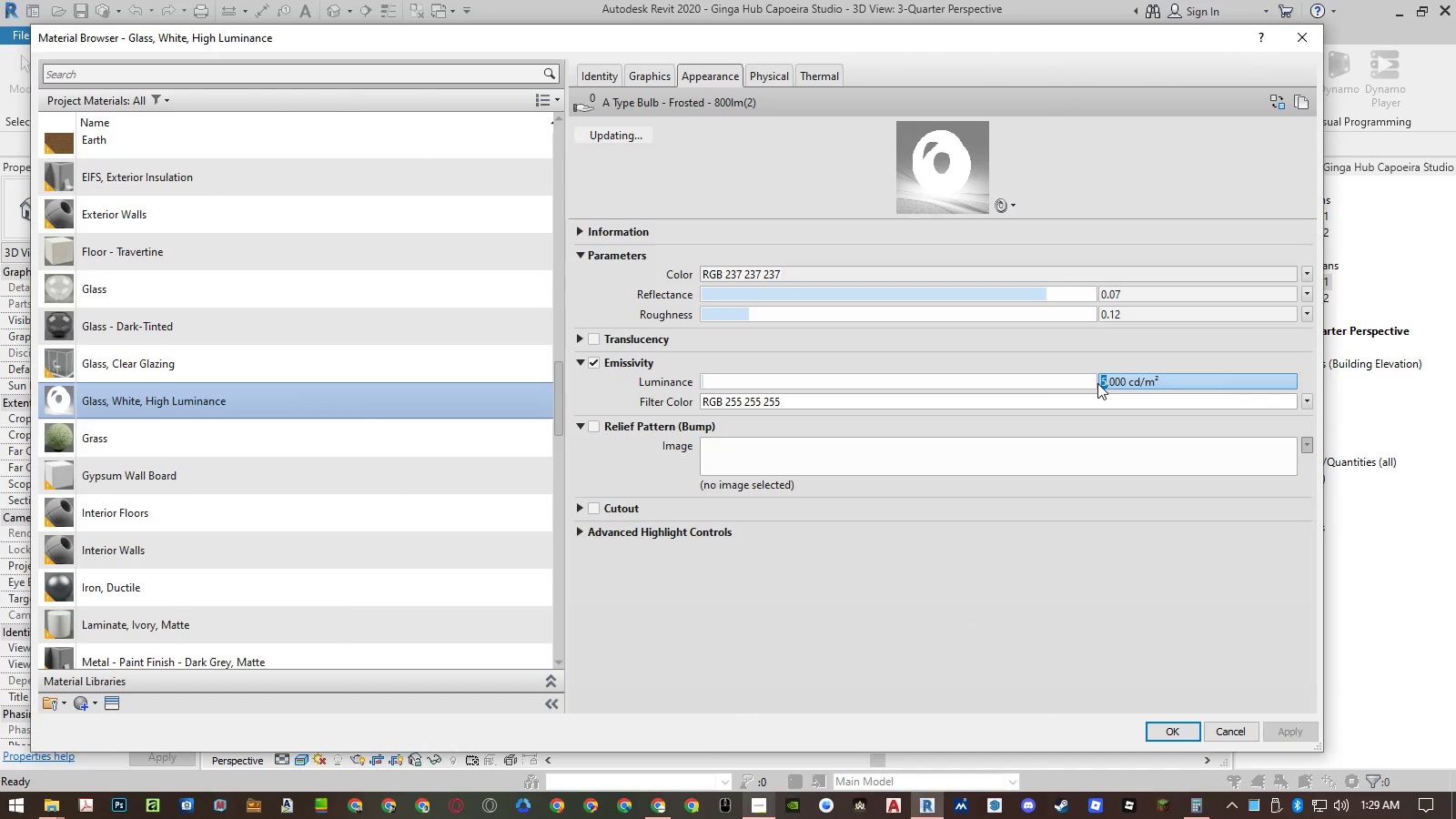 
key(Numpad6)
 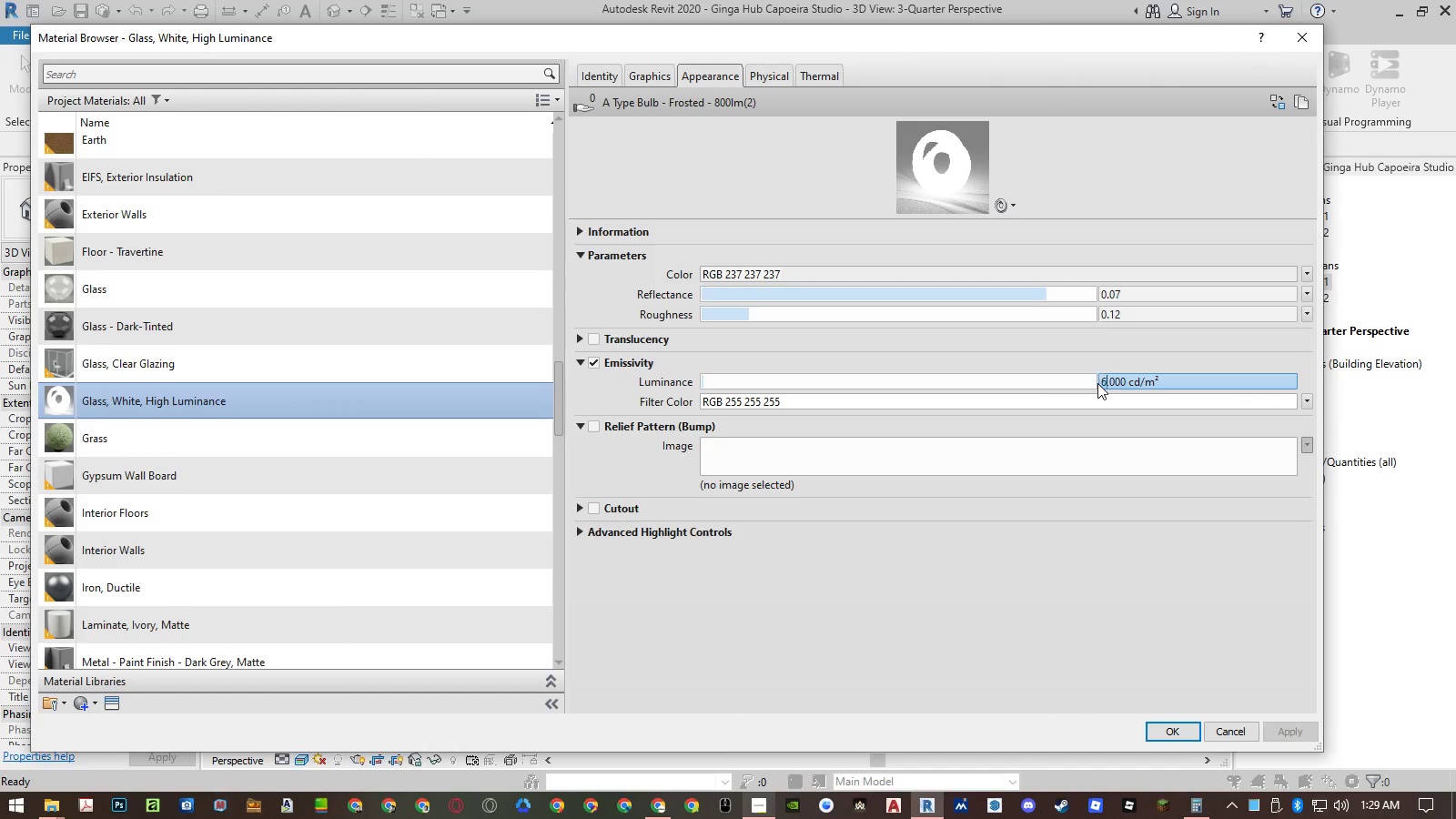 
key(NumpadEnter)
 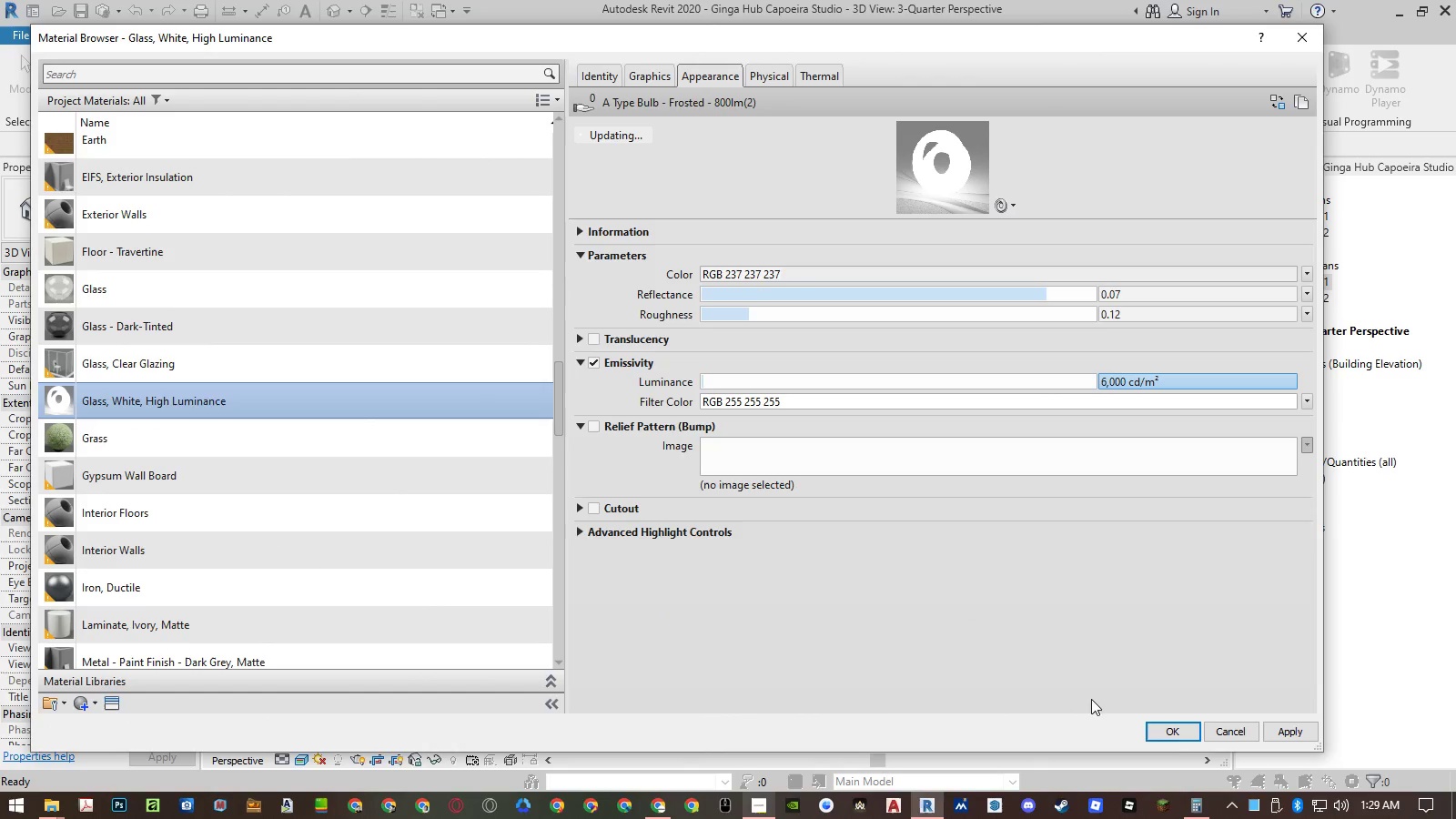 
left_click([1171, 736])
 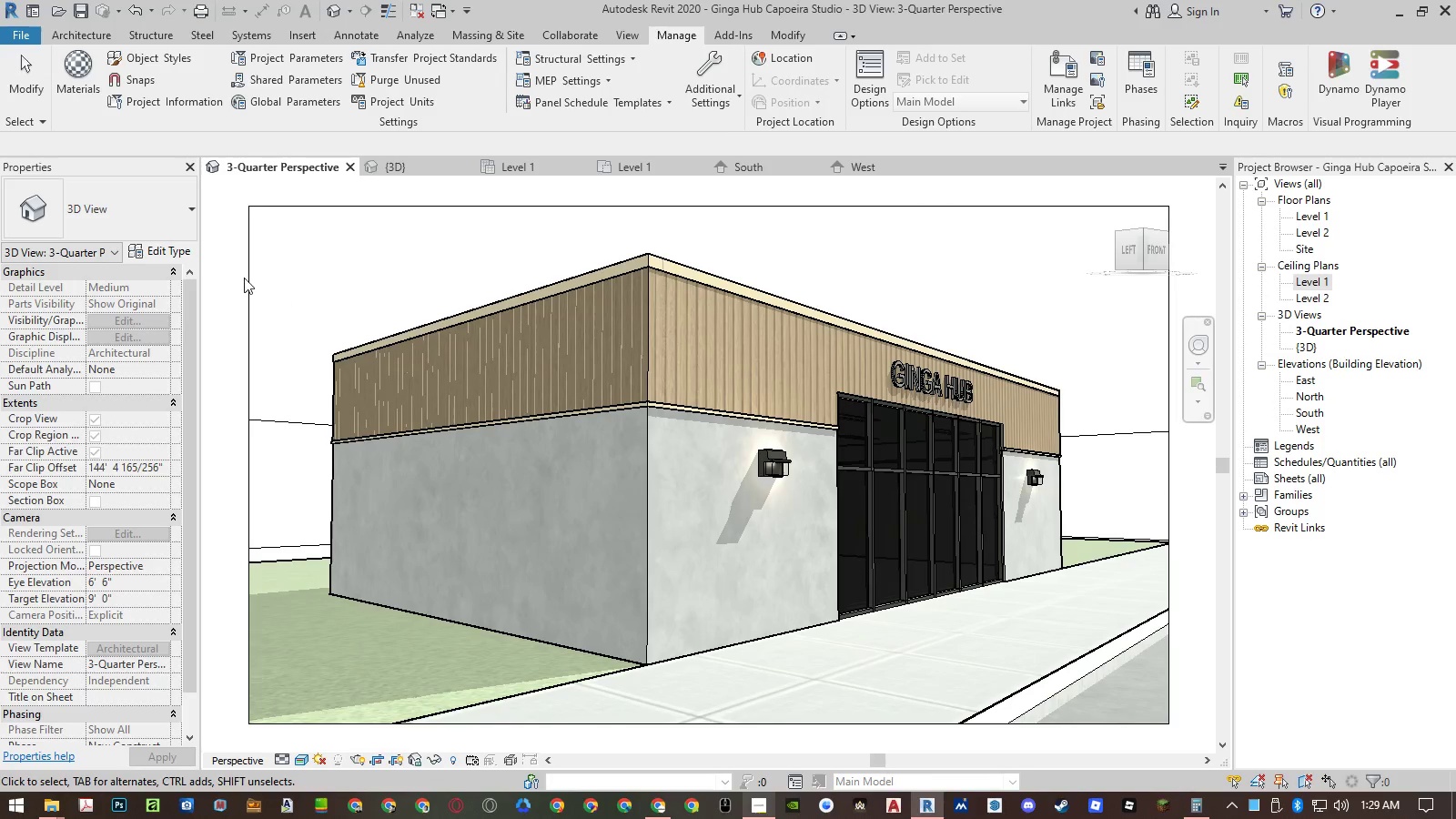 
left_click([233, 274])
 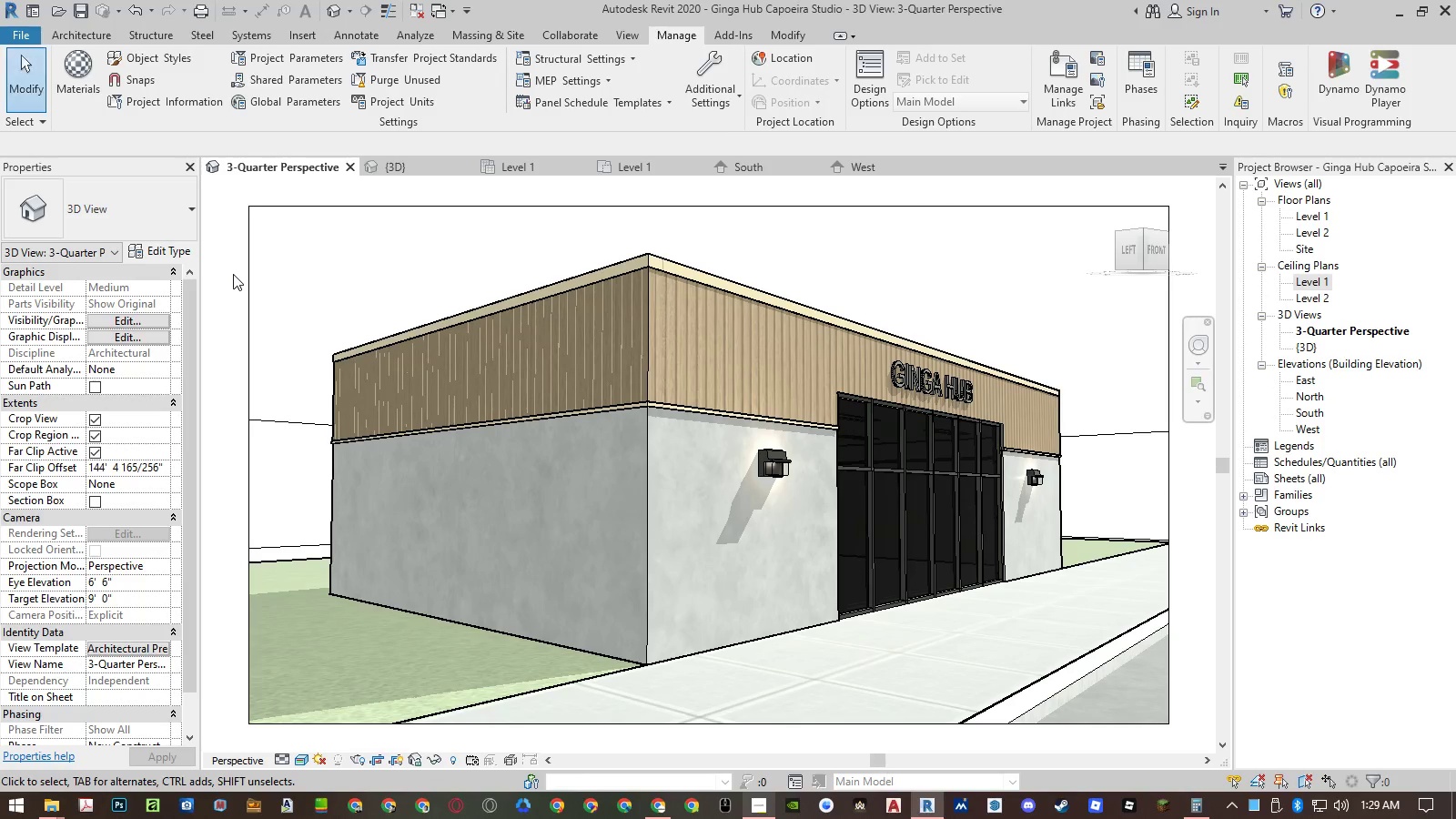 
type(rr)
 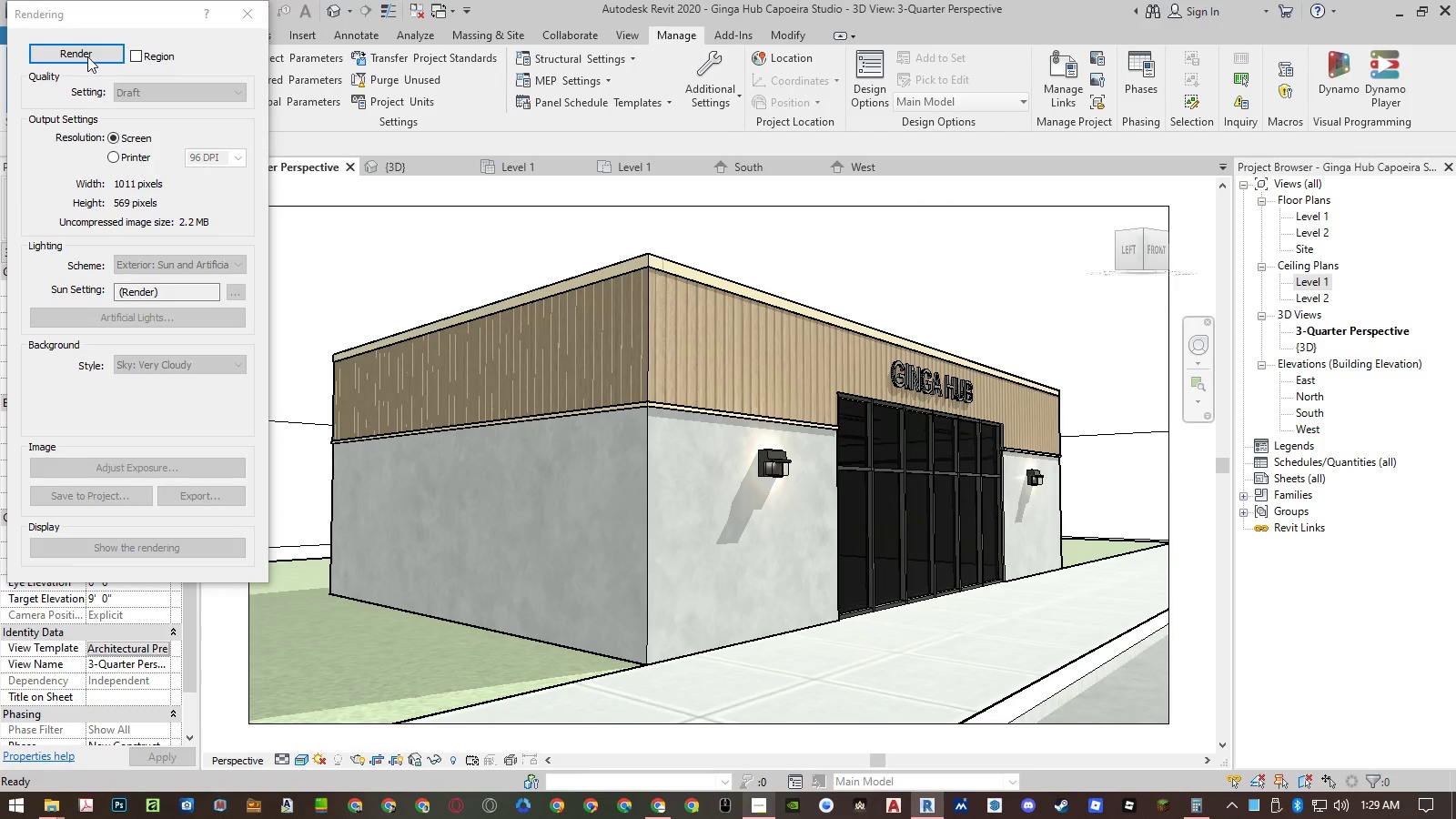 
left_click([87, 56])
 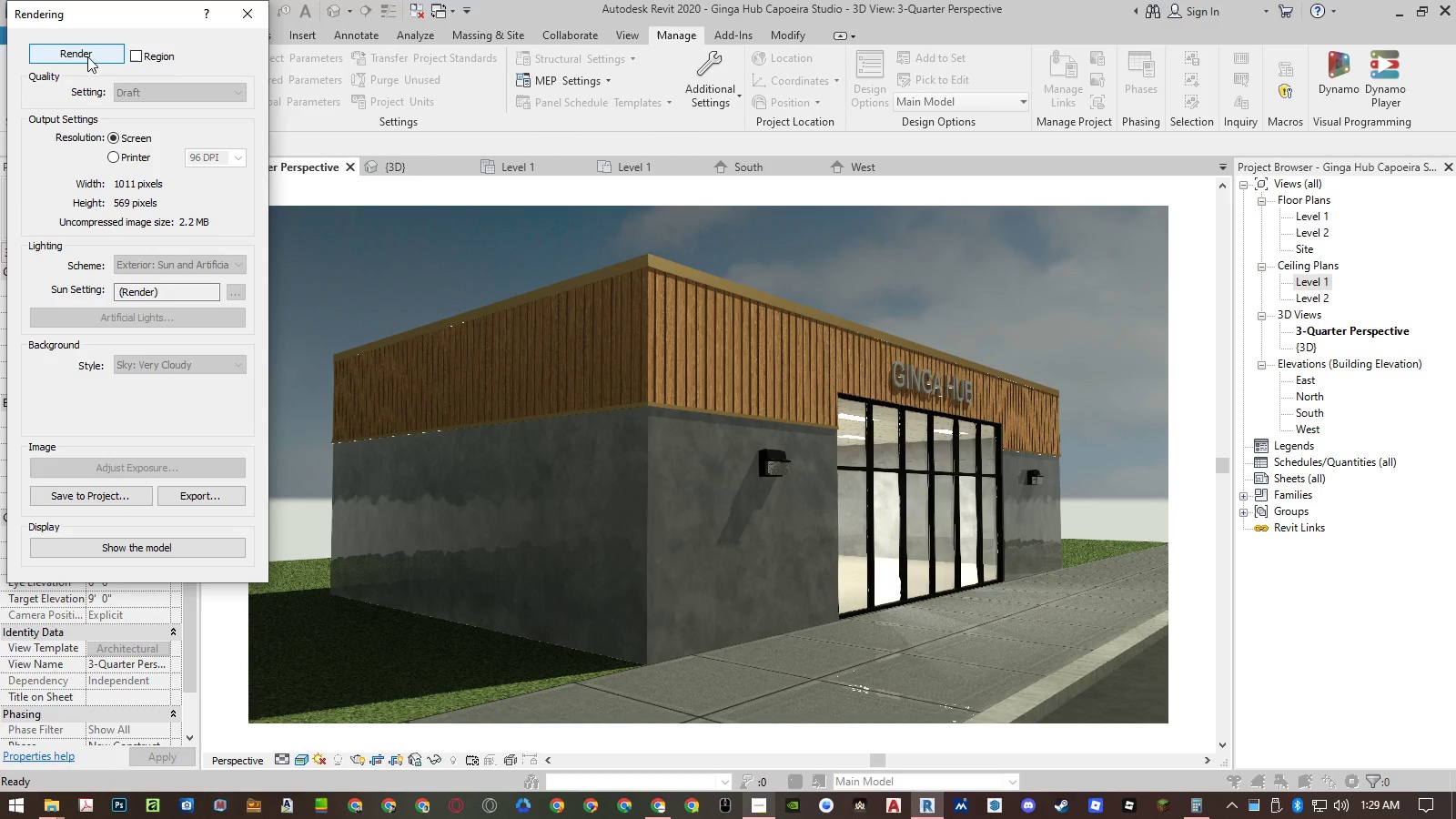 
wait(16.9)
 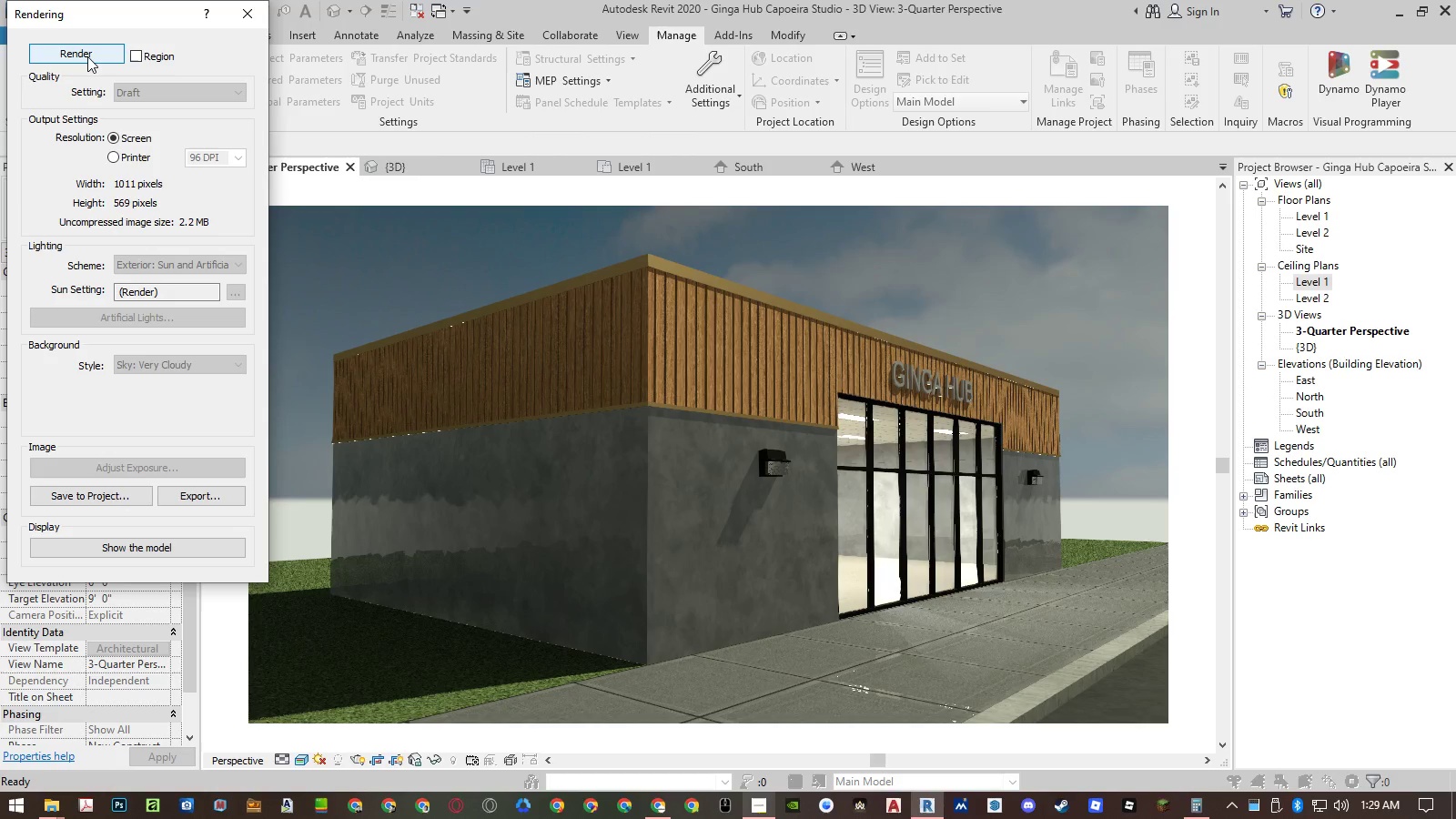 
mouse_move([248, 25])
 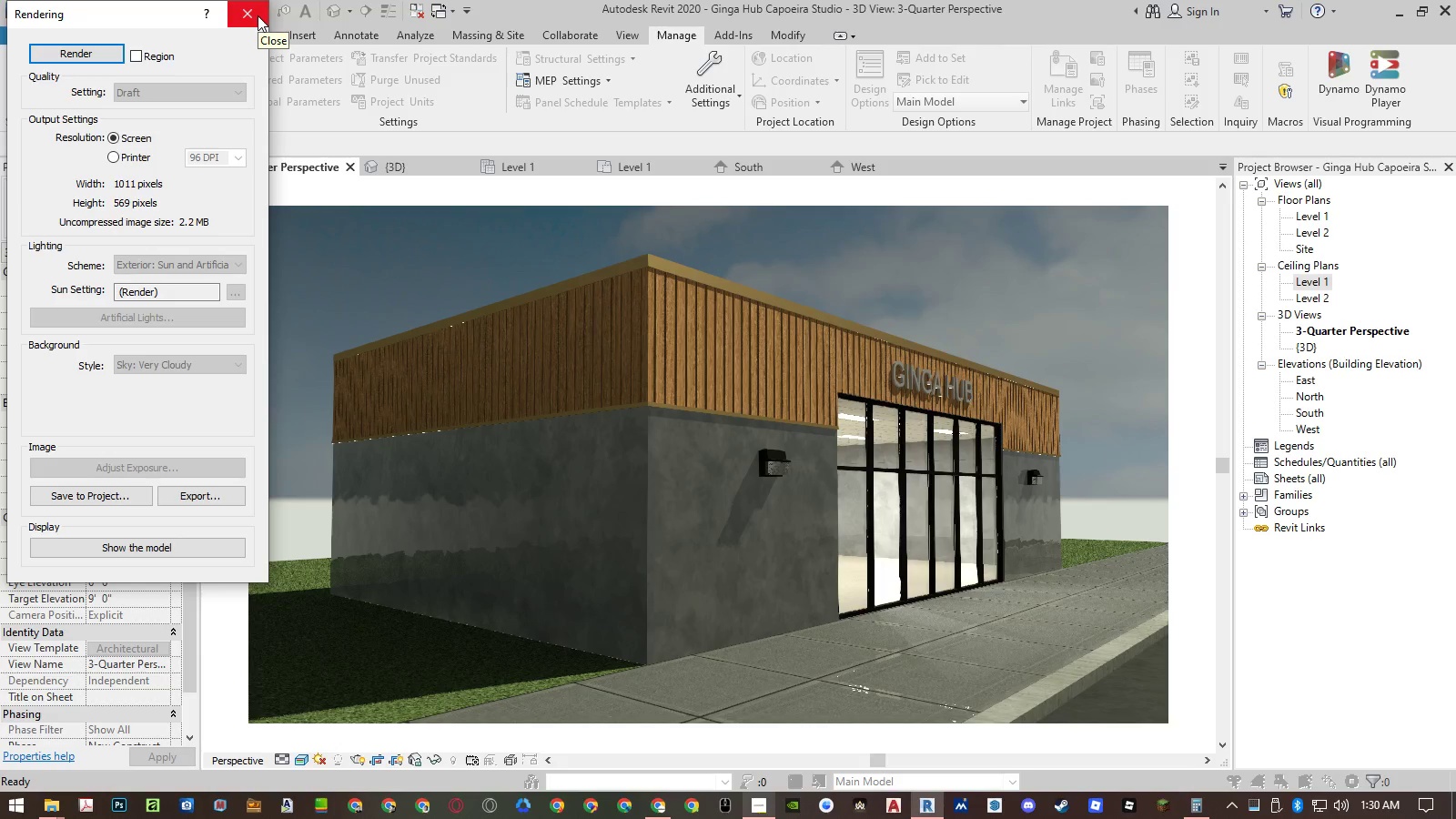 
left_click([258, 15])
 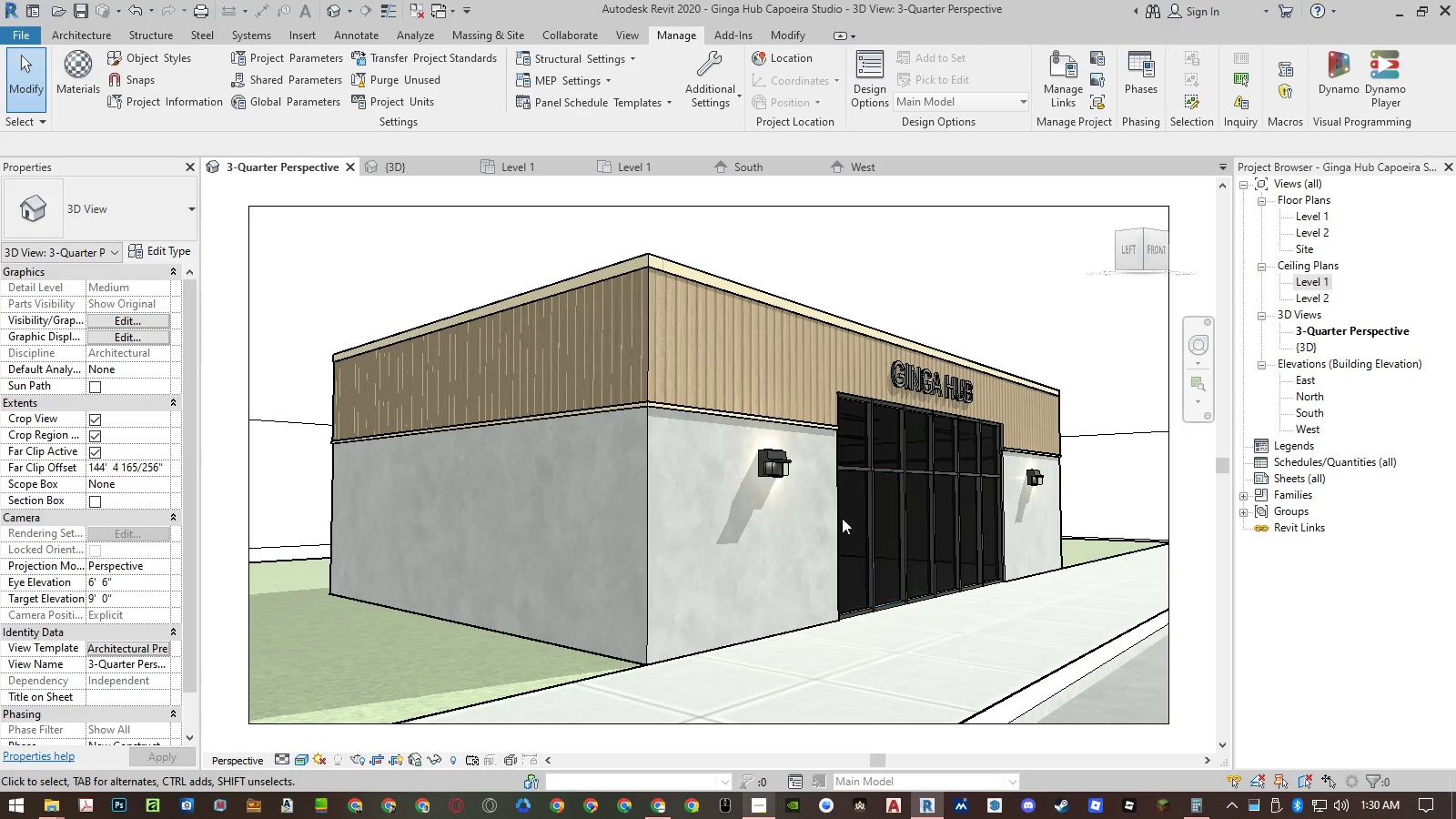 
left_click([753, 170])
 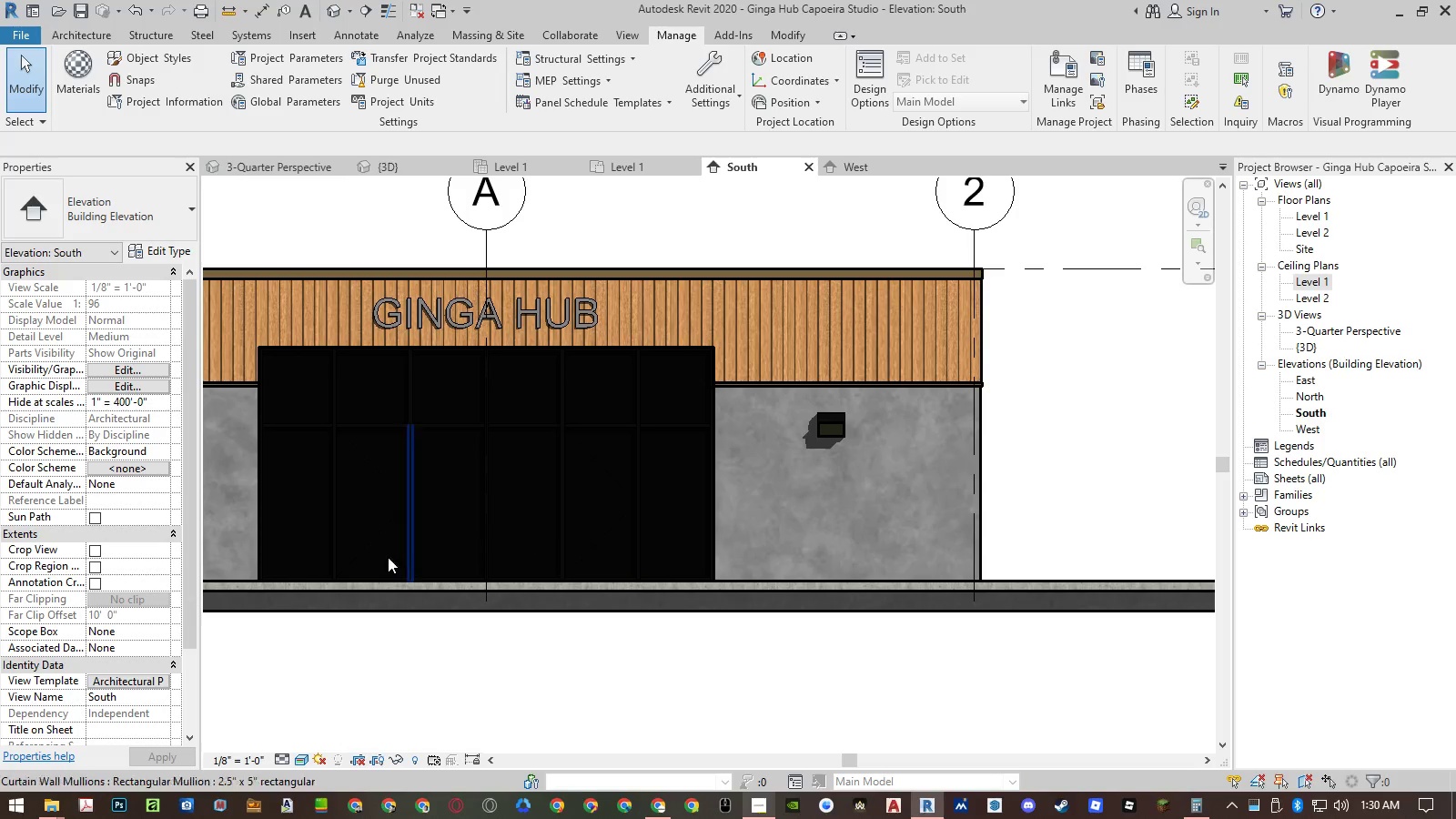 
scroll: coordinate [358, 564], scroll_direction: up, amount: 3.0
 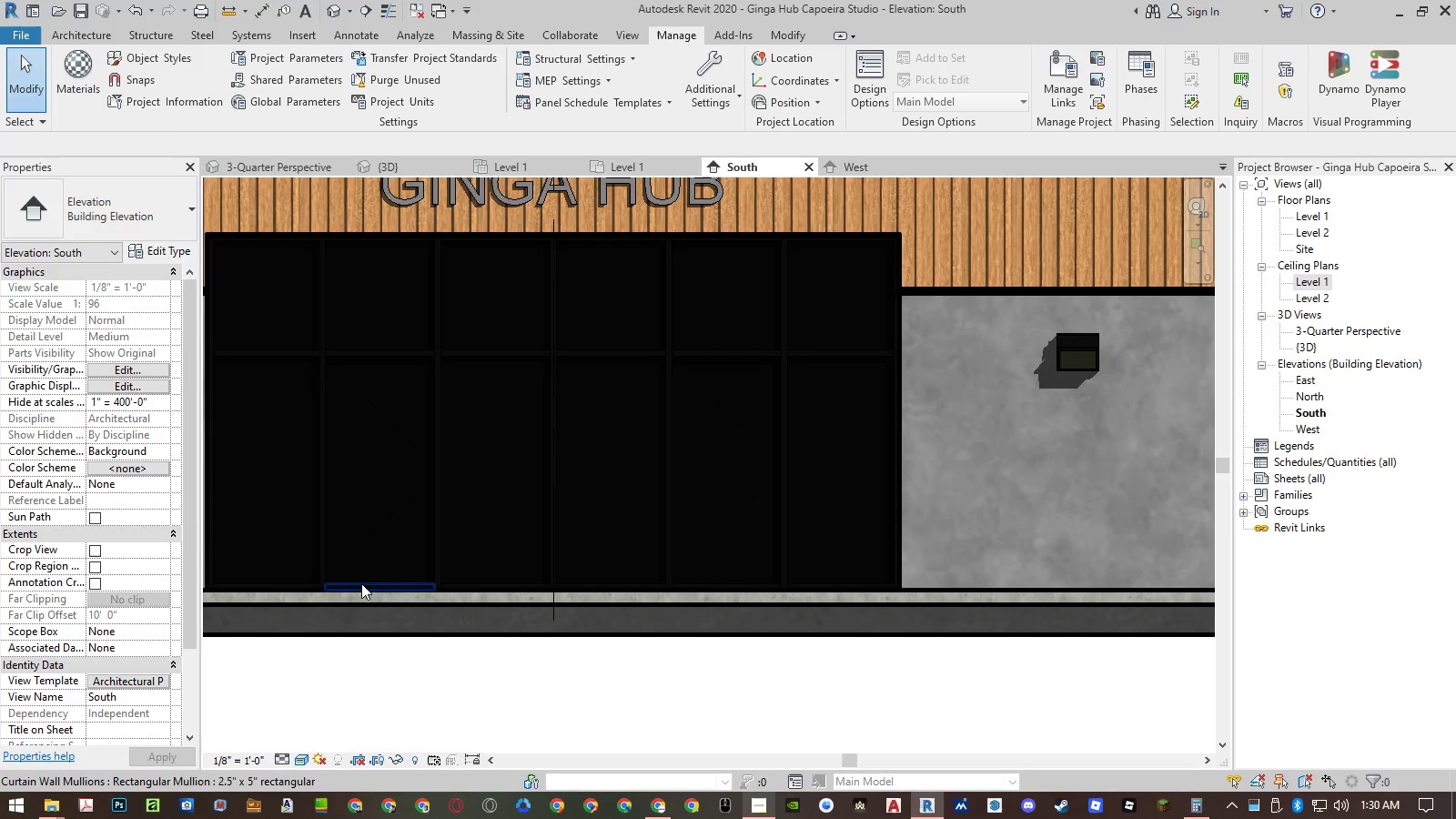 
left_click([361, 583])
 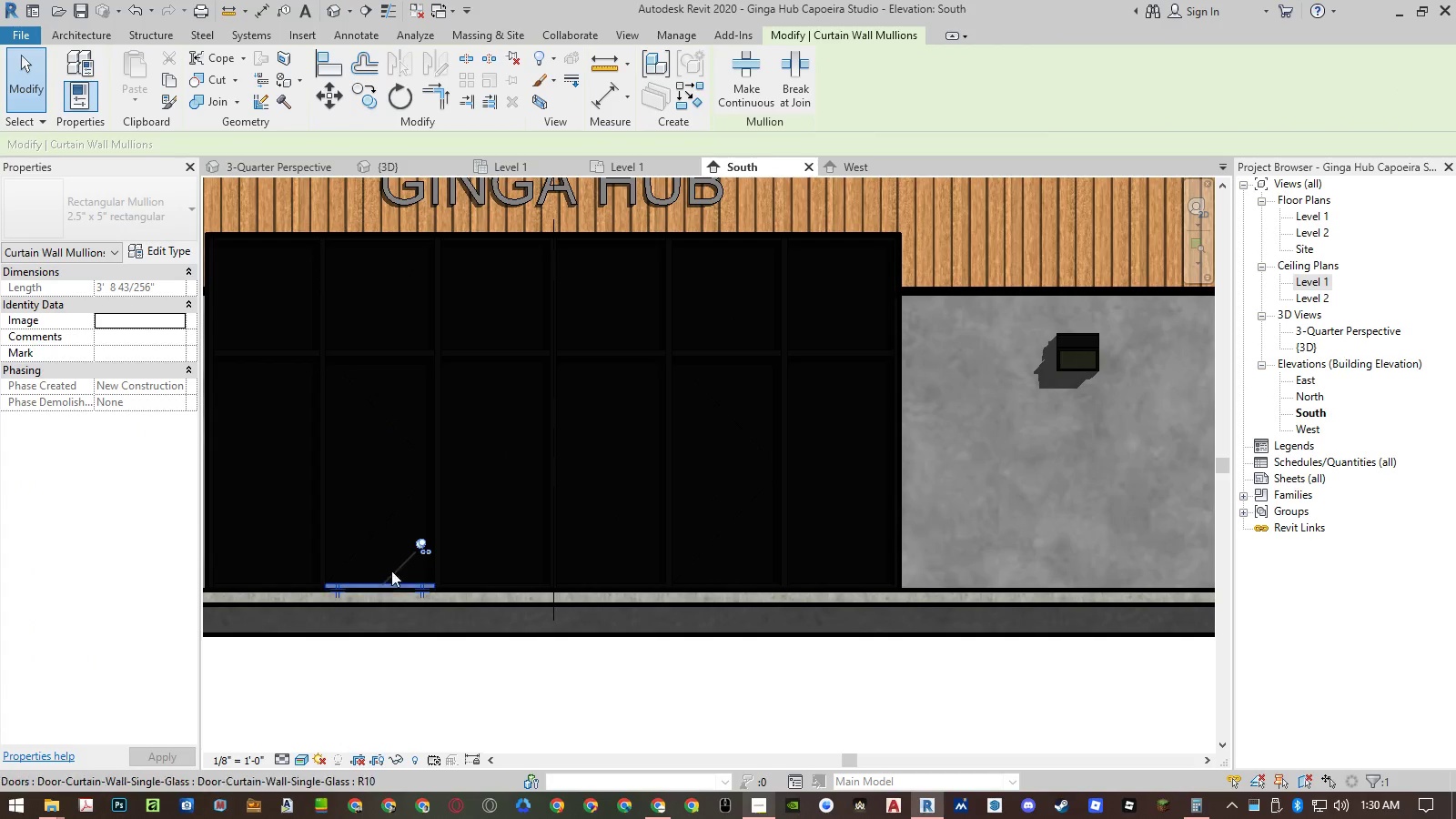 
left_click([417, 544])
 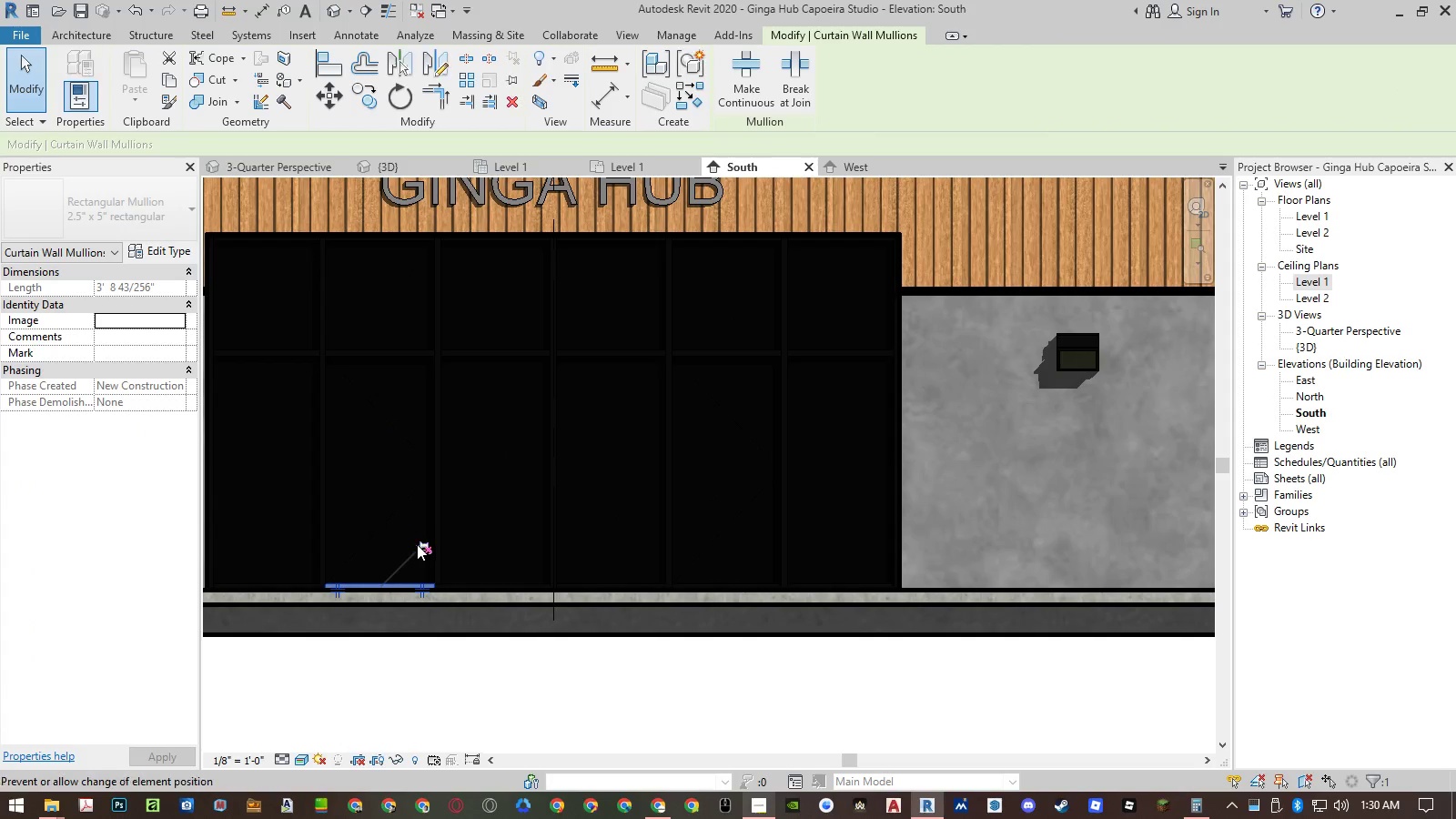 
key(Delete)
 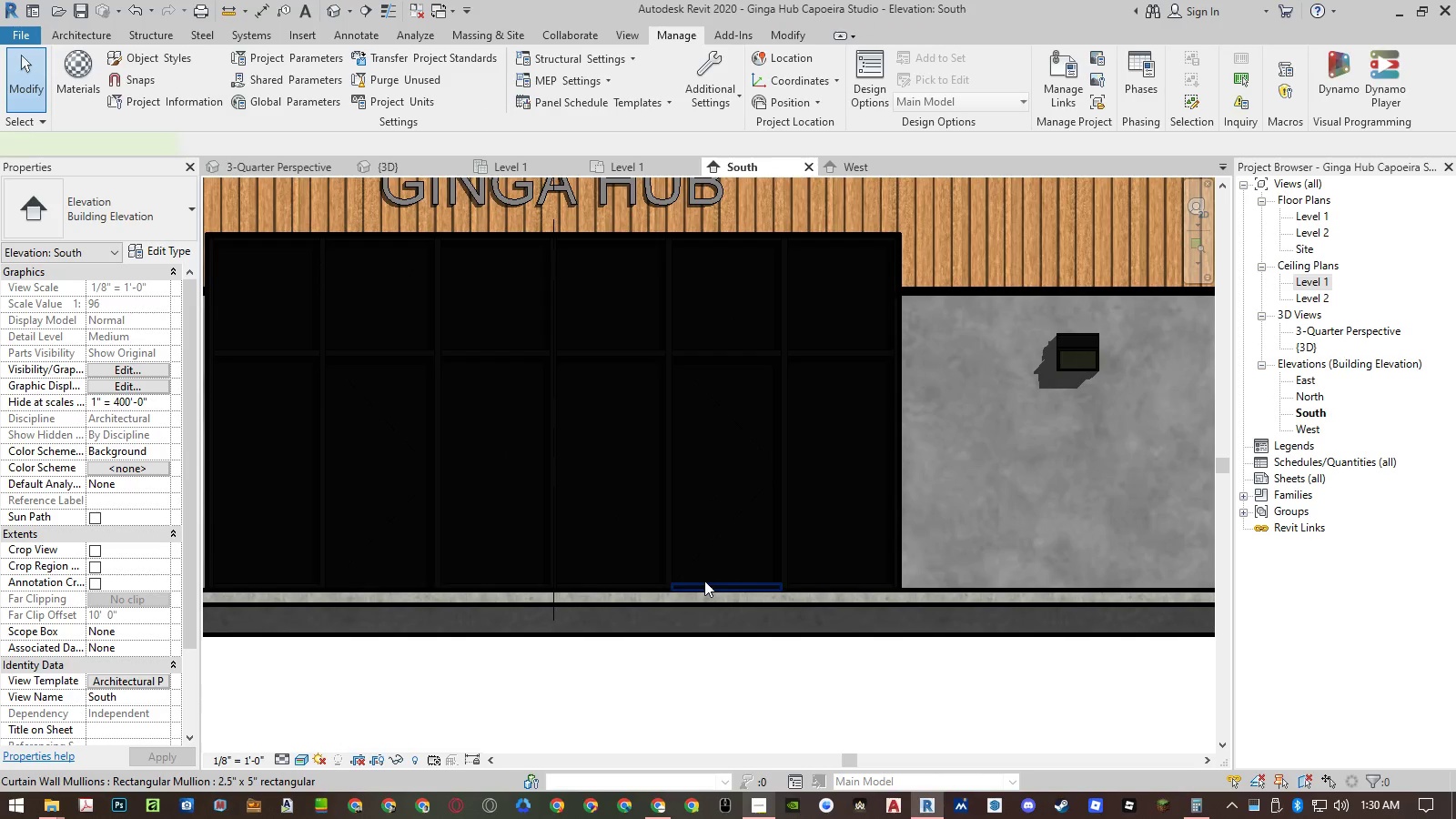 
left_click([767, 542])
 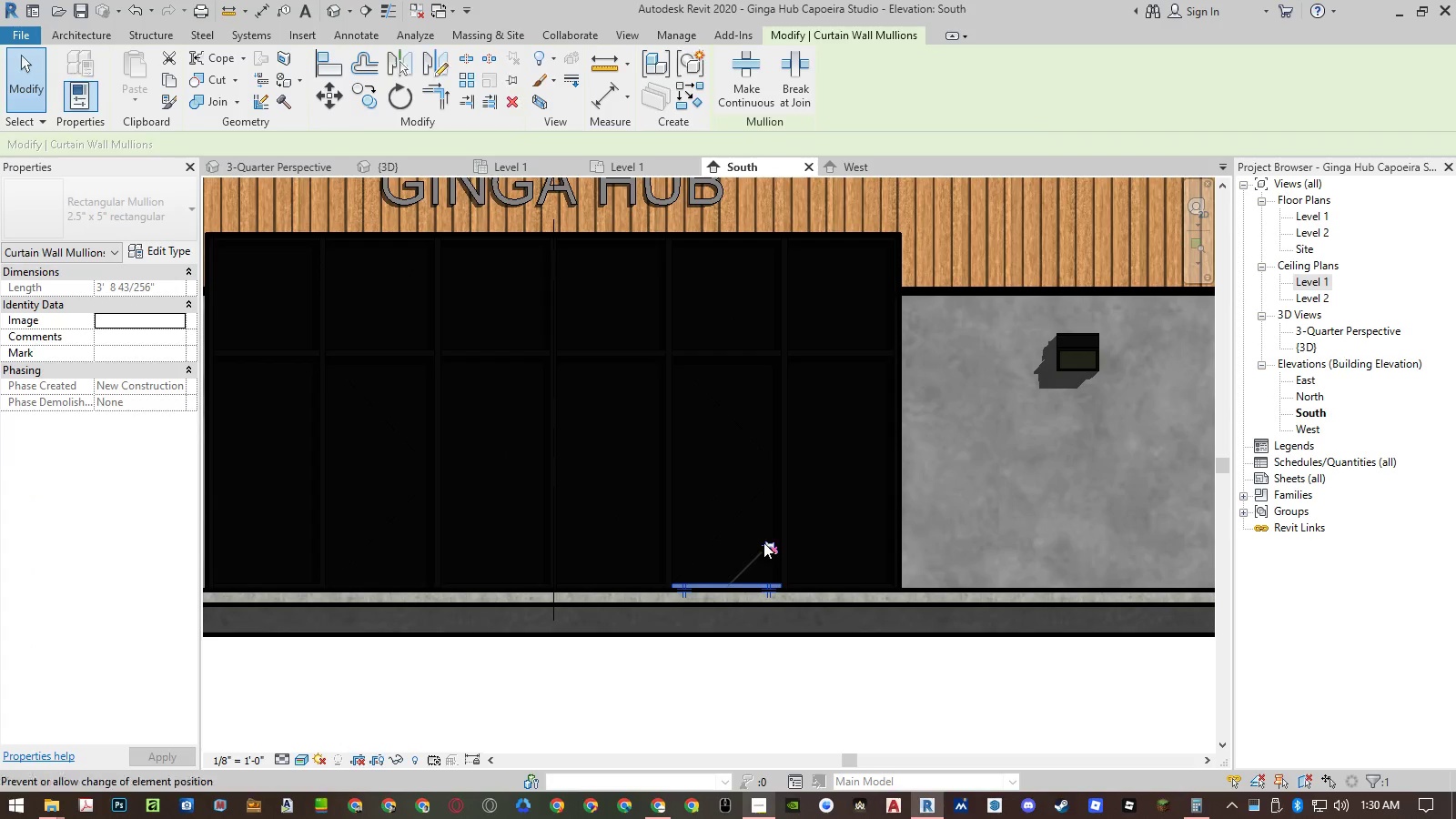 
key(Delete)
 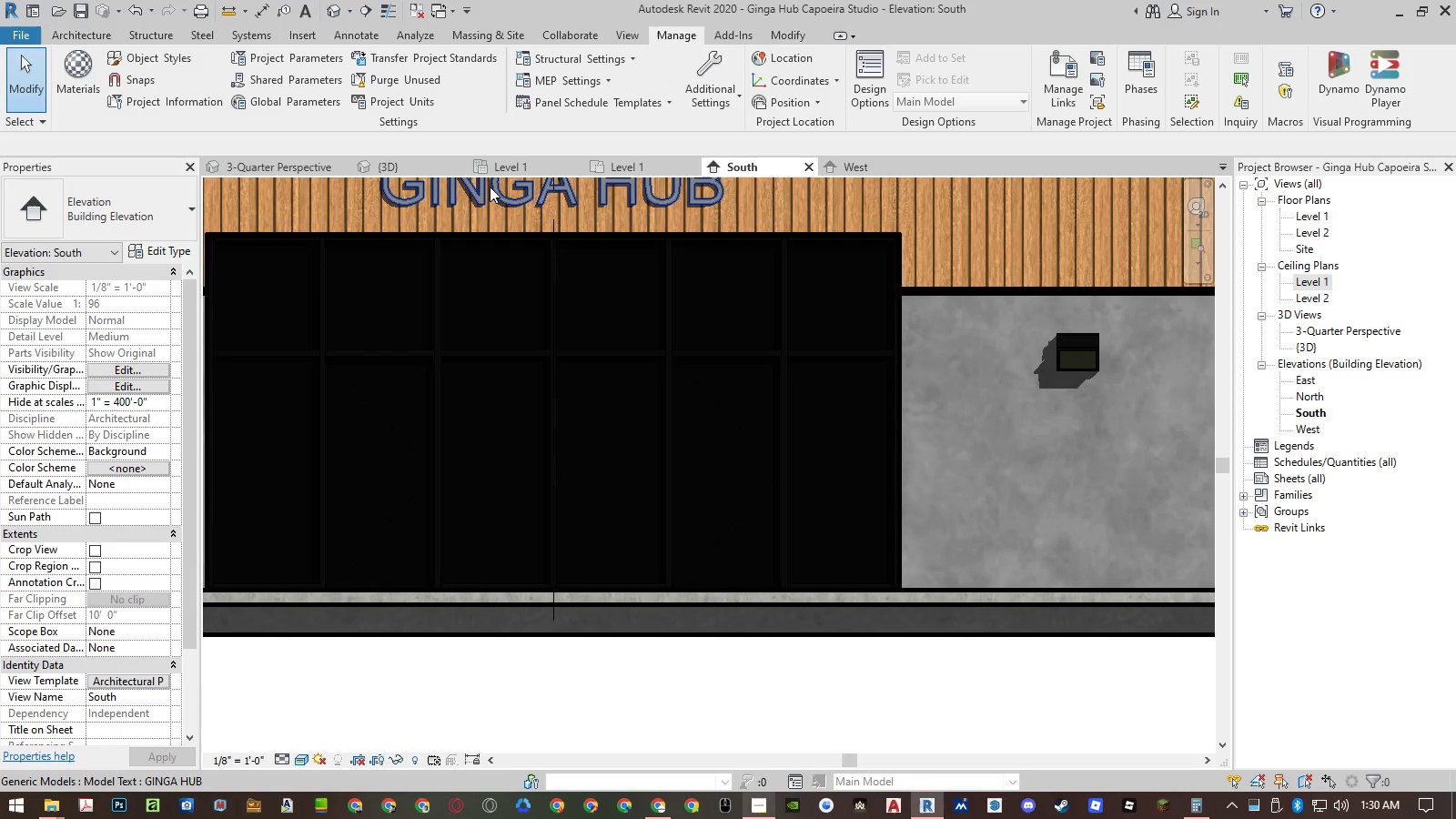 
left_click([285, 165])
 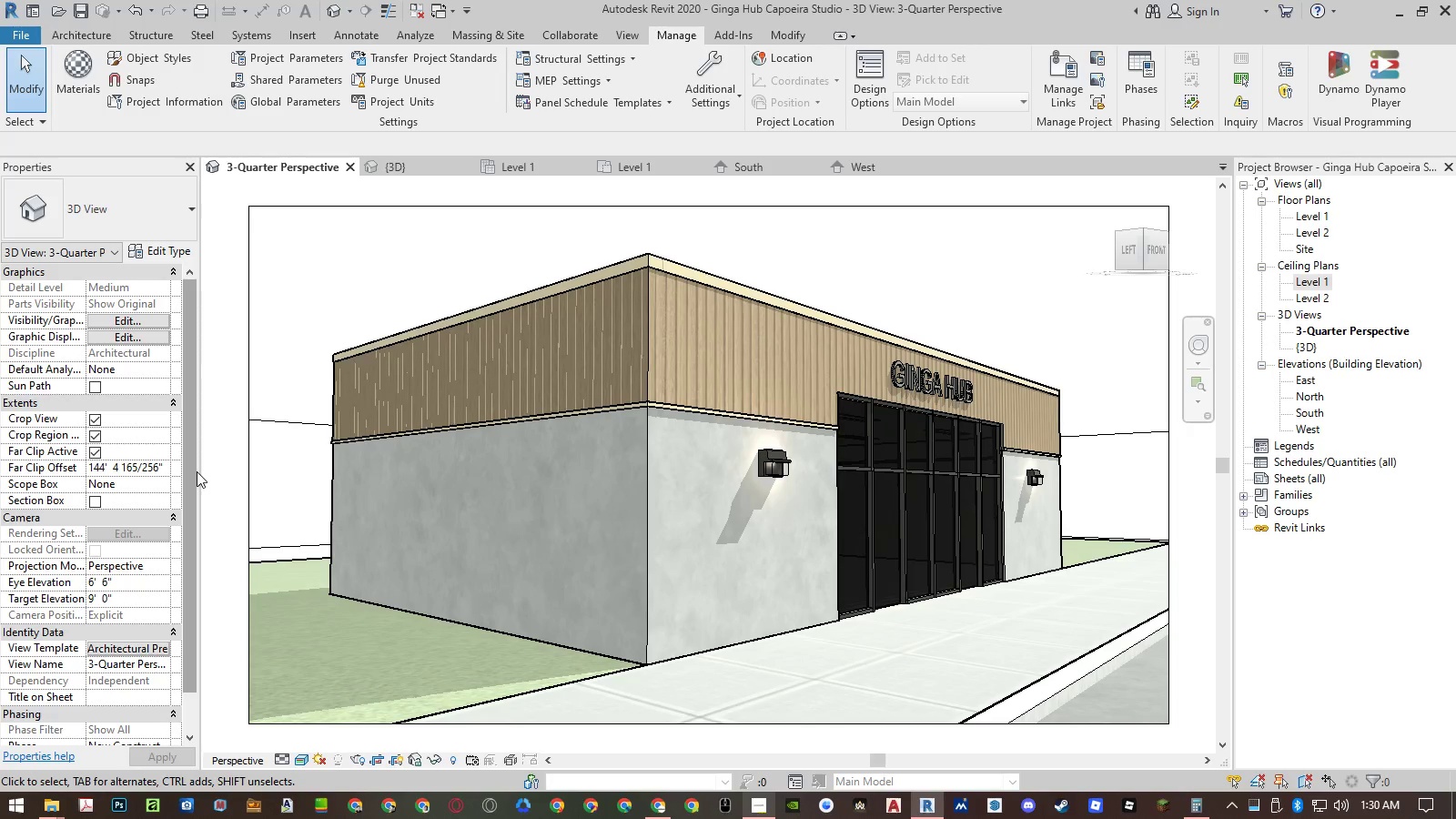 
wait(13.27)
 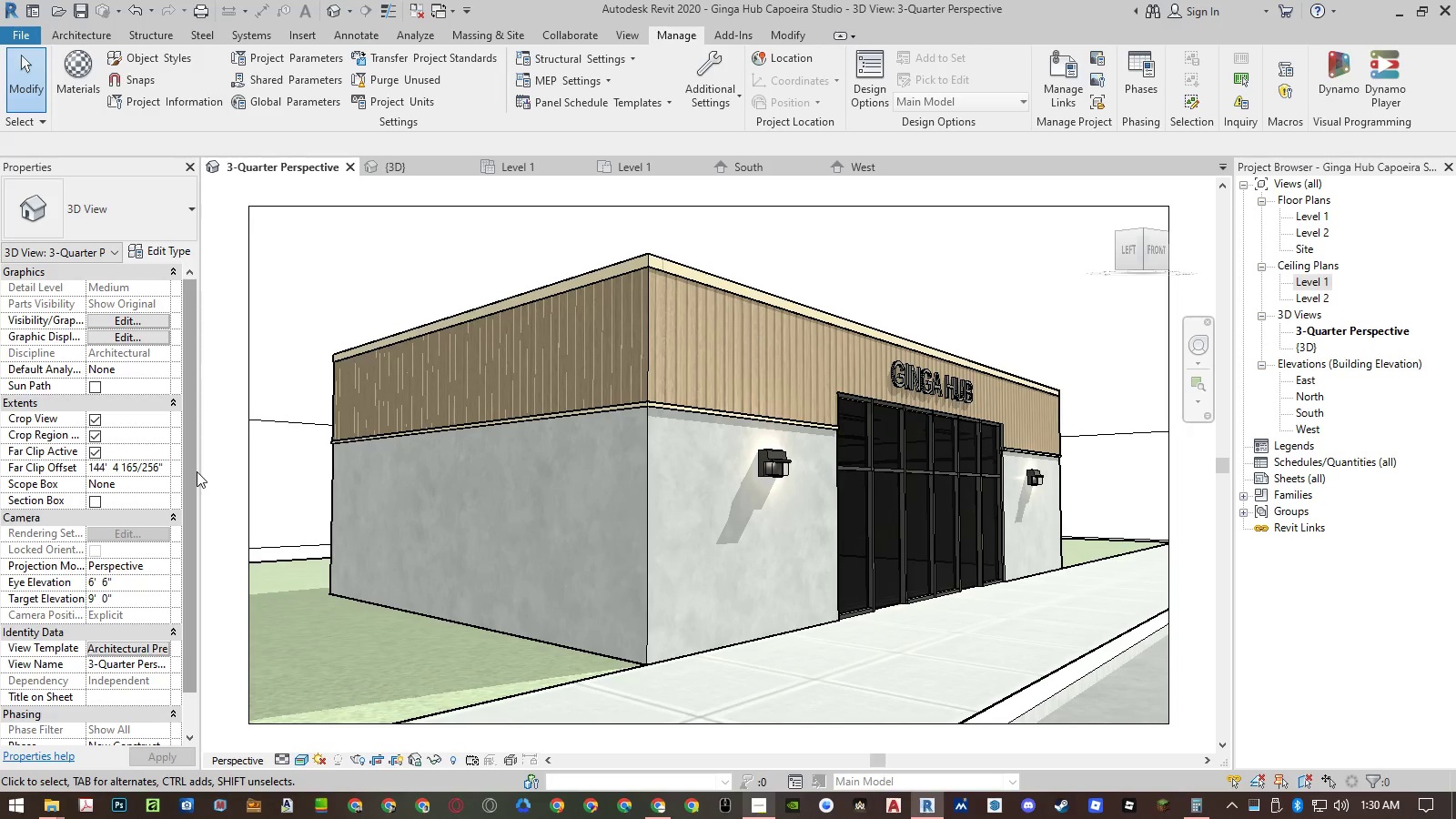 
left_click([221, 372])
 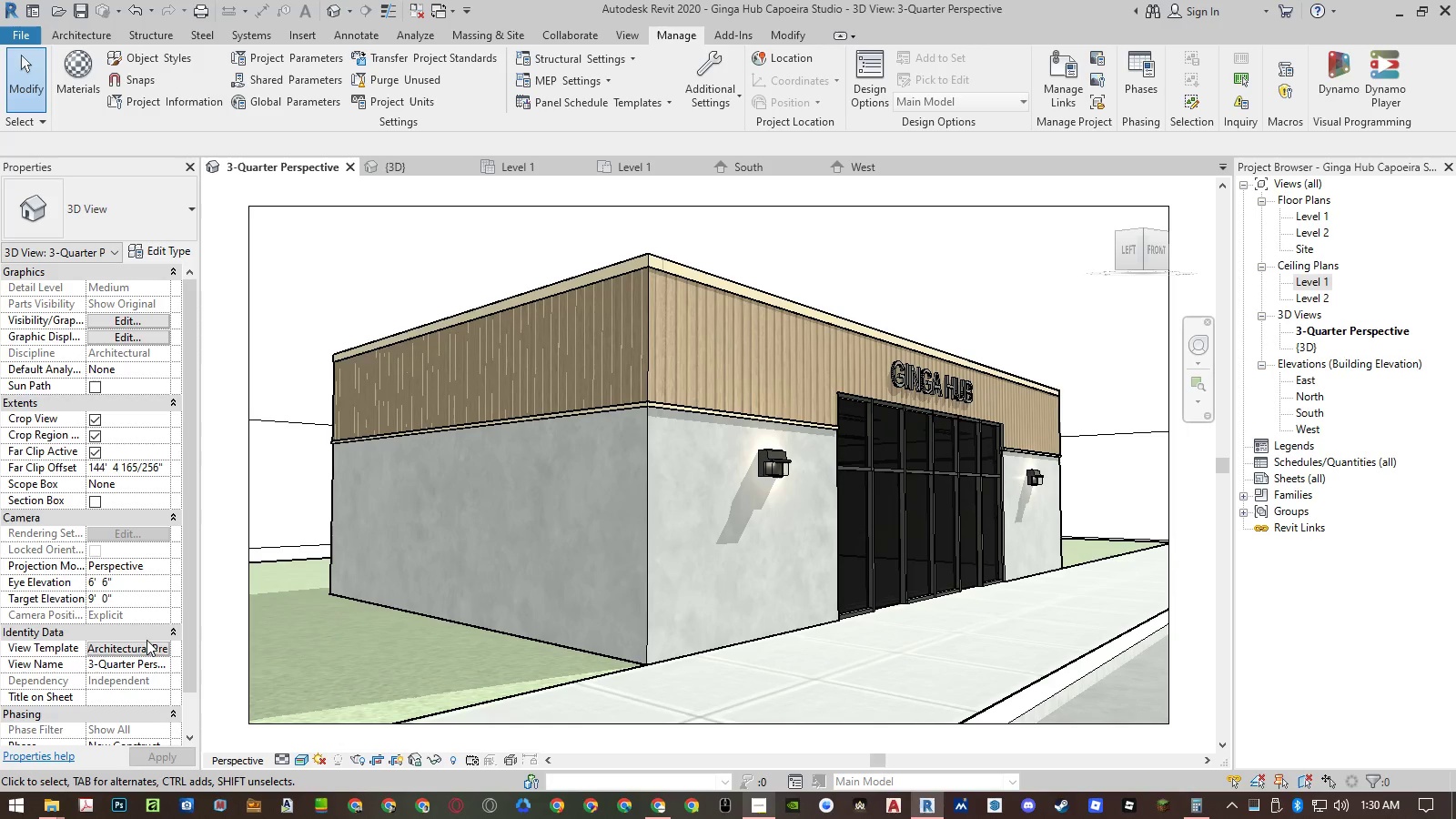 
left_click([145, 642])
 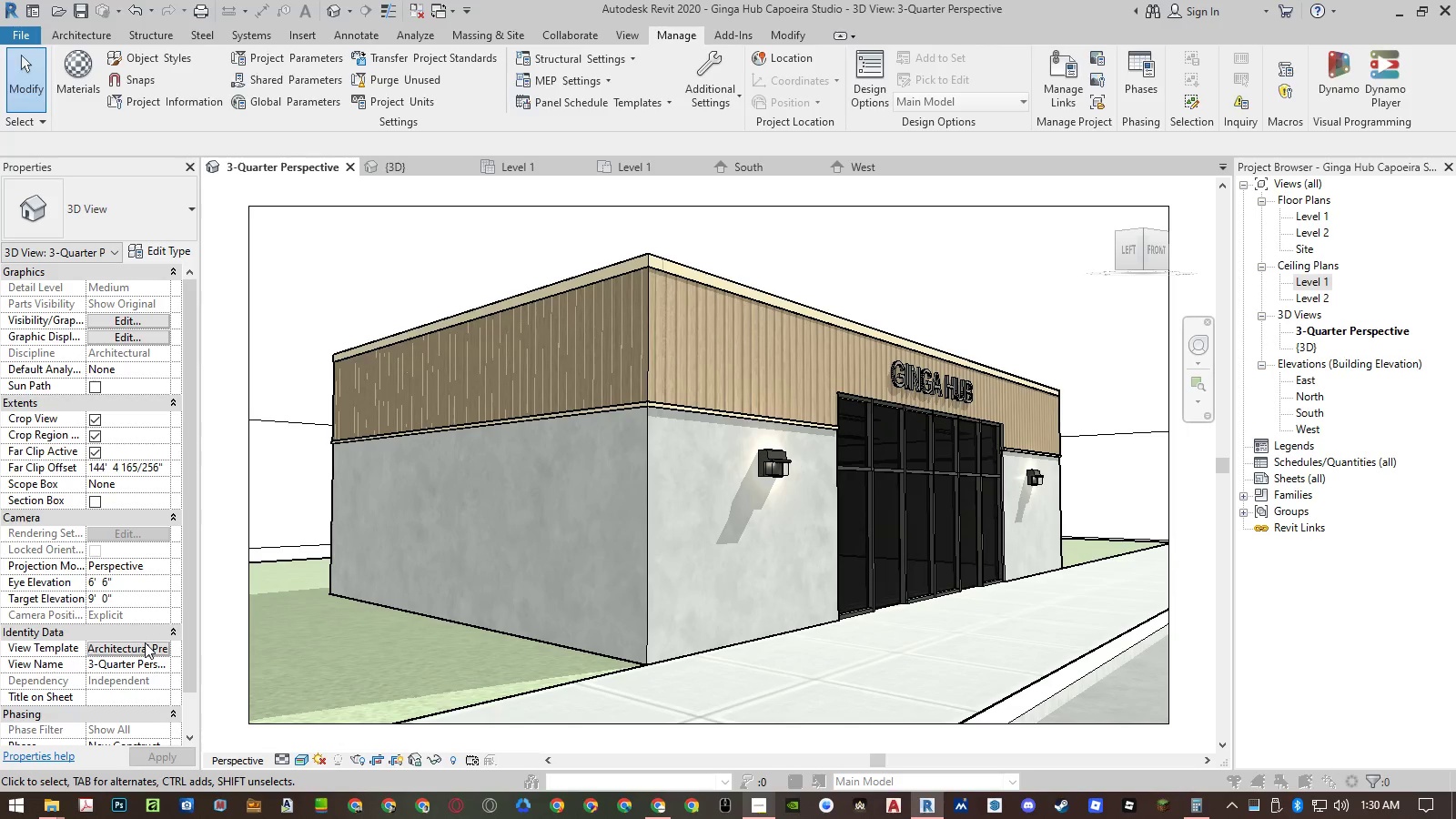 
double_click([822, 602])
 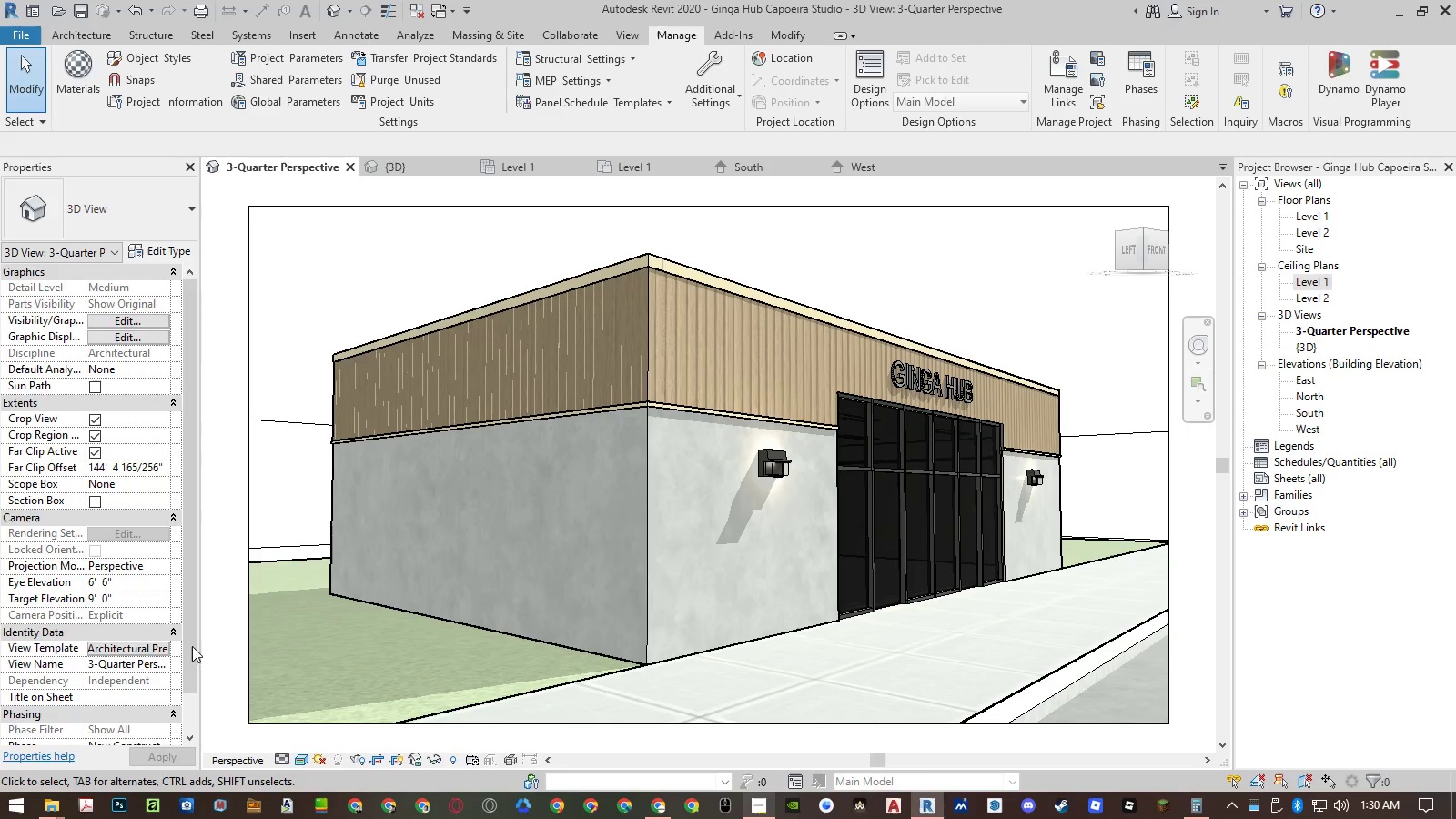 
left_click([139, 648])
 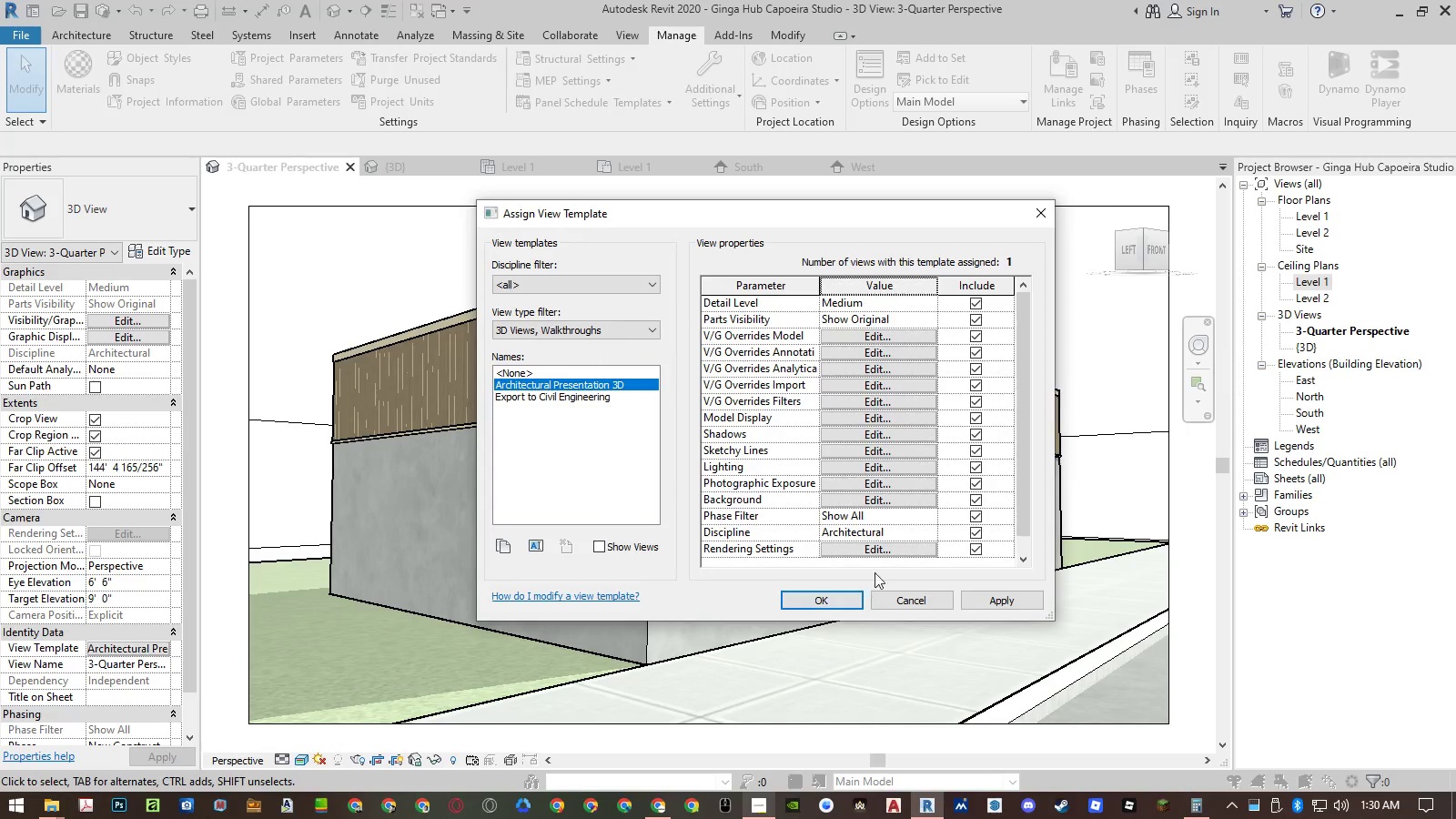 
left_click([877, 554])
 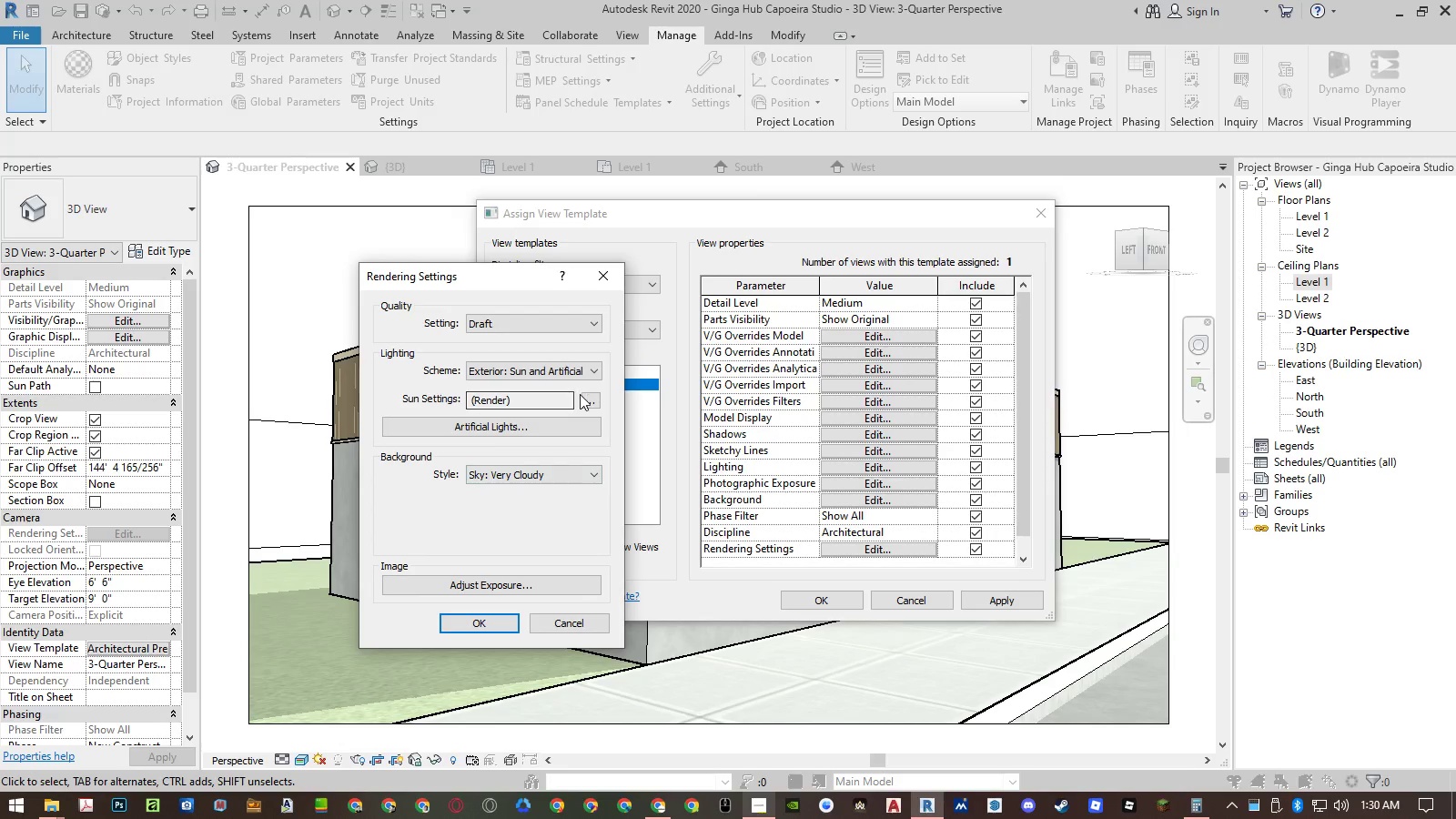 
left_click([587, 394])
 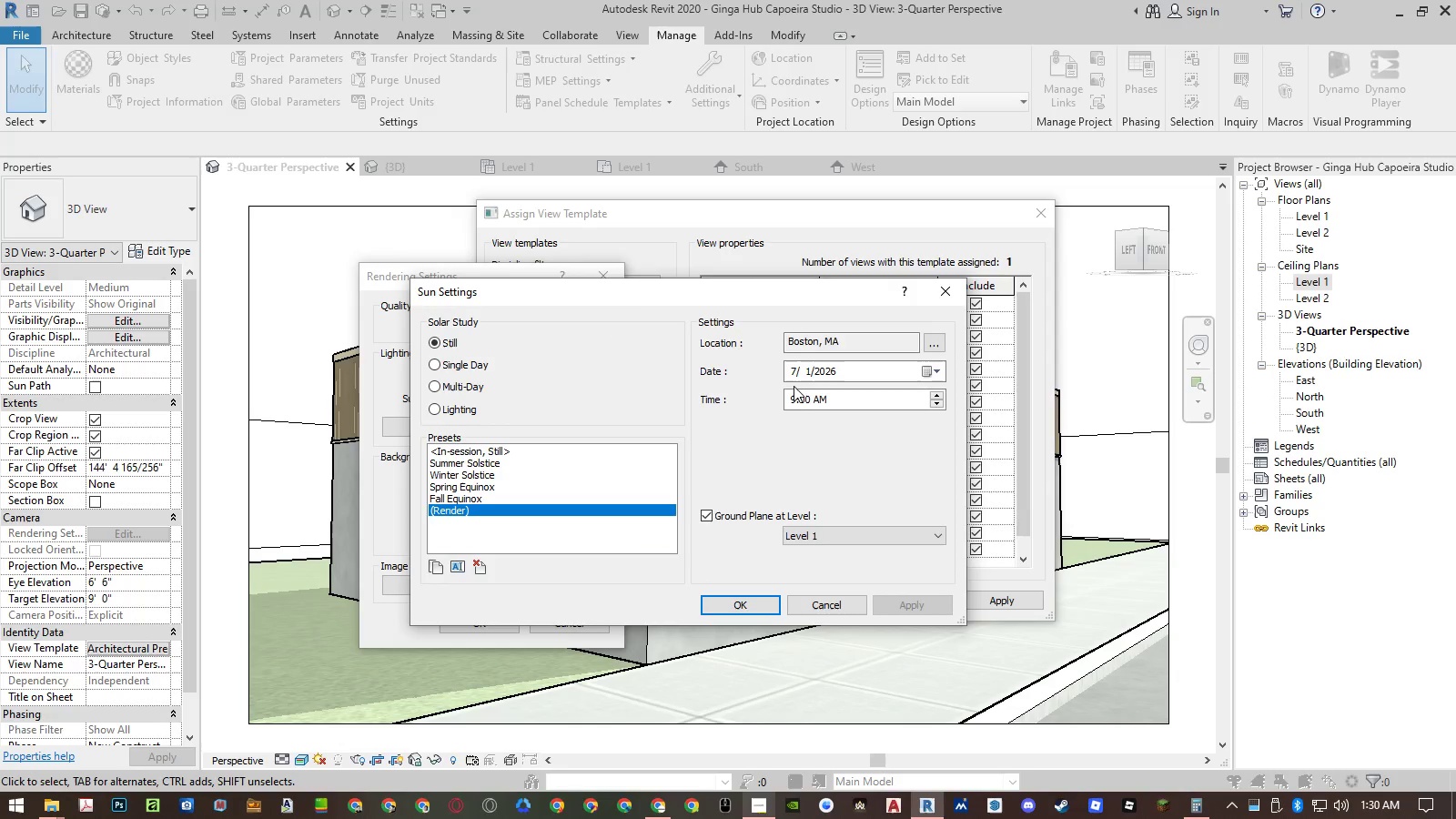 
left_click([792, 401])
 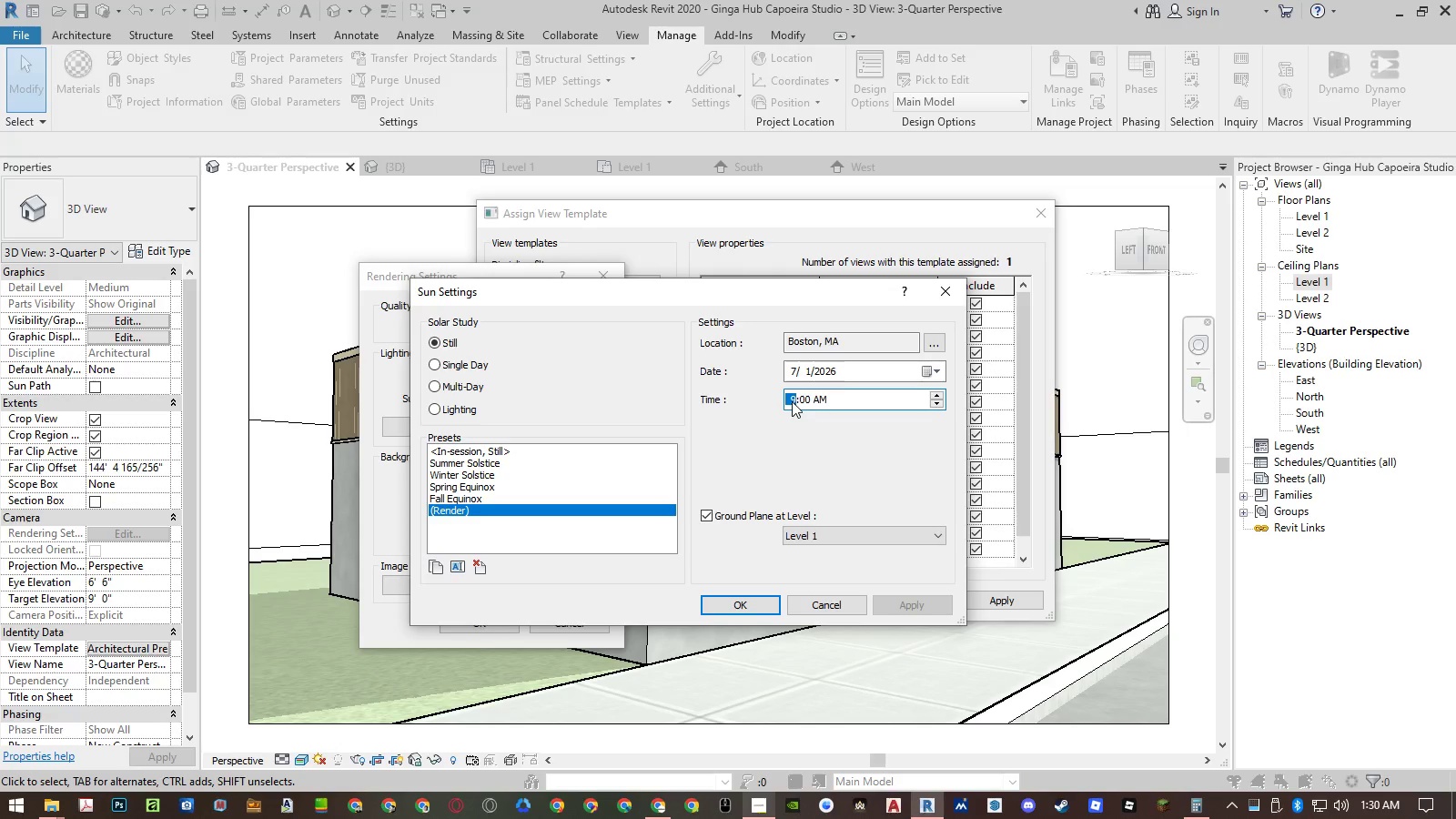 
key(Numpad7)
 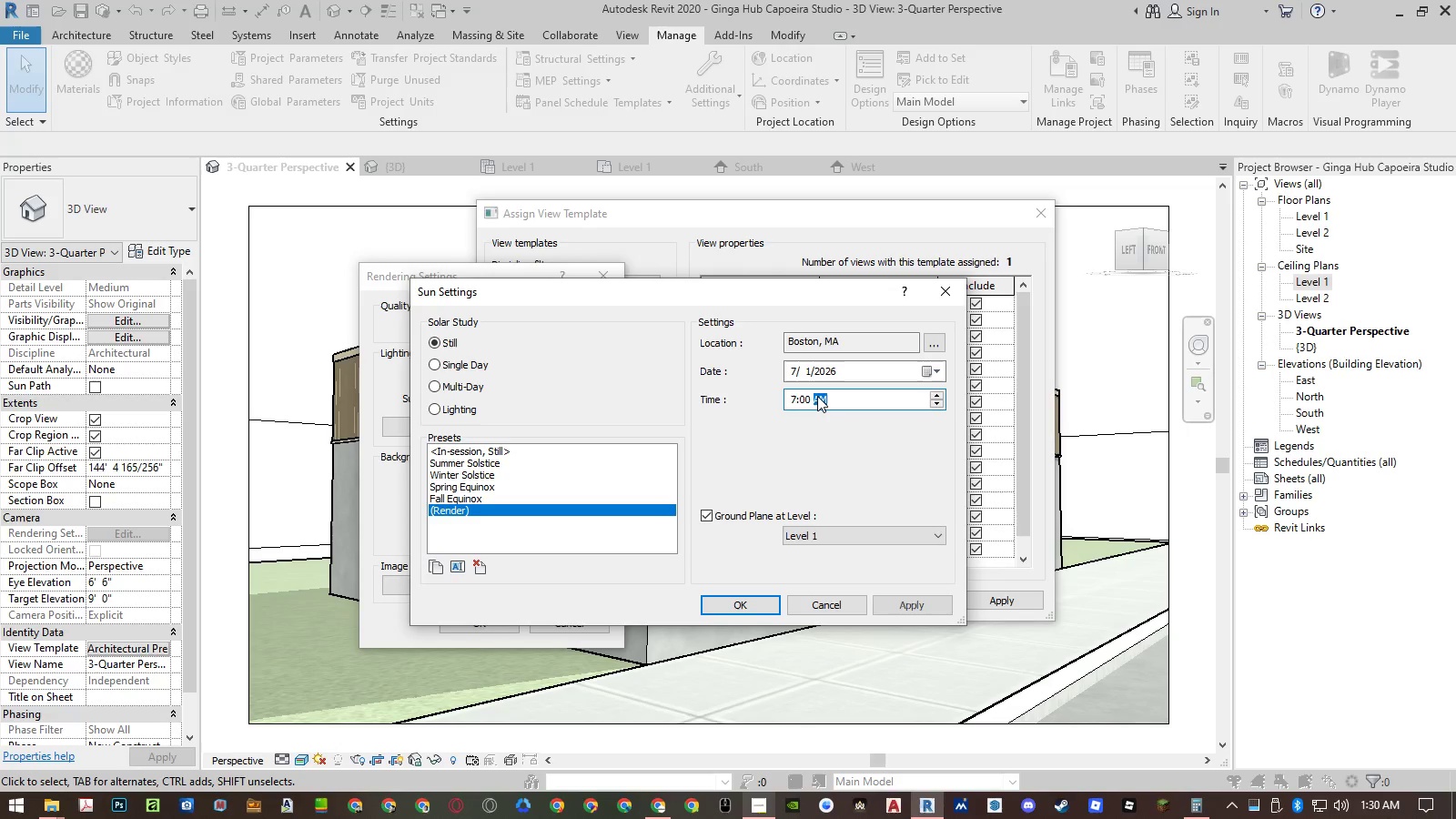 
key(P)
 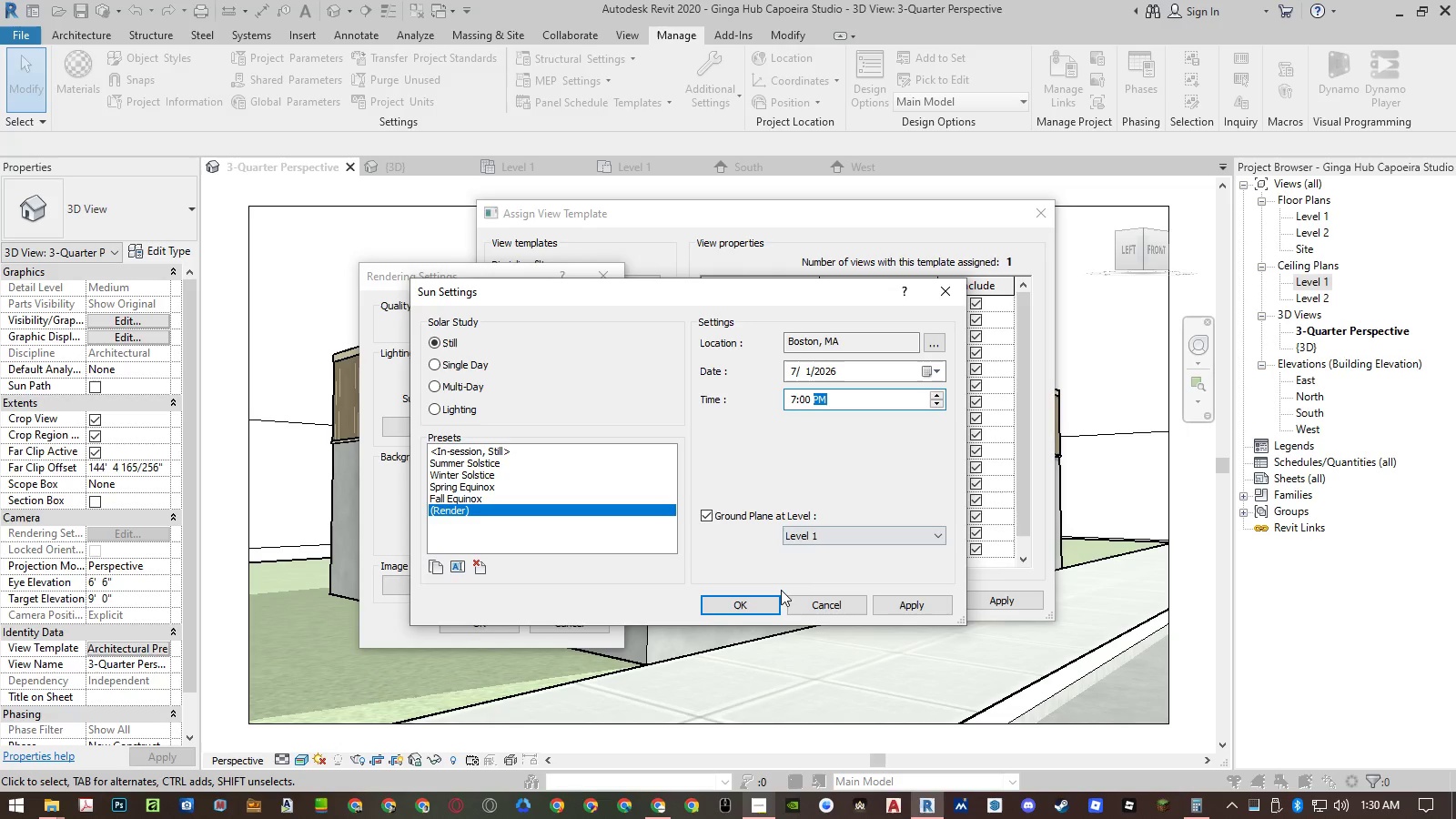 
left_click([753, 602])
 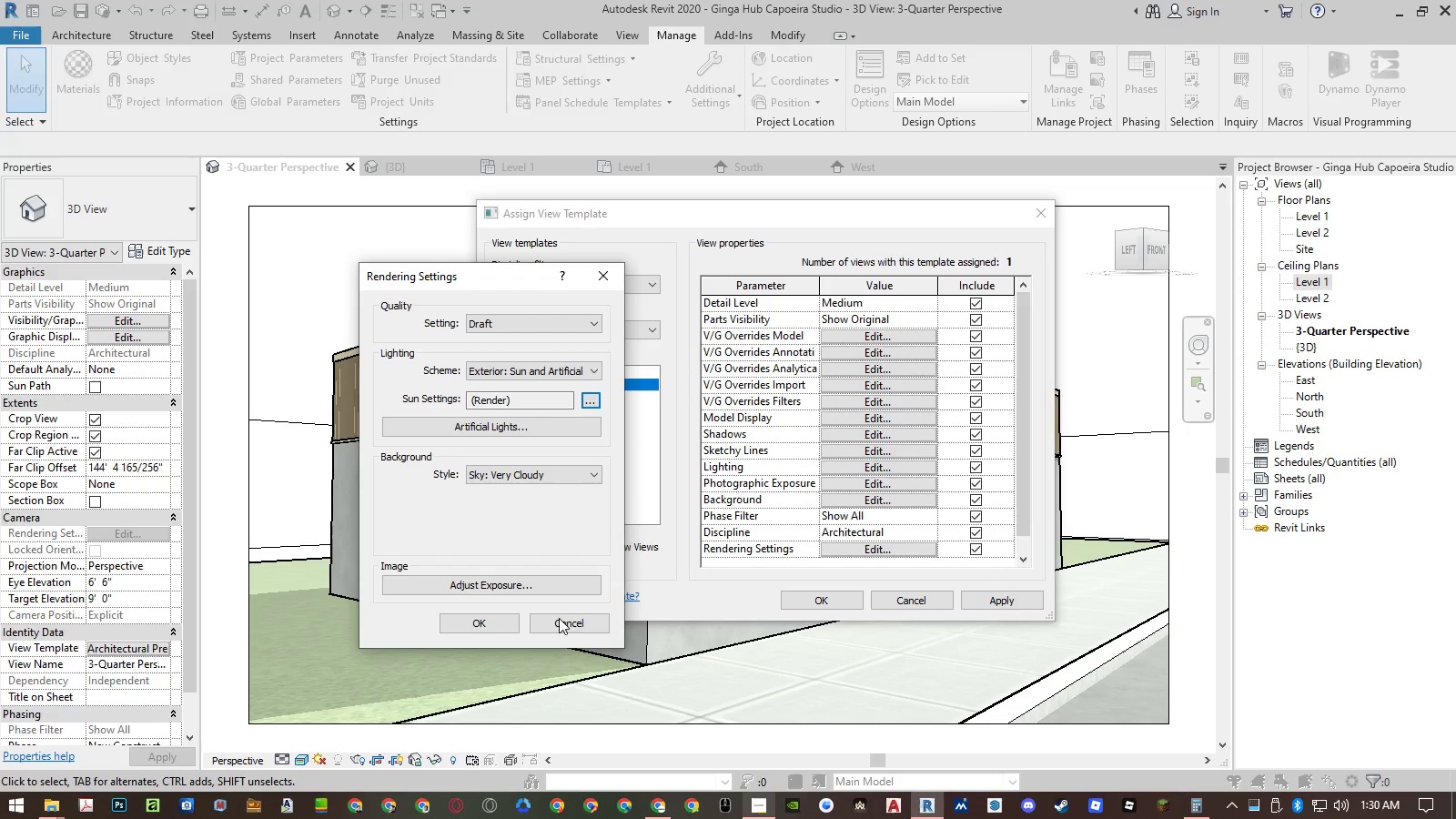 
left_click([498, 619])
 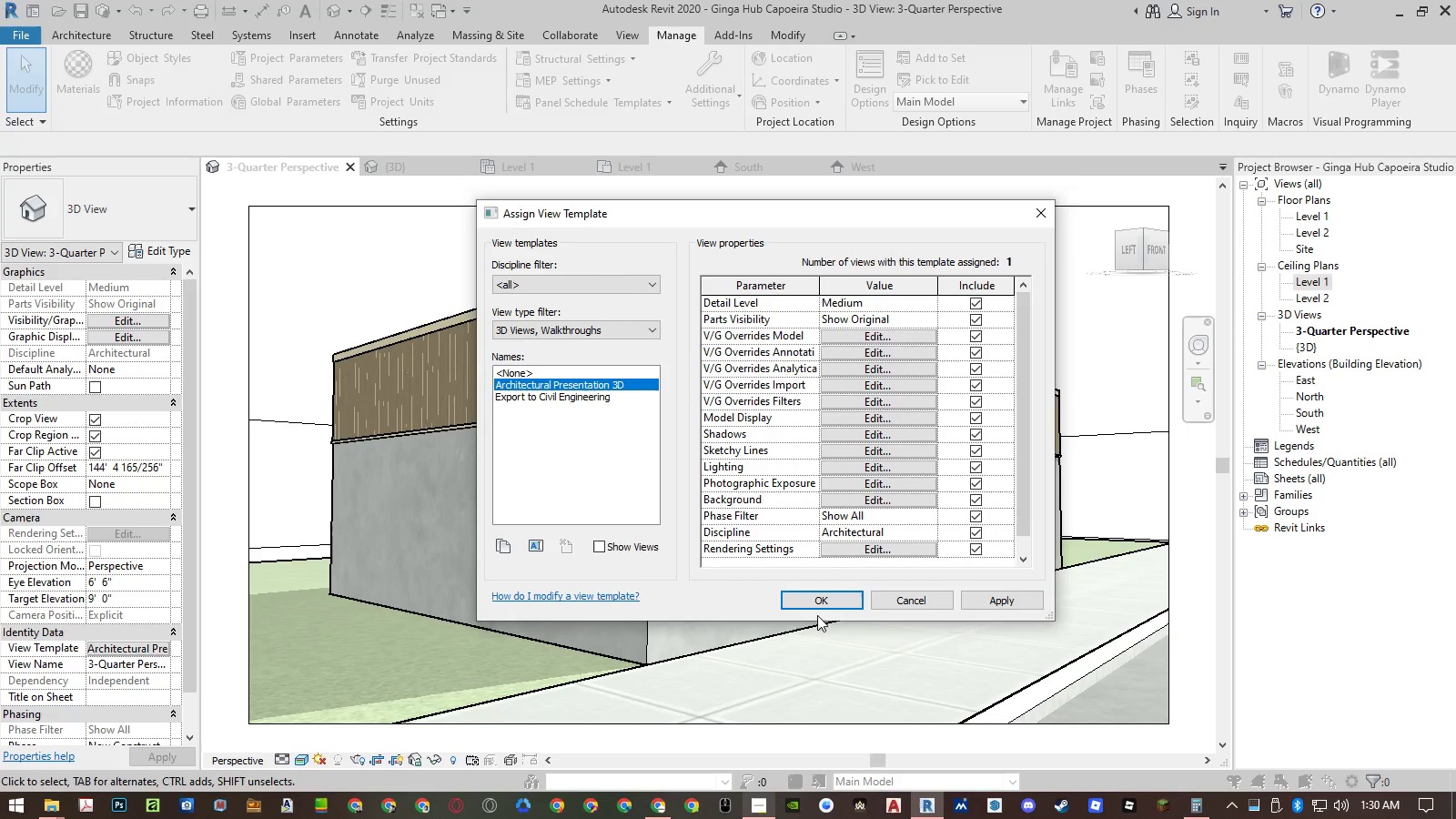 
left_click([824, 604])
 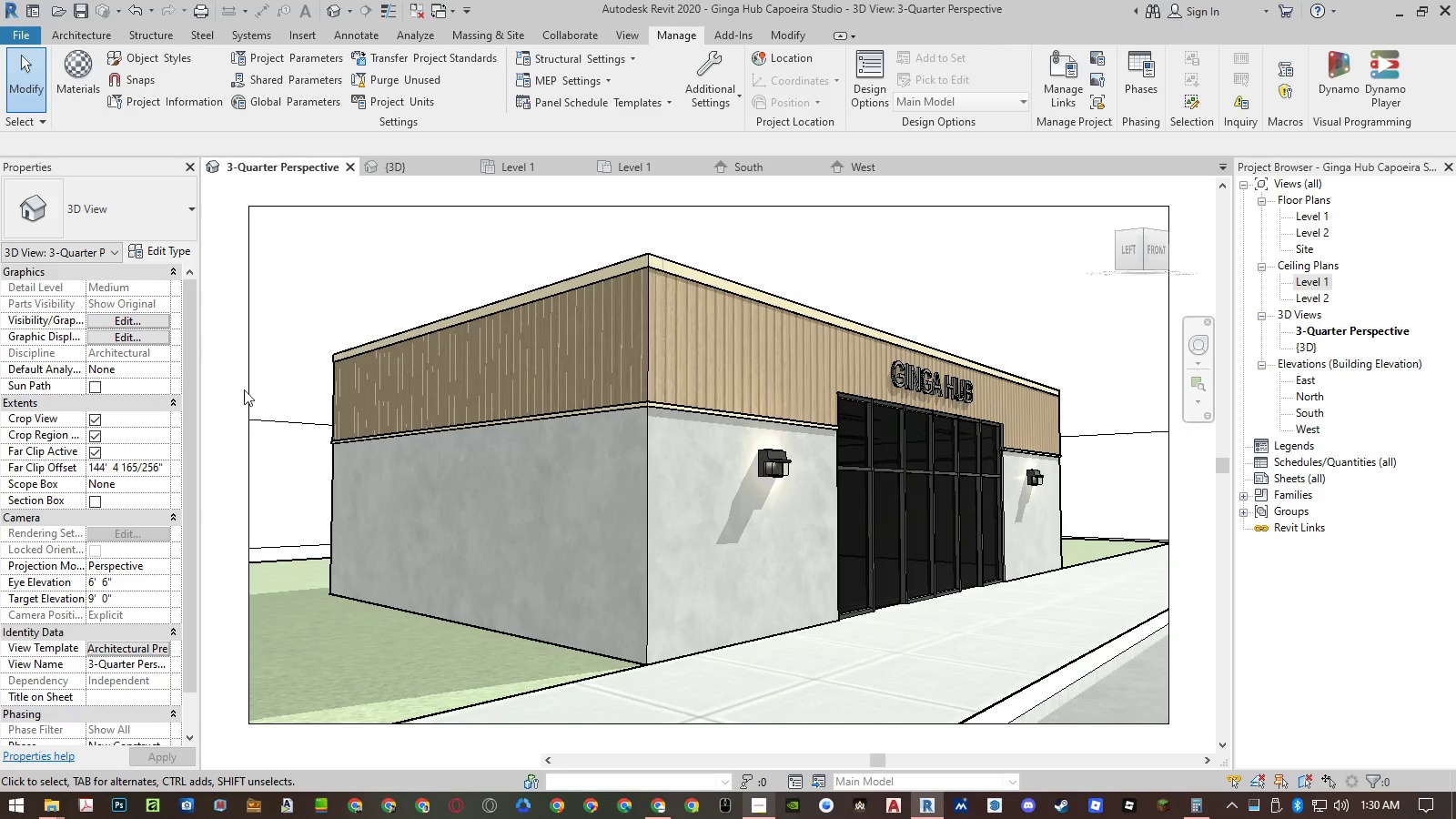 
left_click([233, 389])
 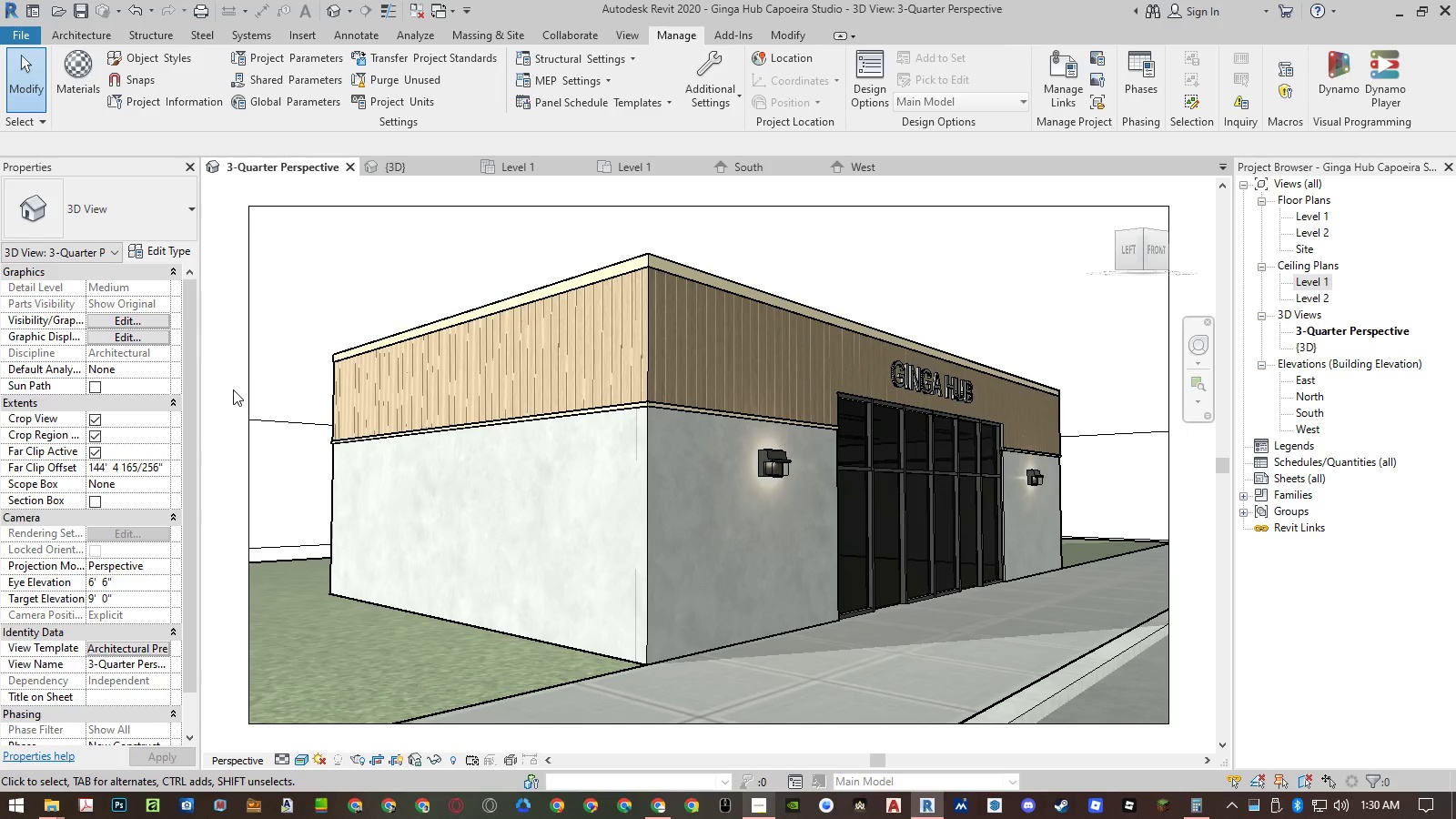 
key(Control+S)
 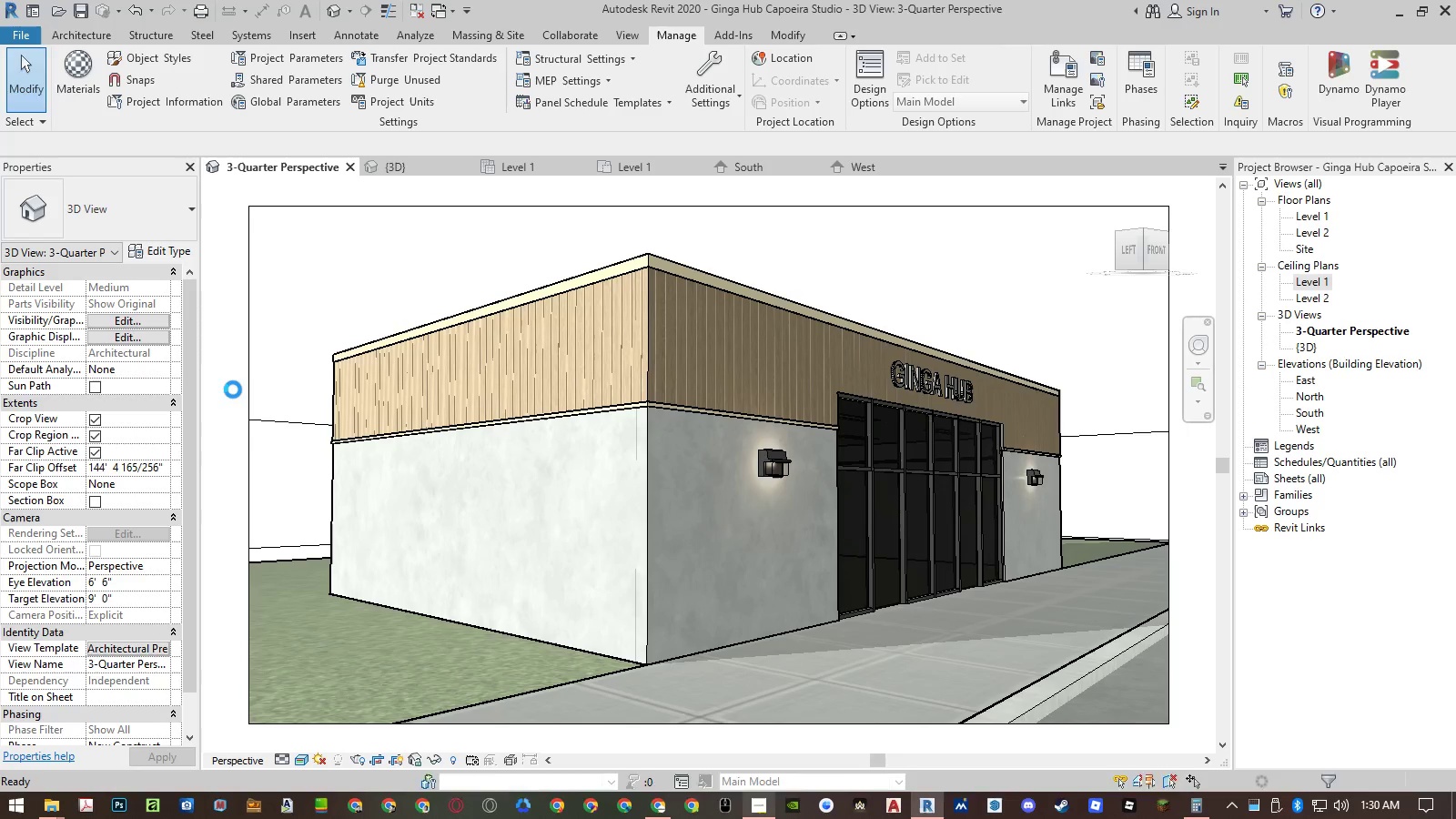 
type(rr)
 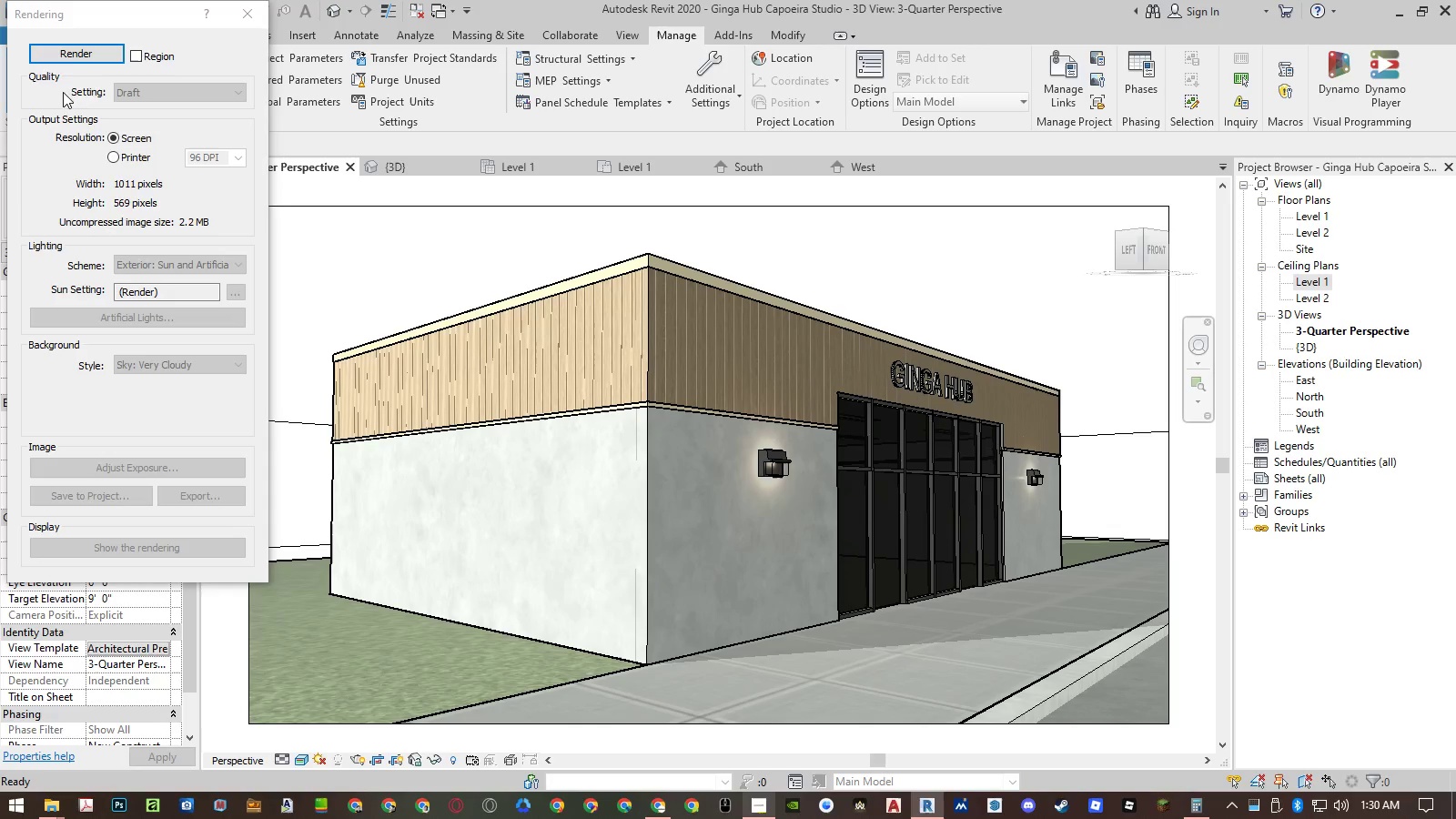 
left_click([67, 56])
 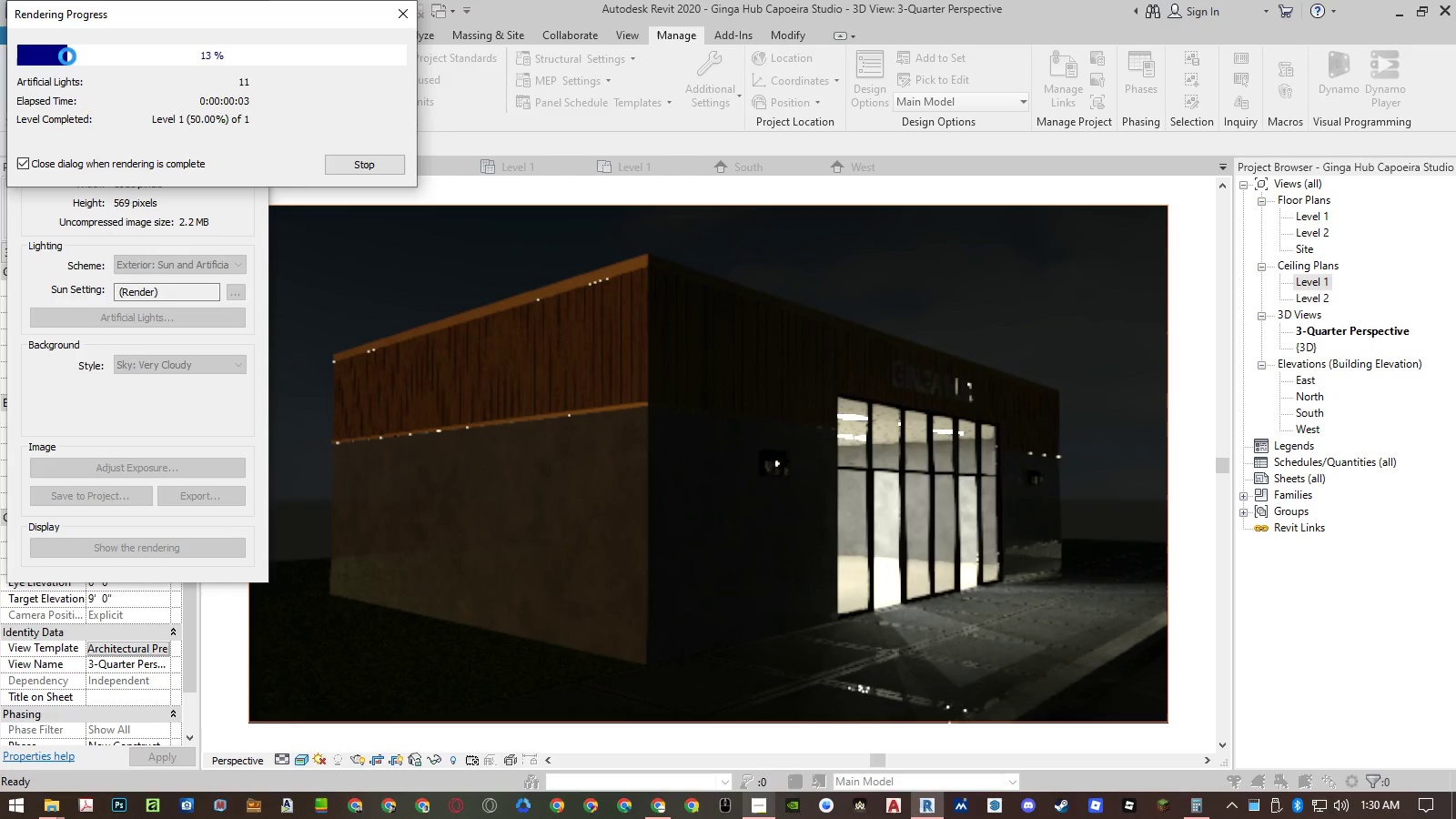 
wait(8.09)
 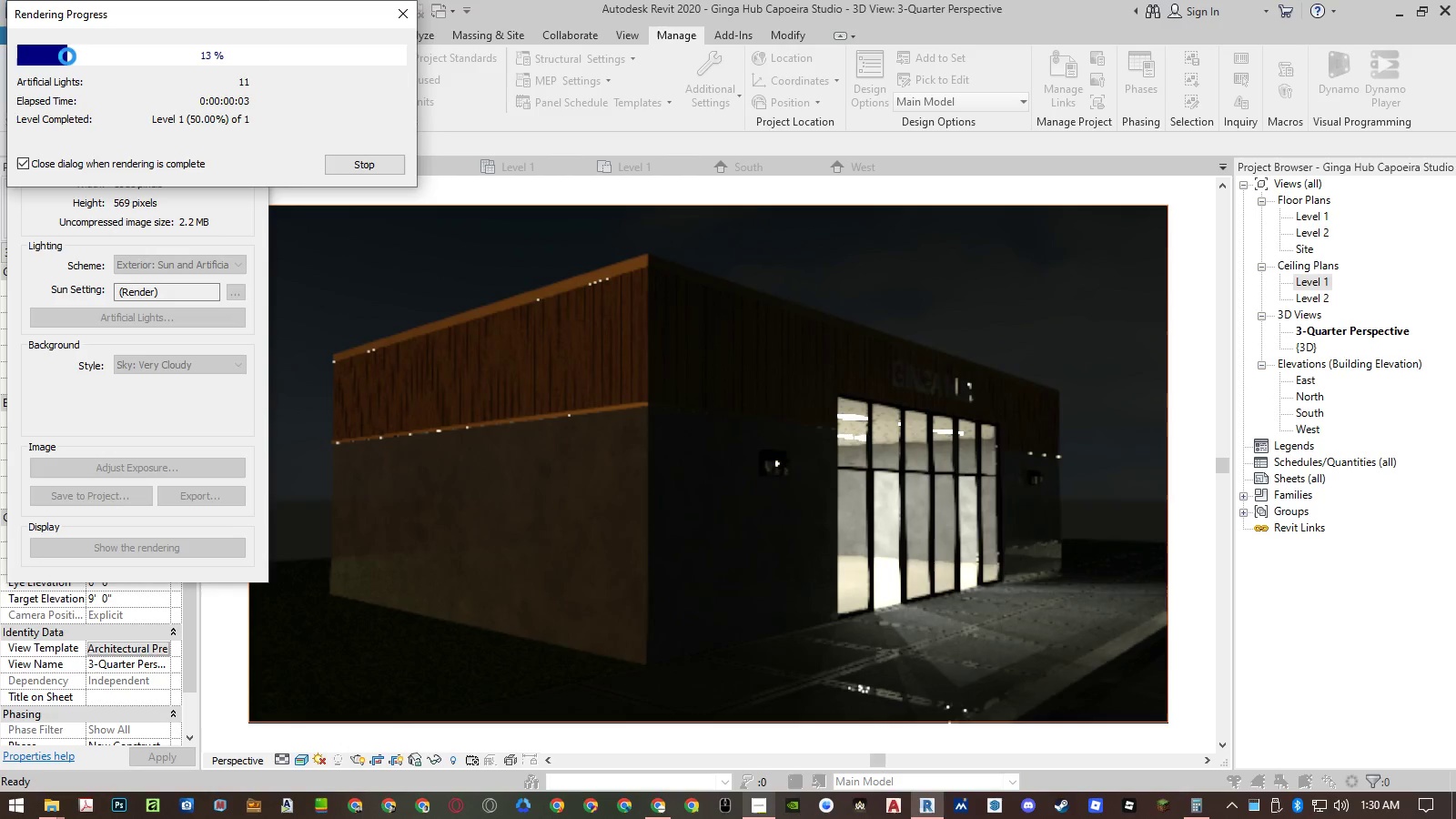 
left_click([238, 15])
 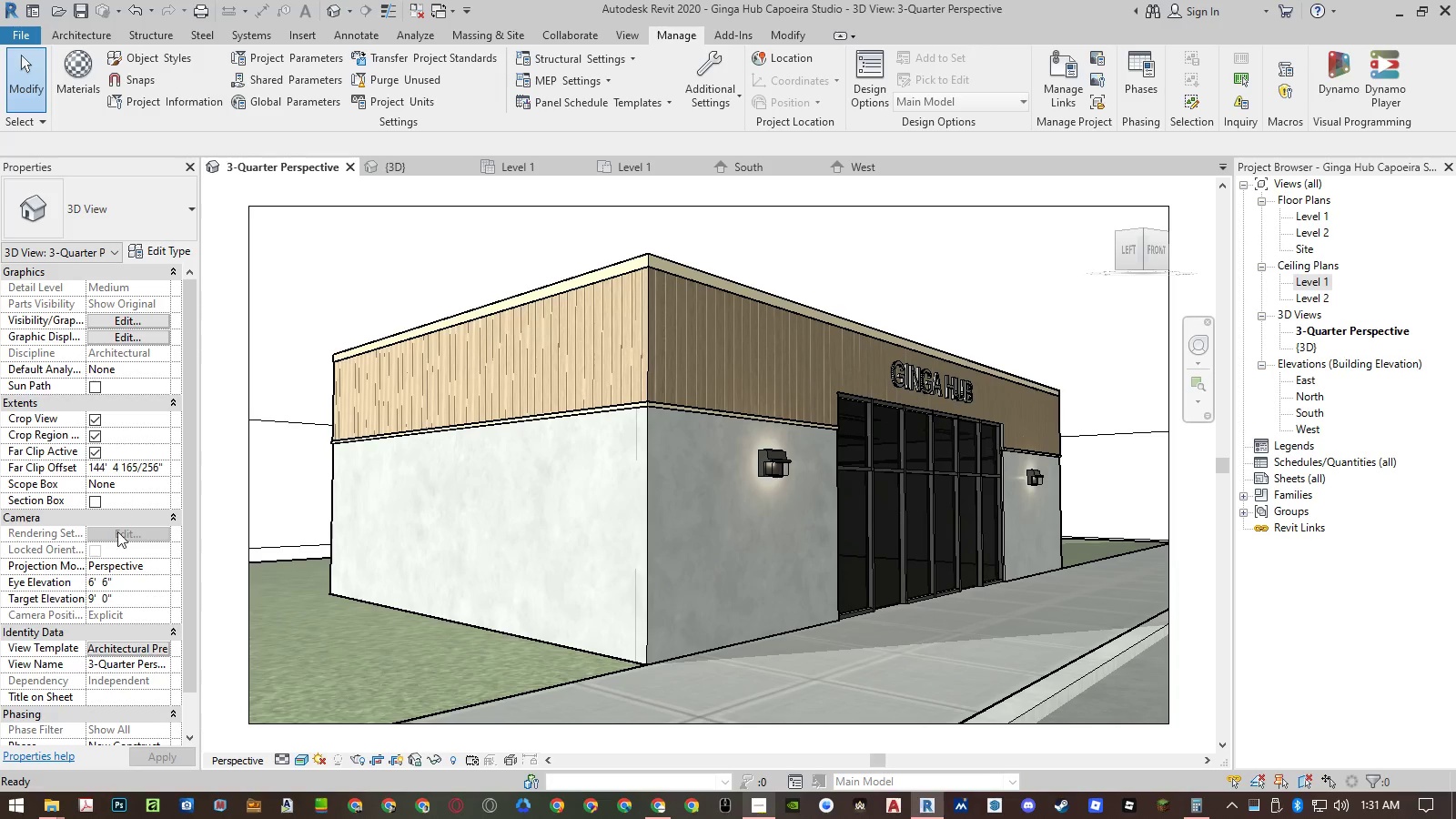 
left_click([121, 656])
 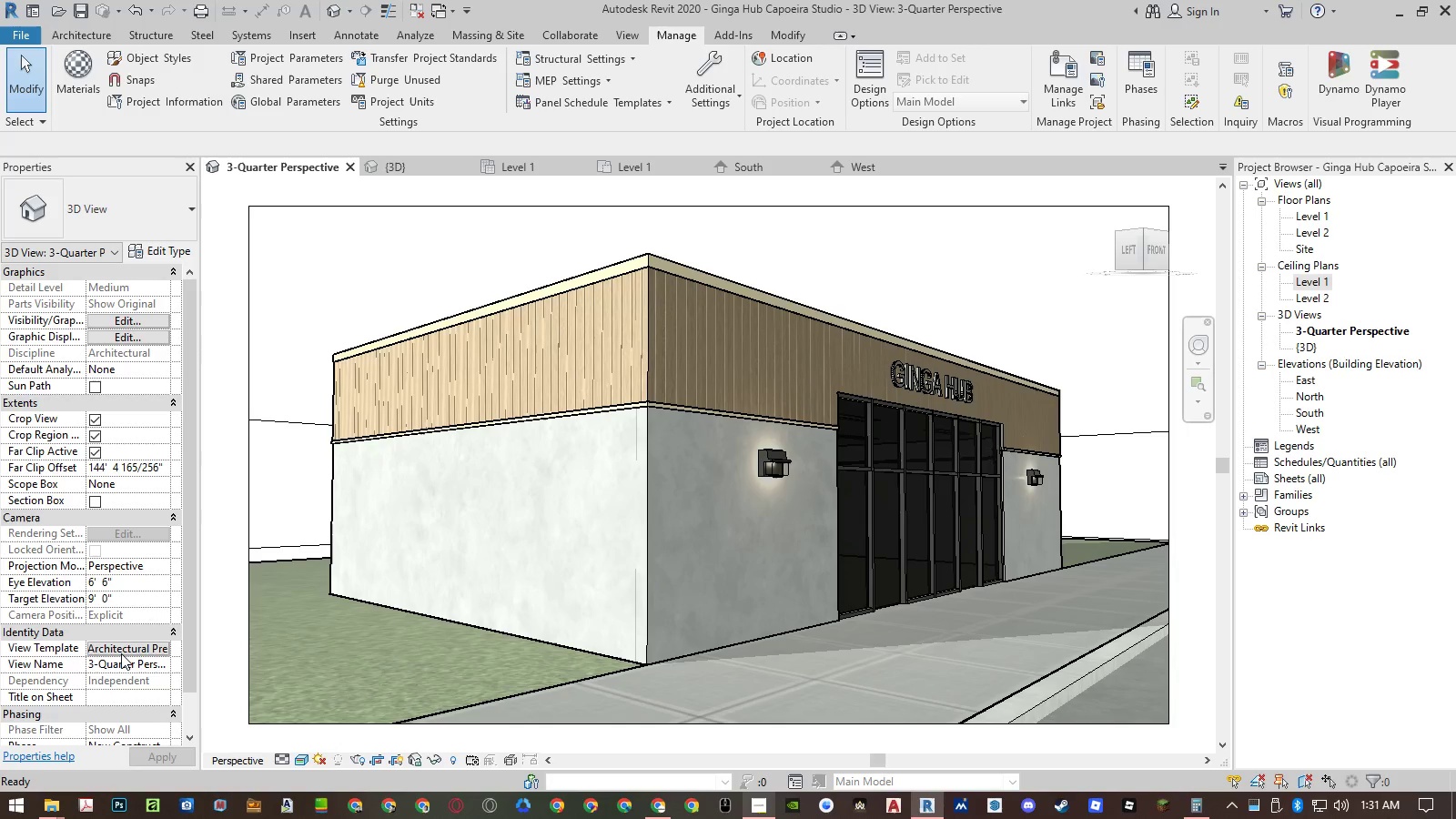 
left_click([121, 653])
 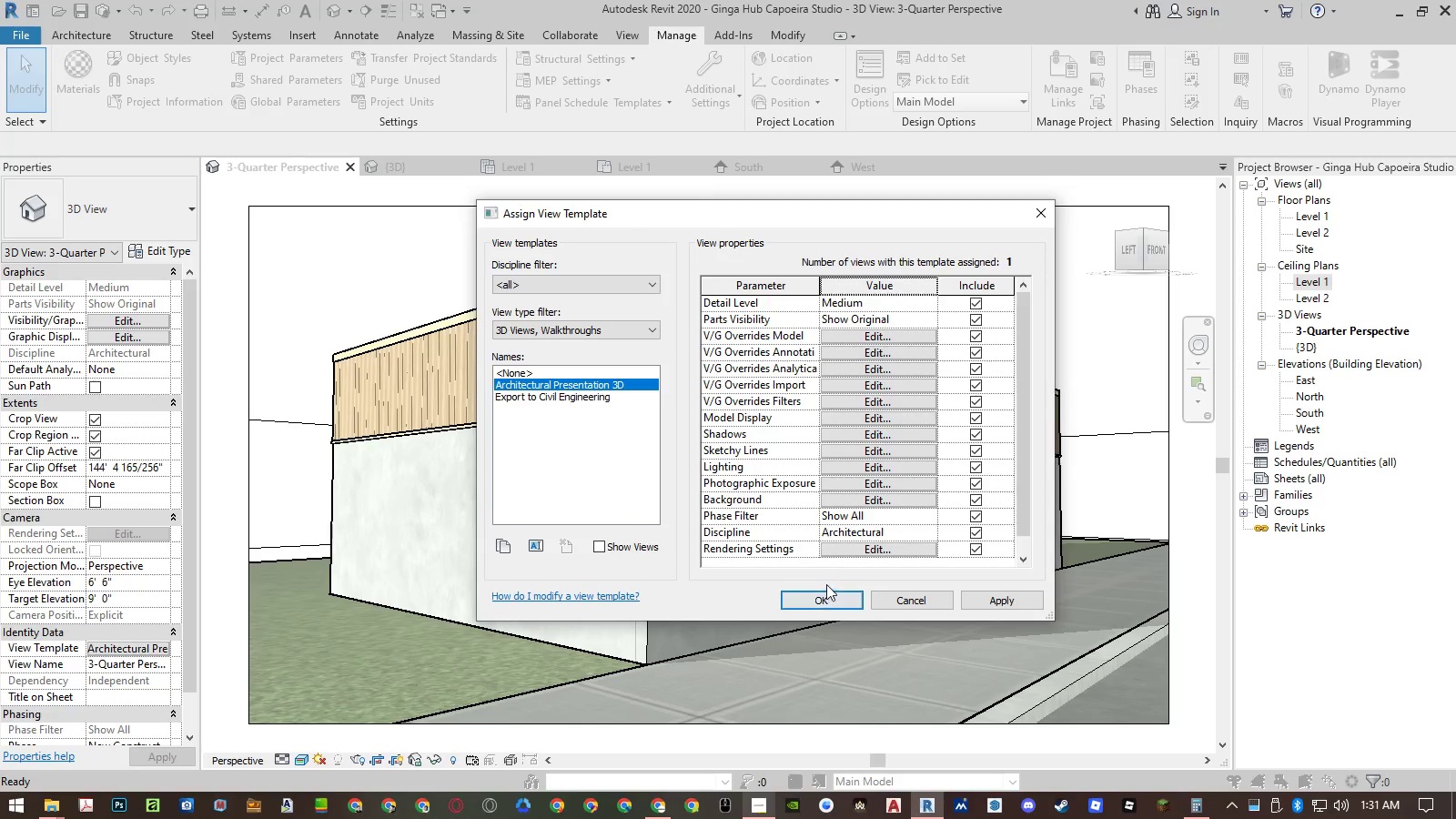 
left_click([918, 599])
 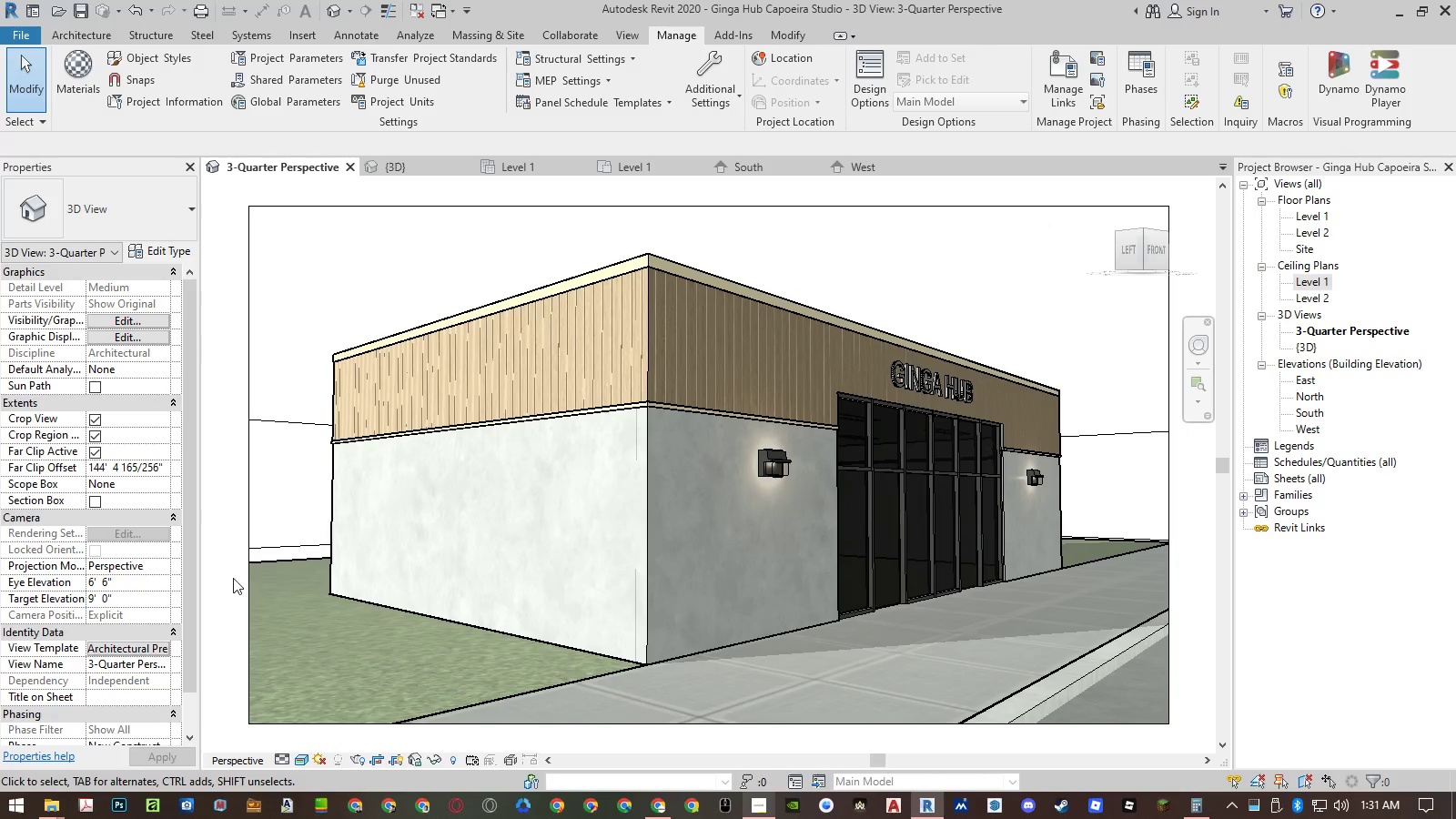 
left_click([223, 577])
 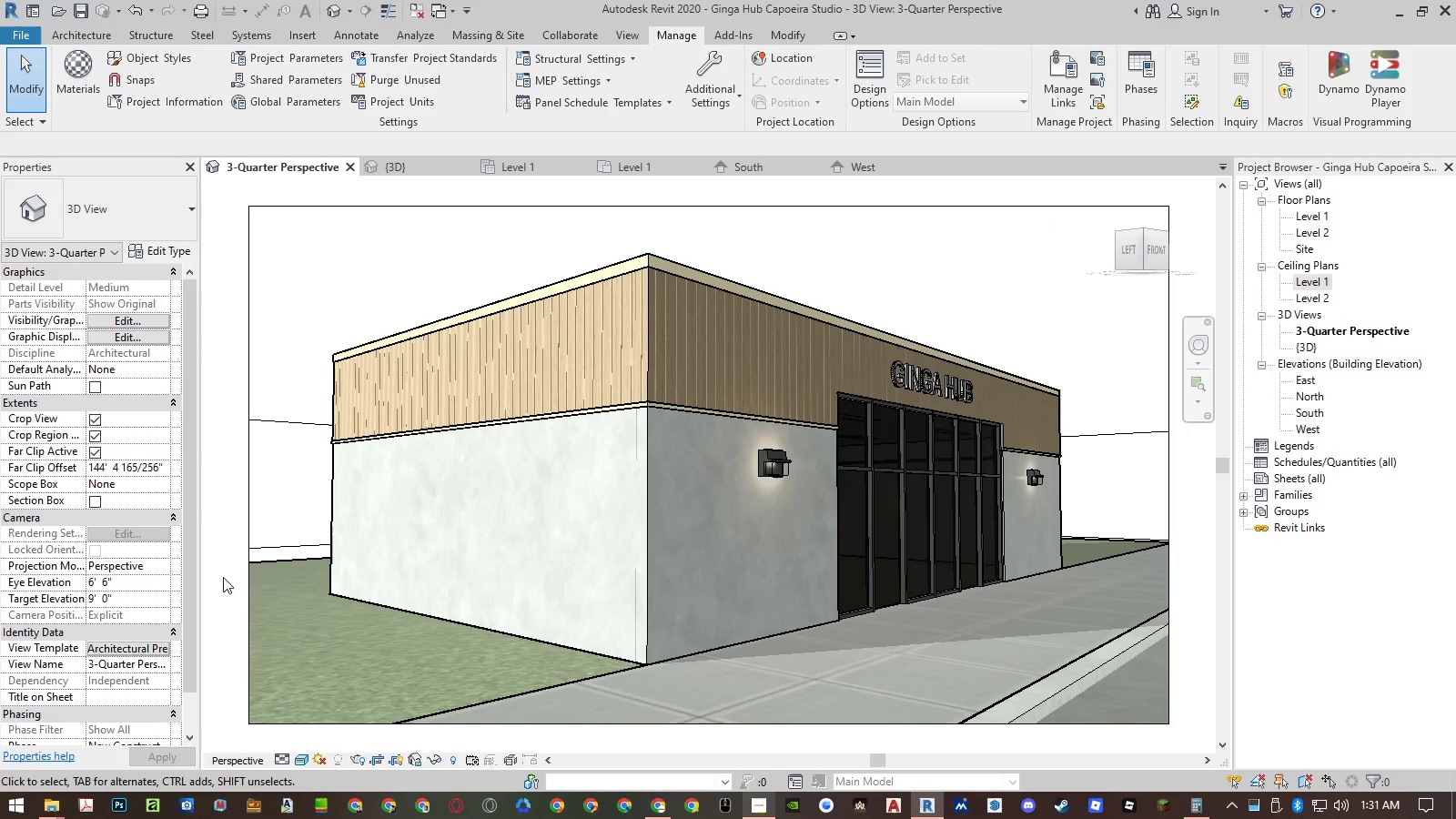 
key(Control+Z)
 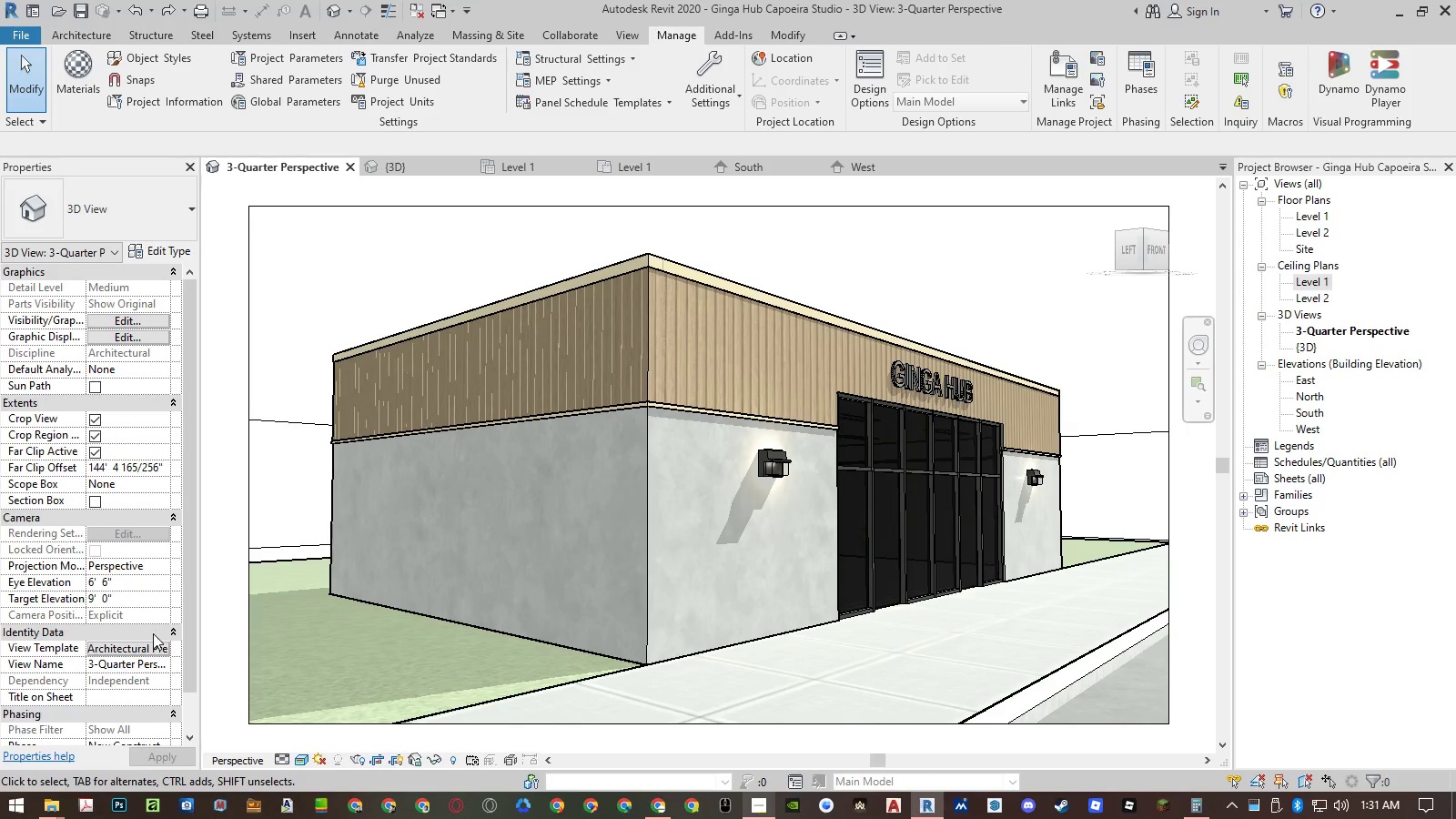 
left_click([147, 644])
 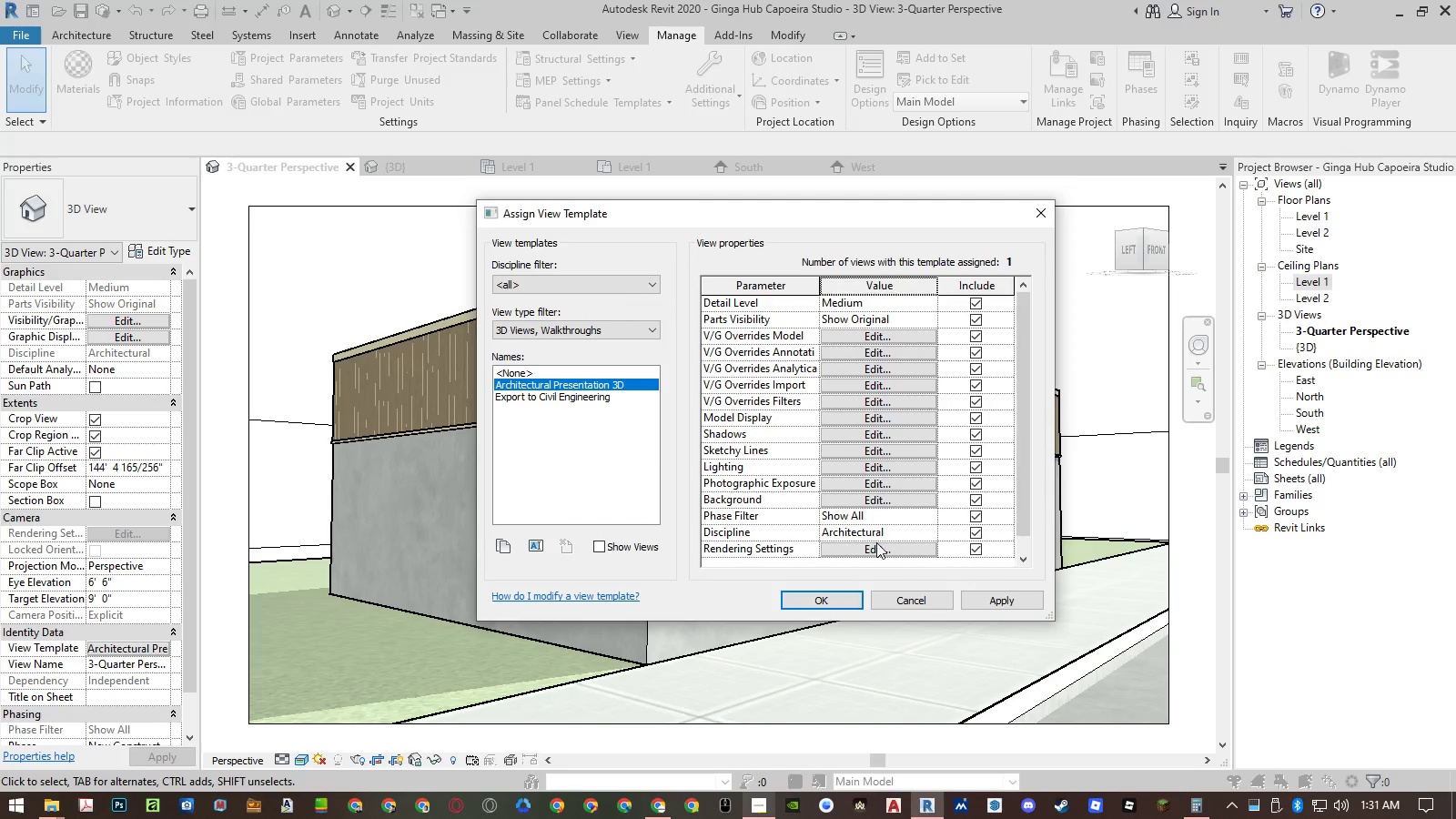 
left_click([873, 549])
 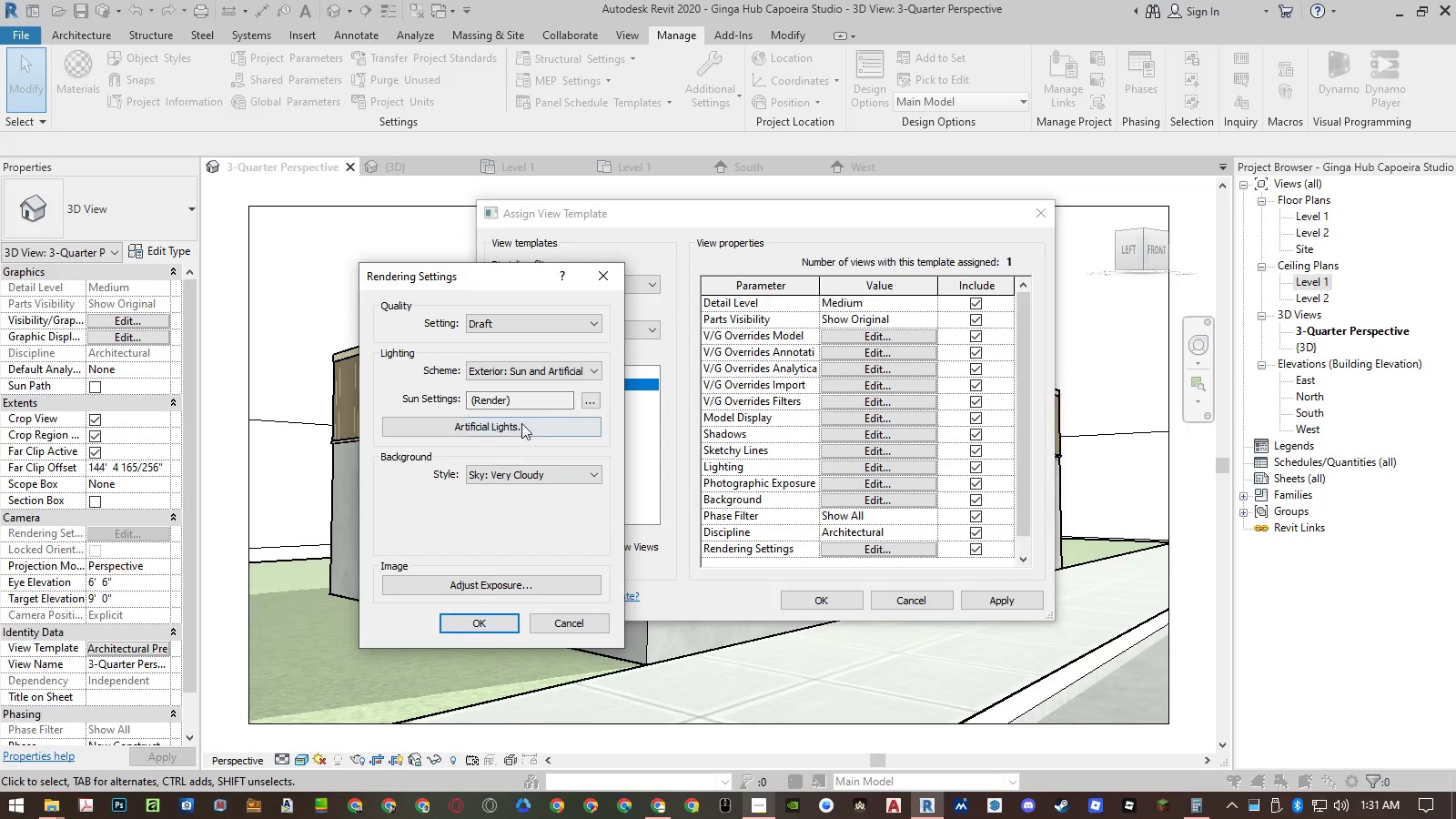 
left_click([587, 402])
 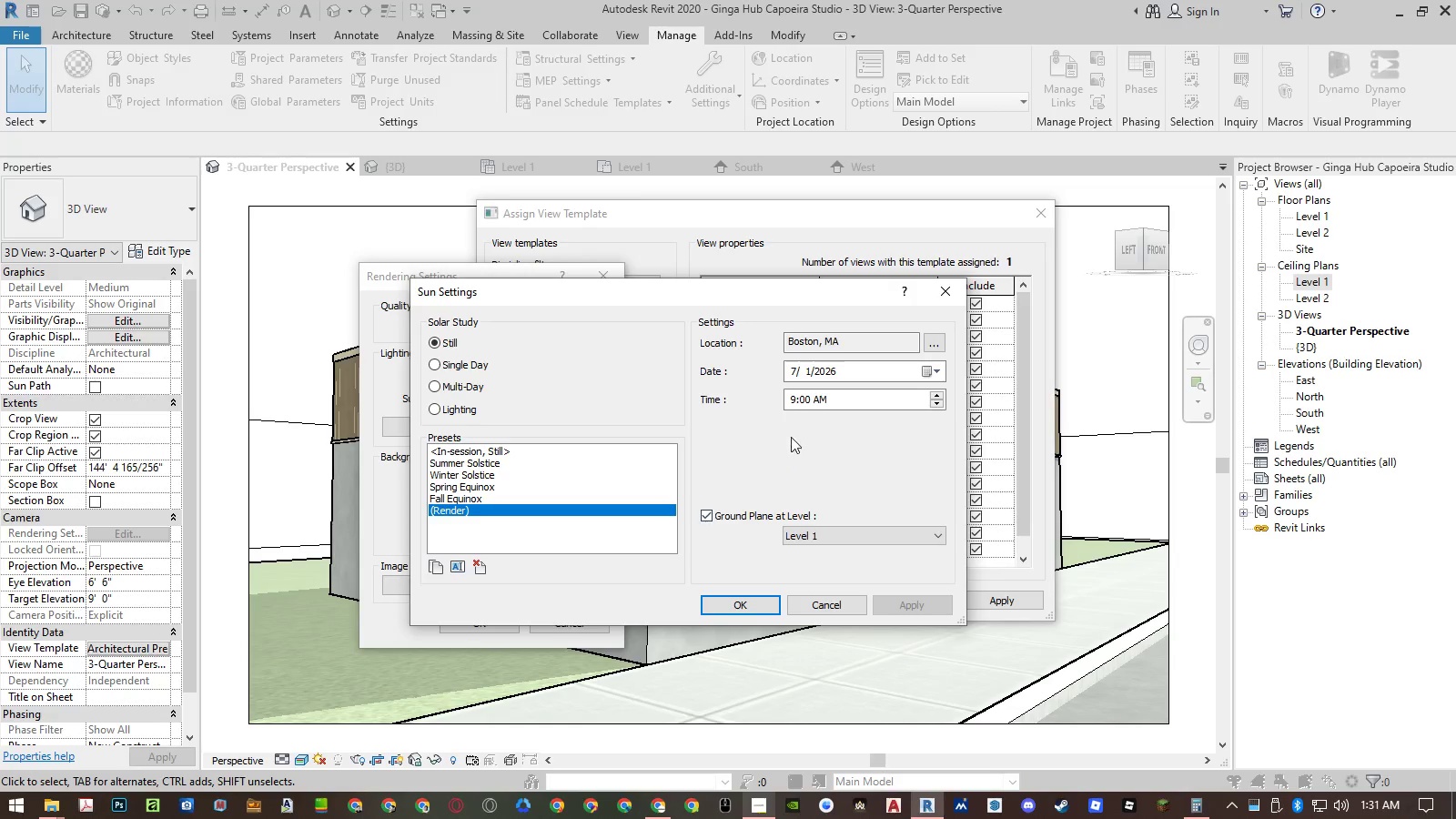 
left_click([790, 403])
 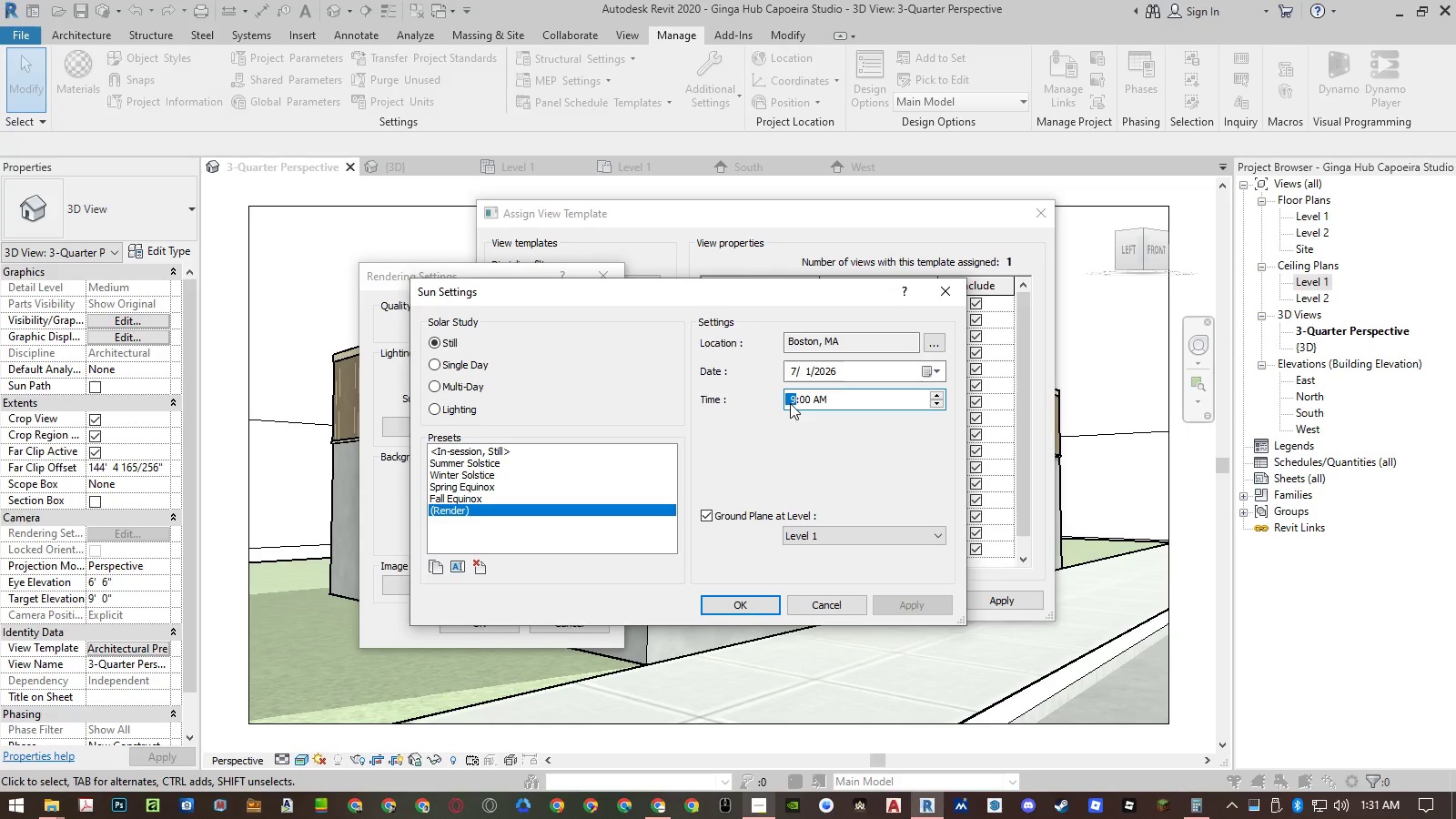 
key(Numpad1)
 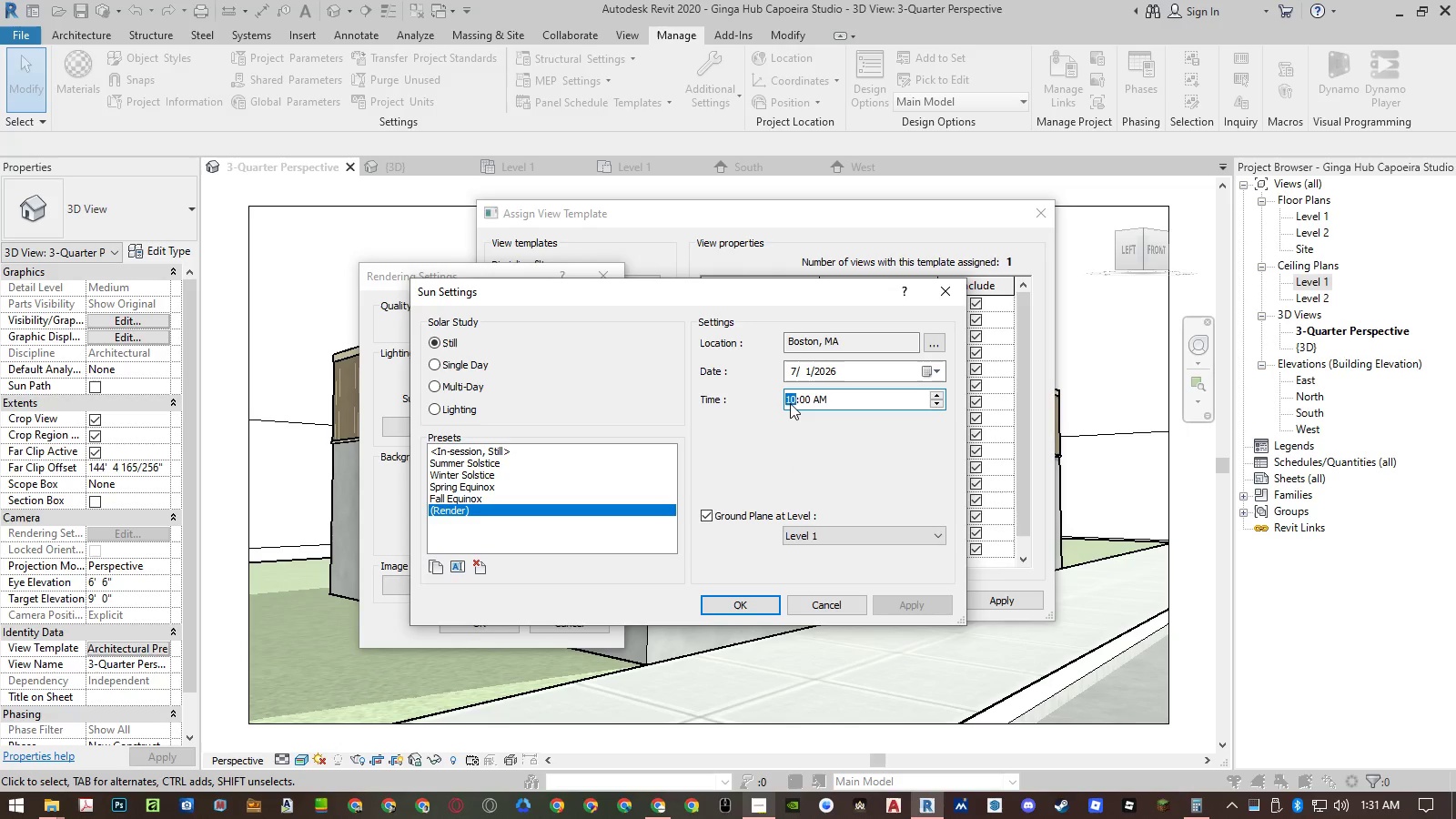 
key(Numpad0)
 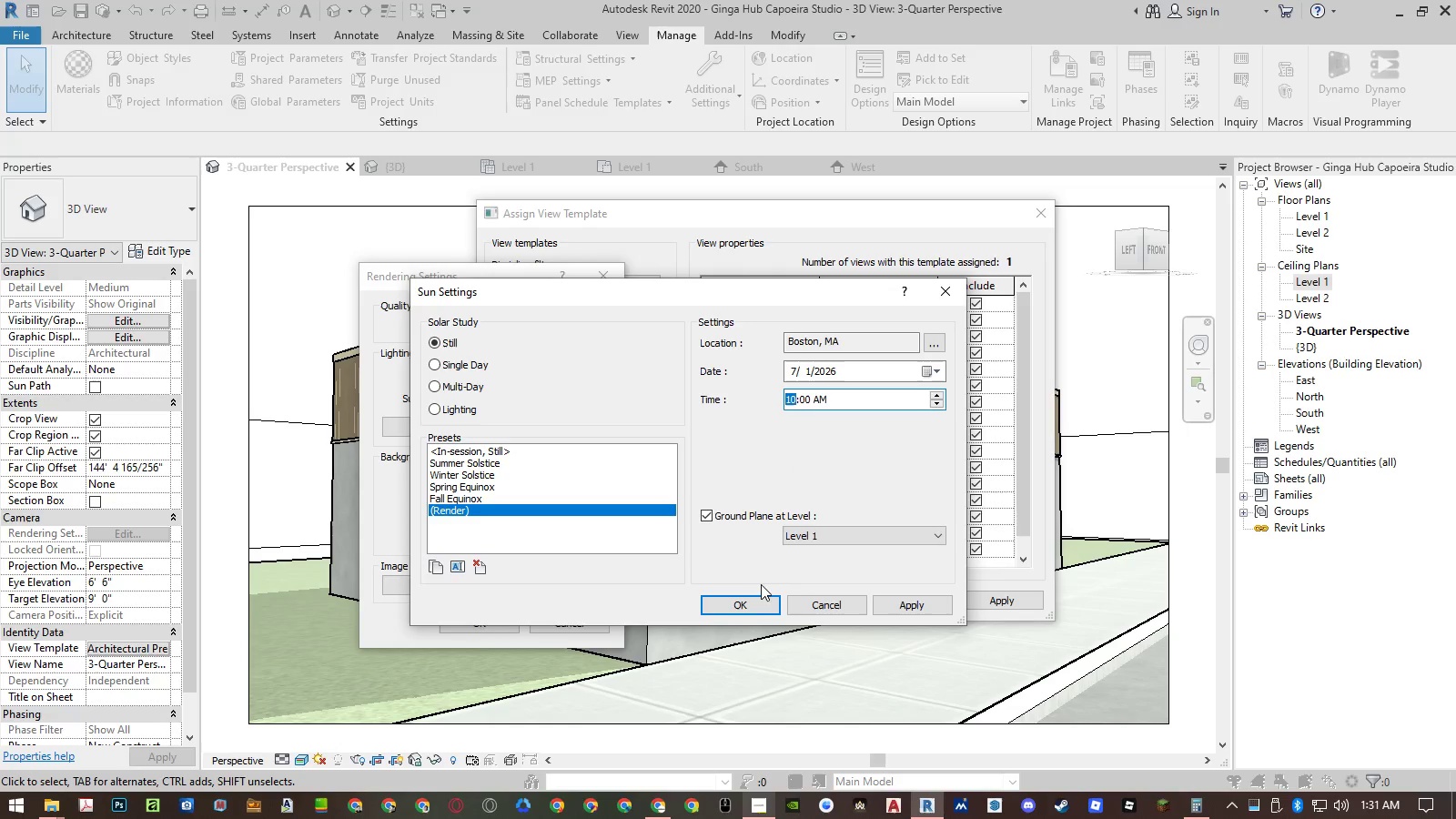 
left_click([747, 614])
 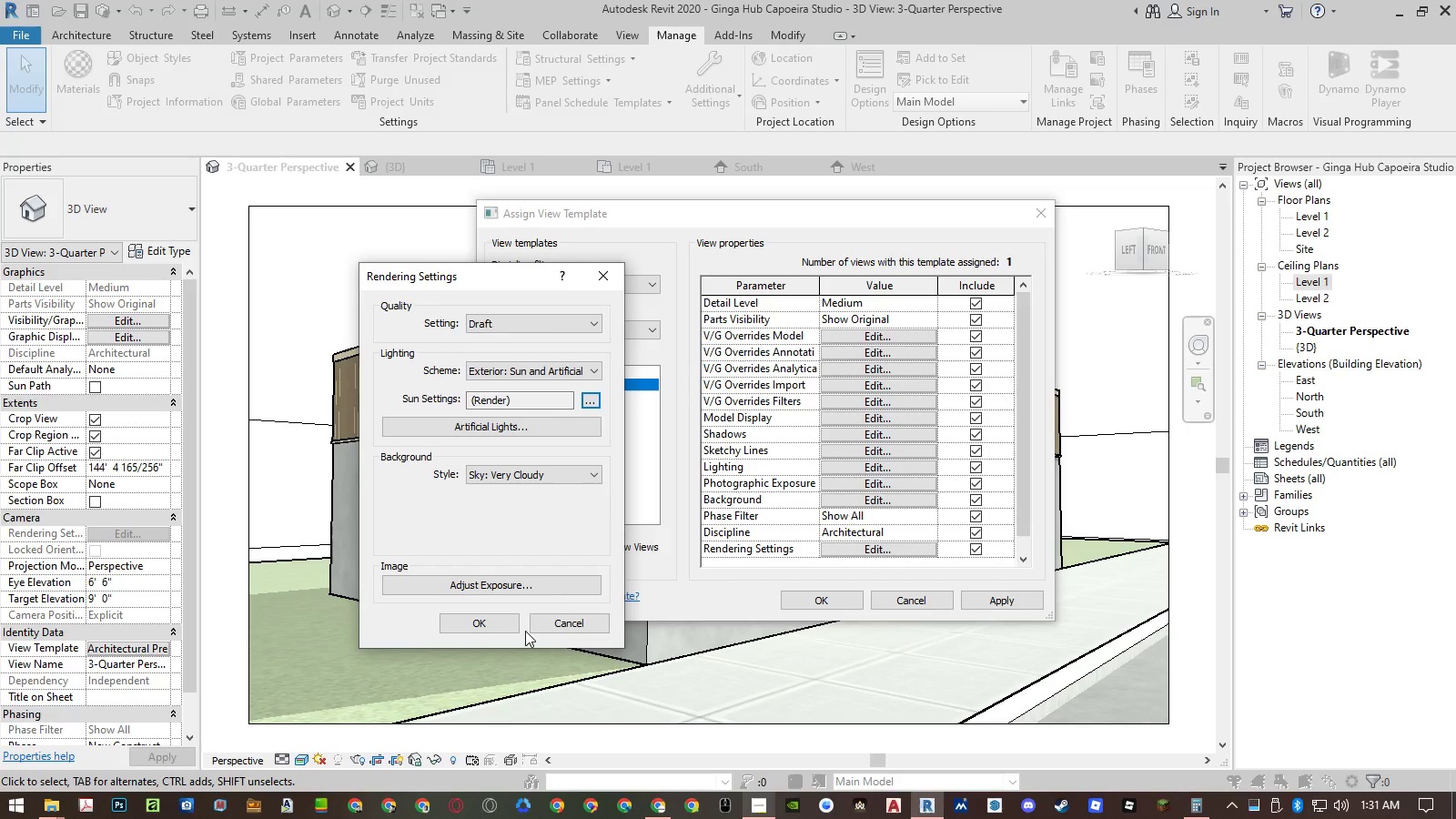 
left_click([499, 622])
 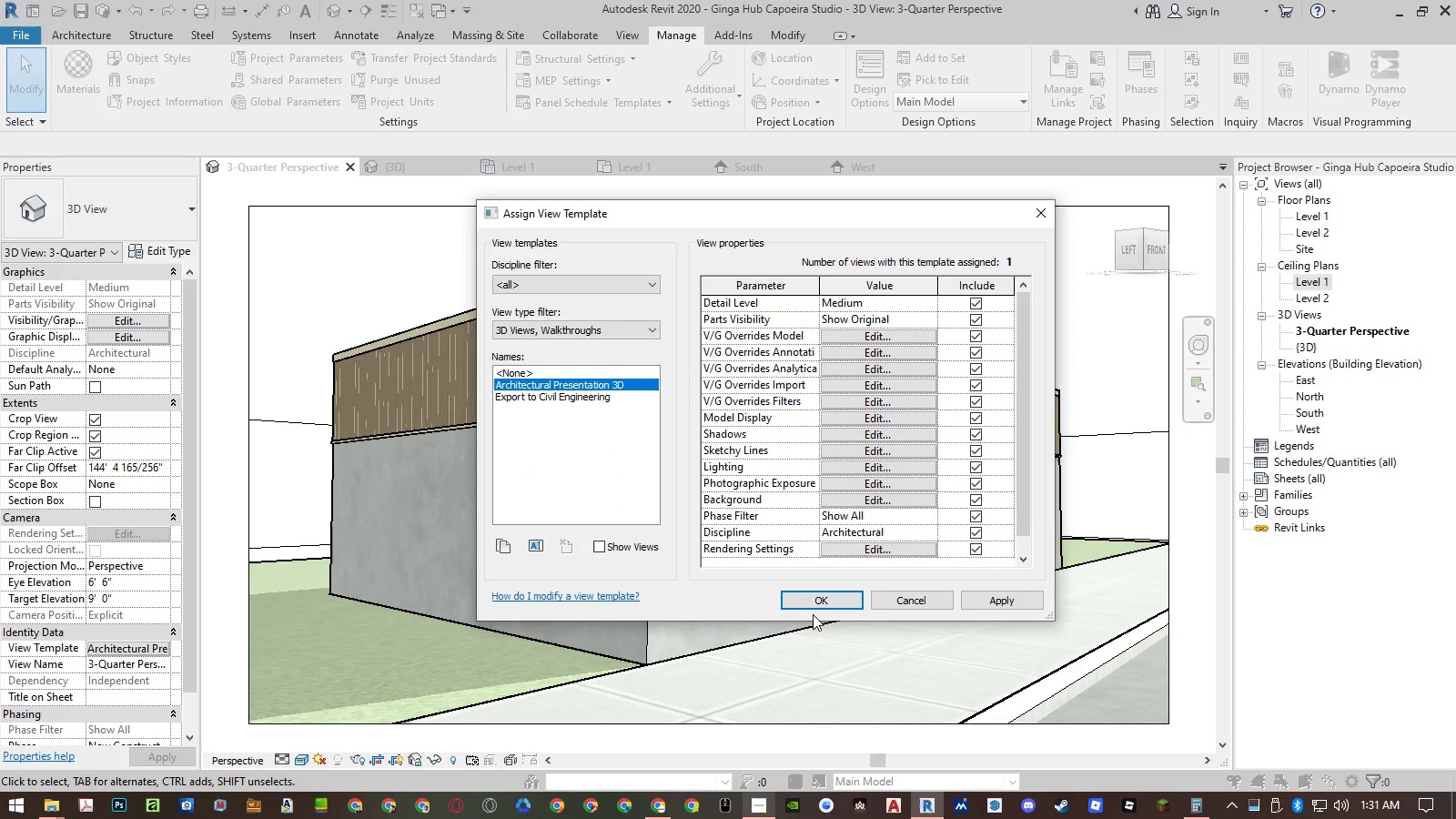 
left_click([820, 602])
 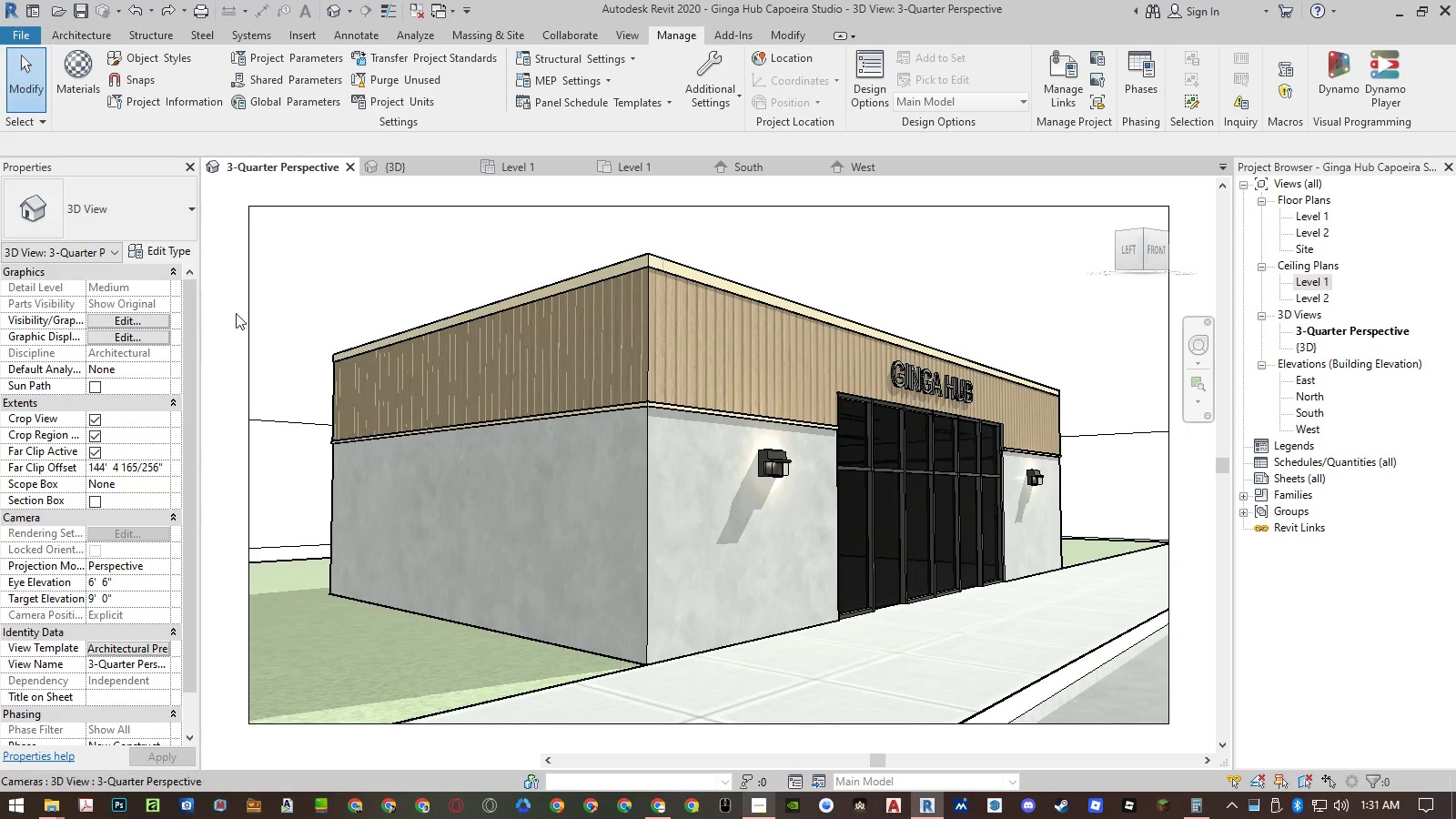 
left_click([216, 314])
 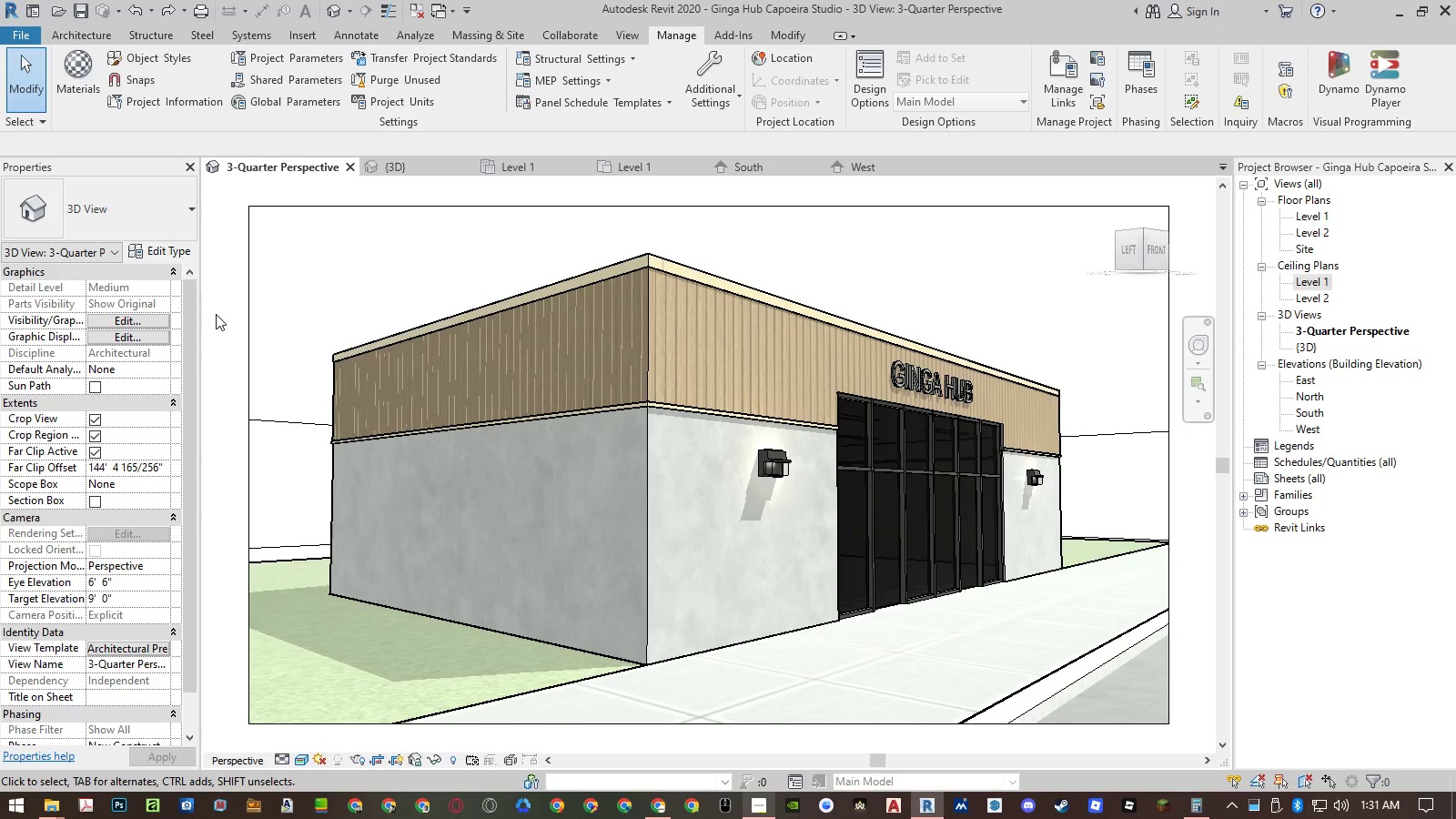 
key(Control+ControlLeft)
 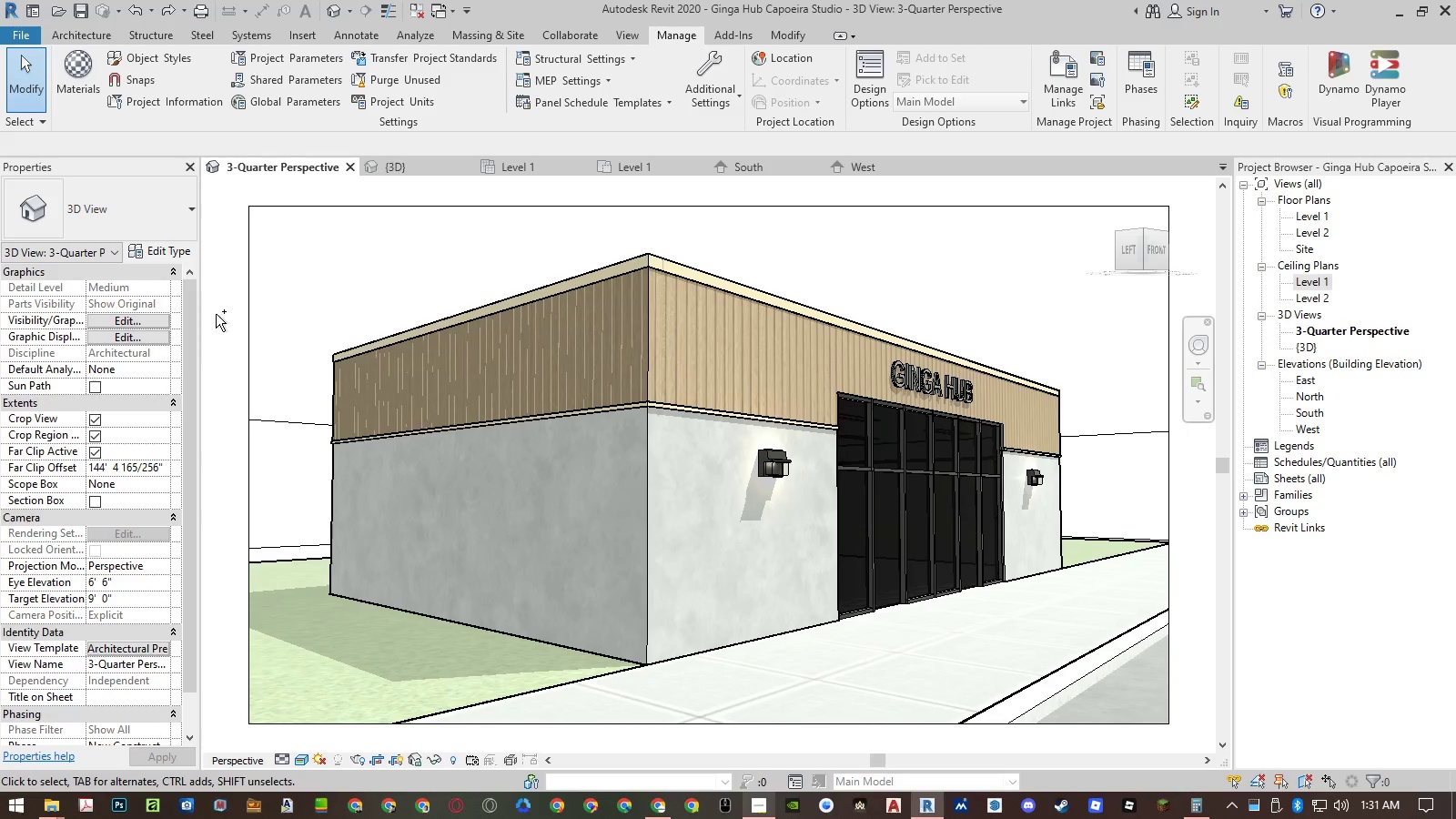 
key(Control+S)
 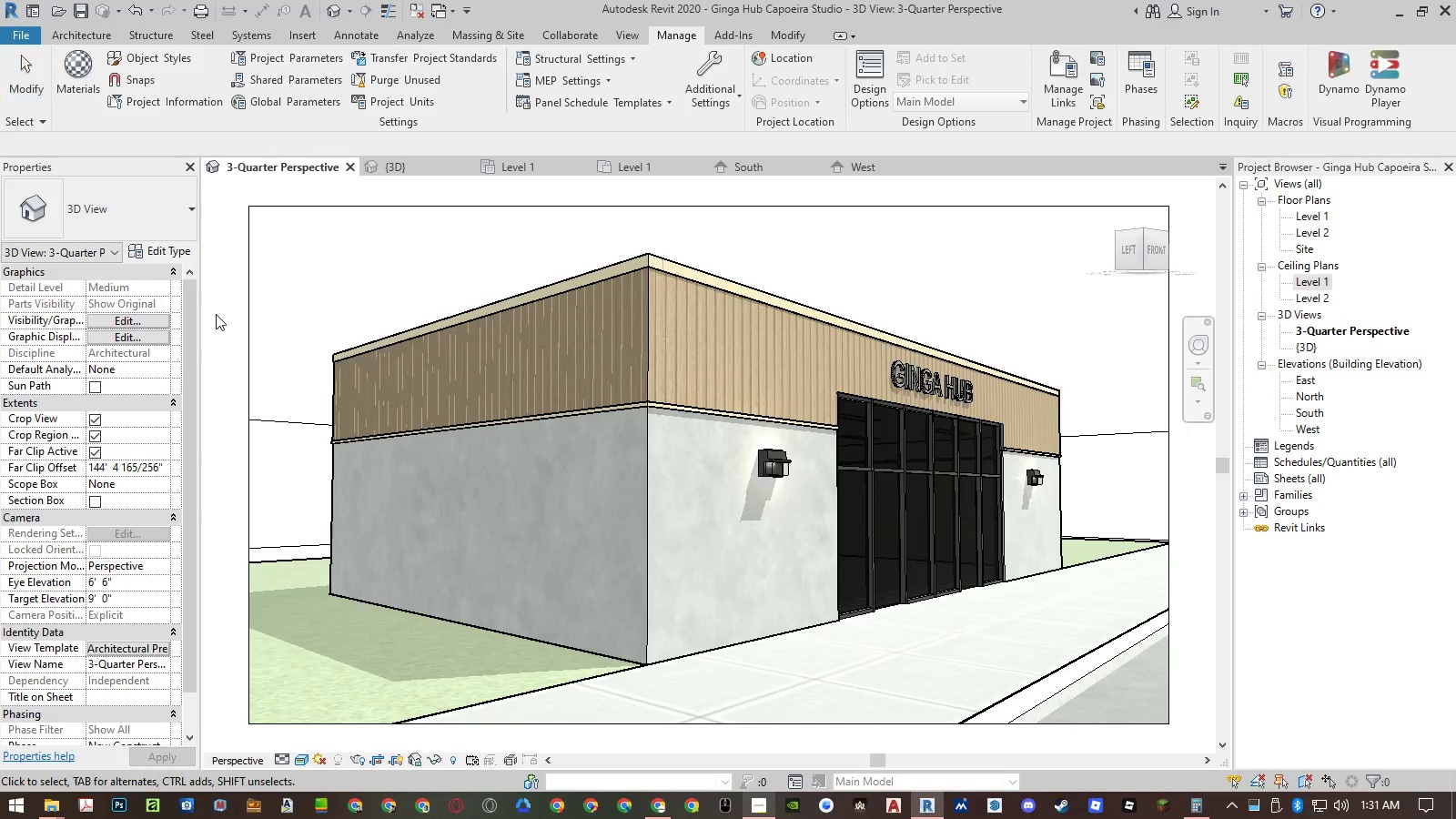 
type(rr)
 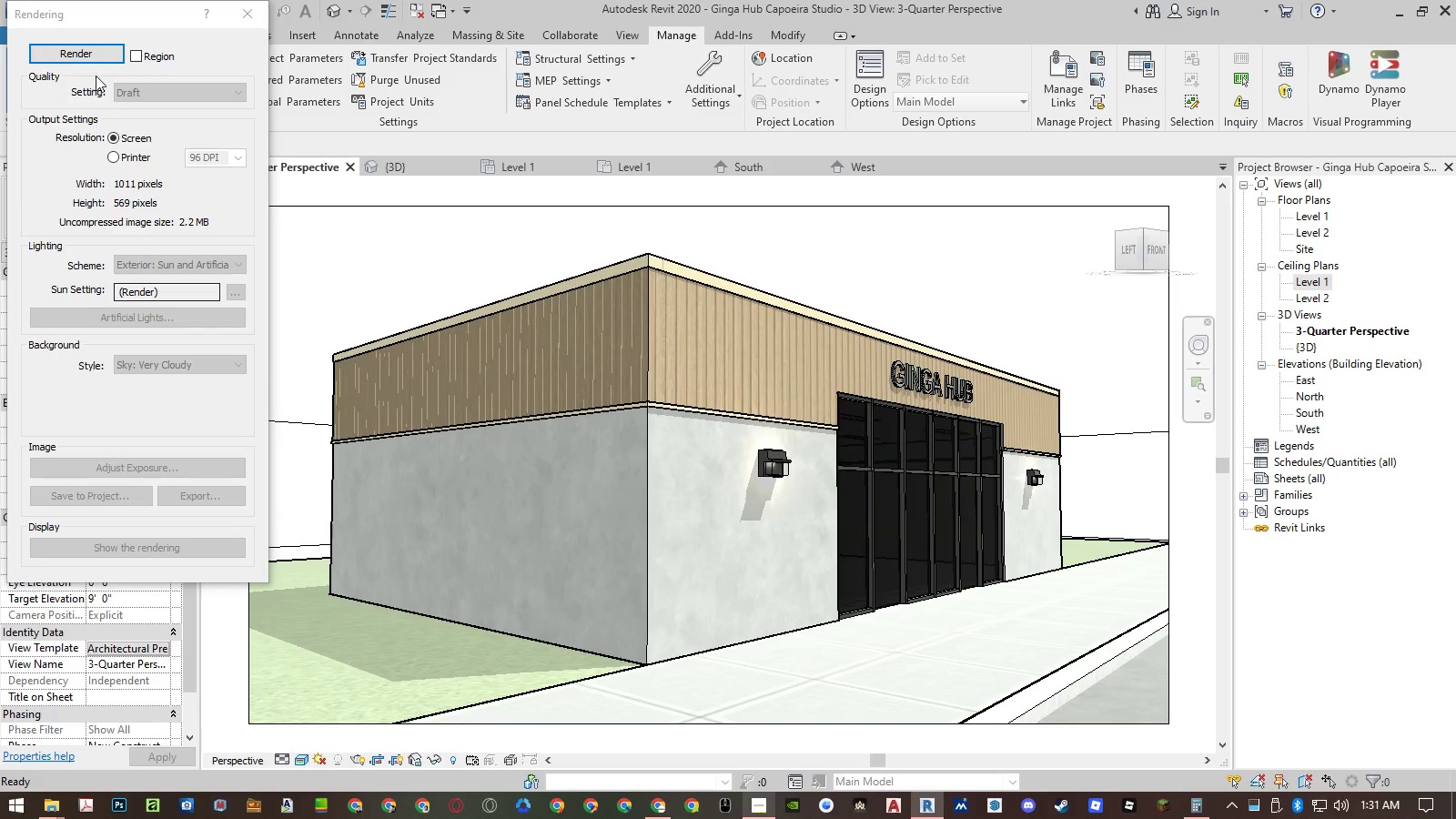 
left_click([81, 51])
 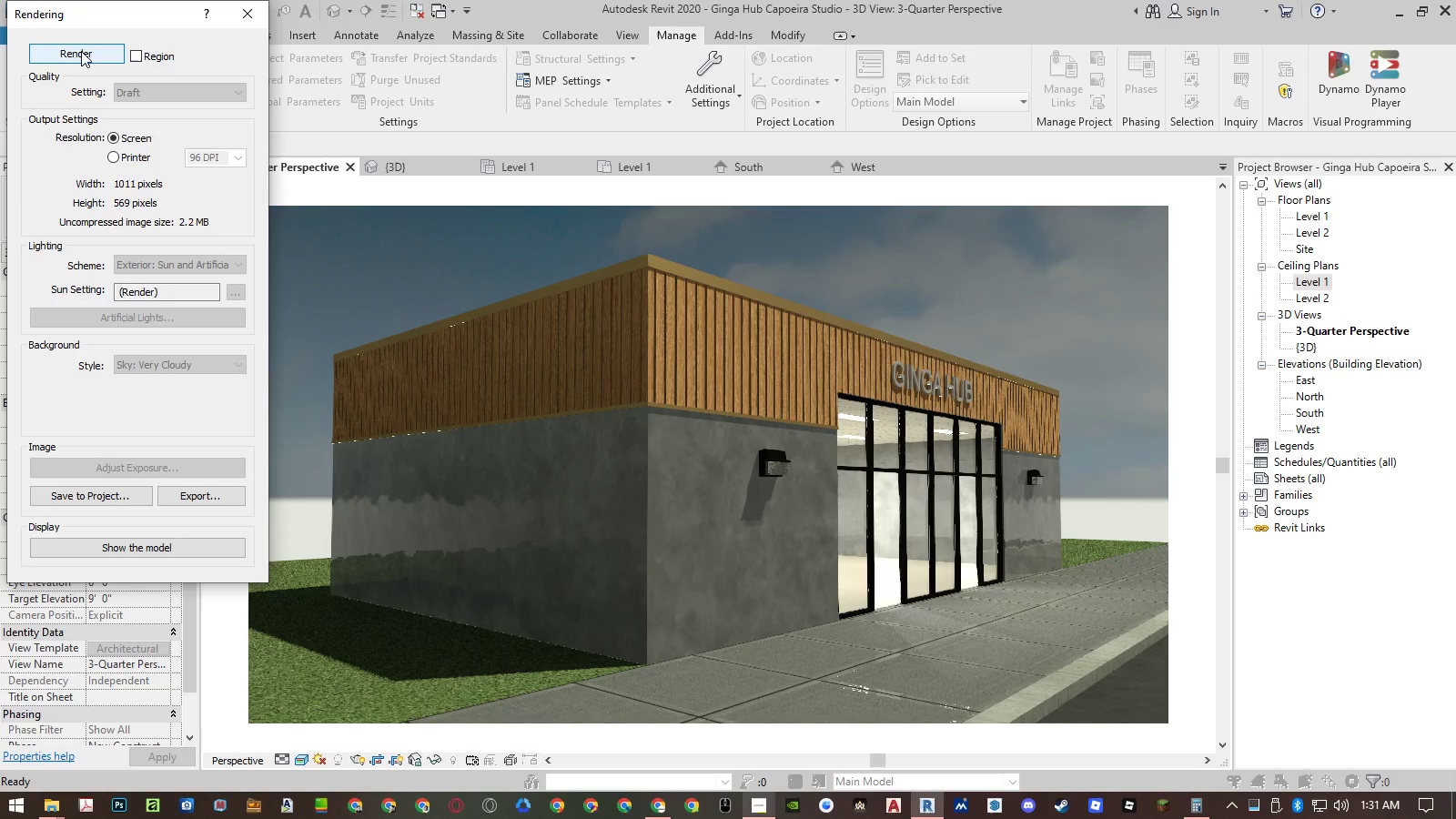 
wait(28.12)
 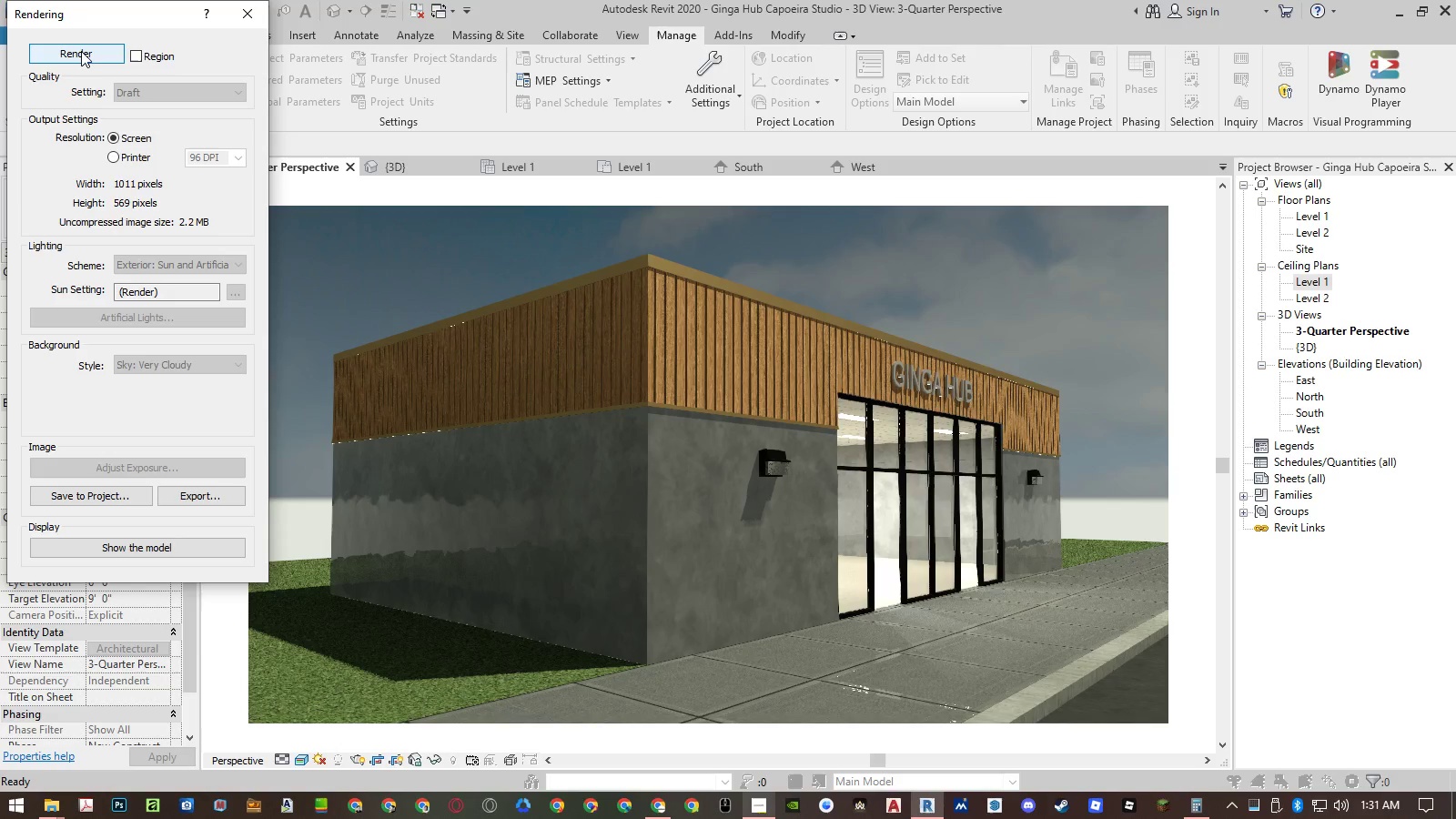 
left_click([146, 544])
 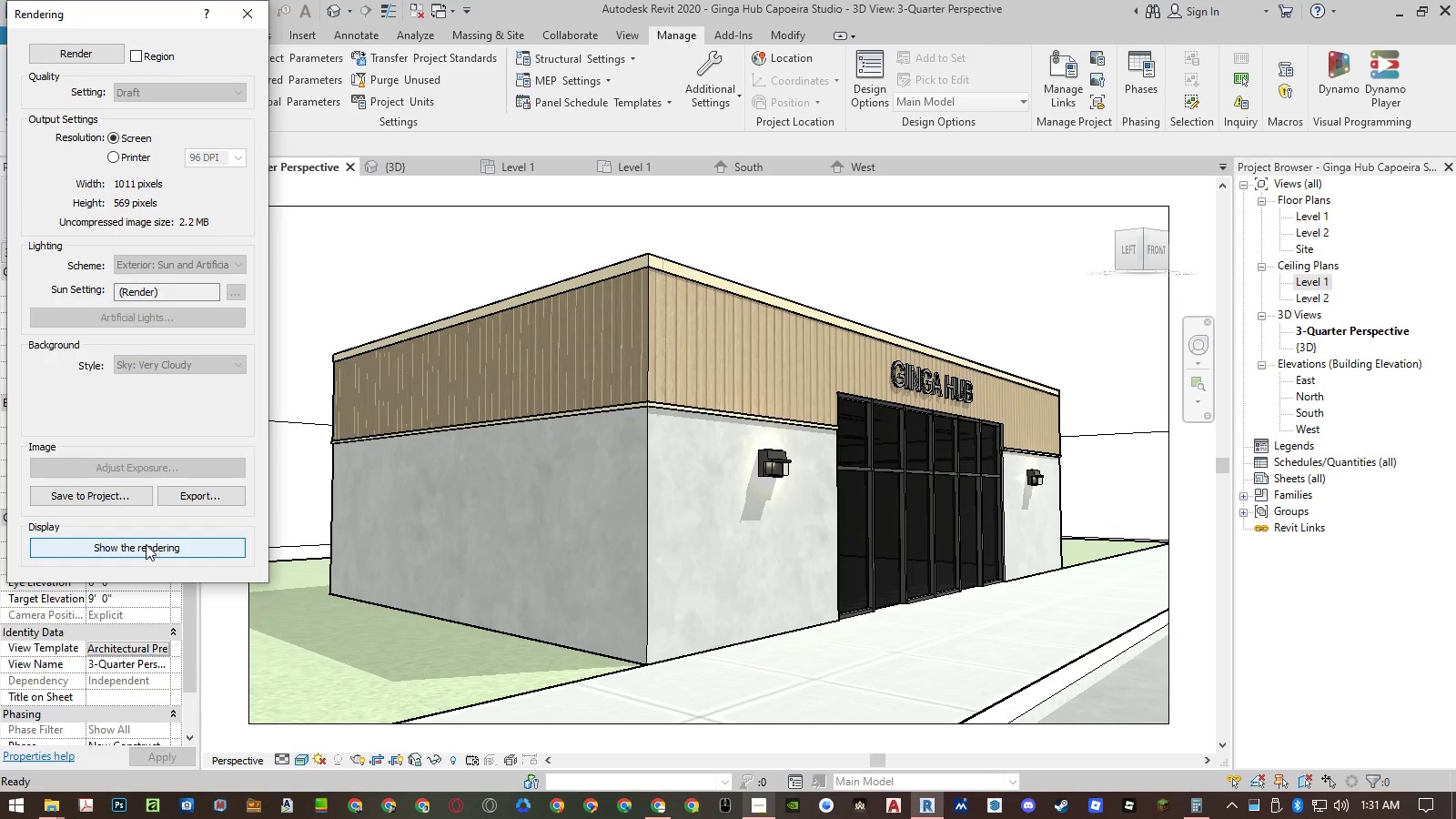 
left_click([146, 544])
 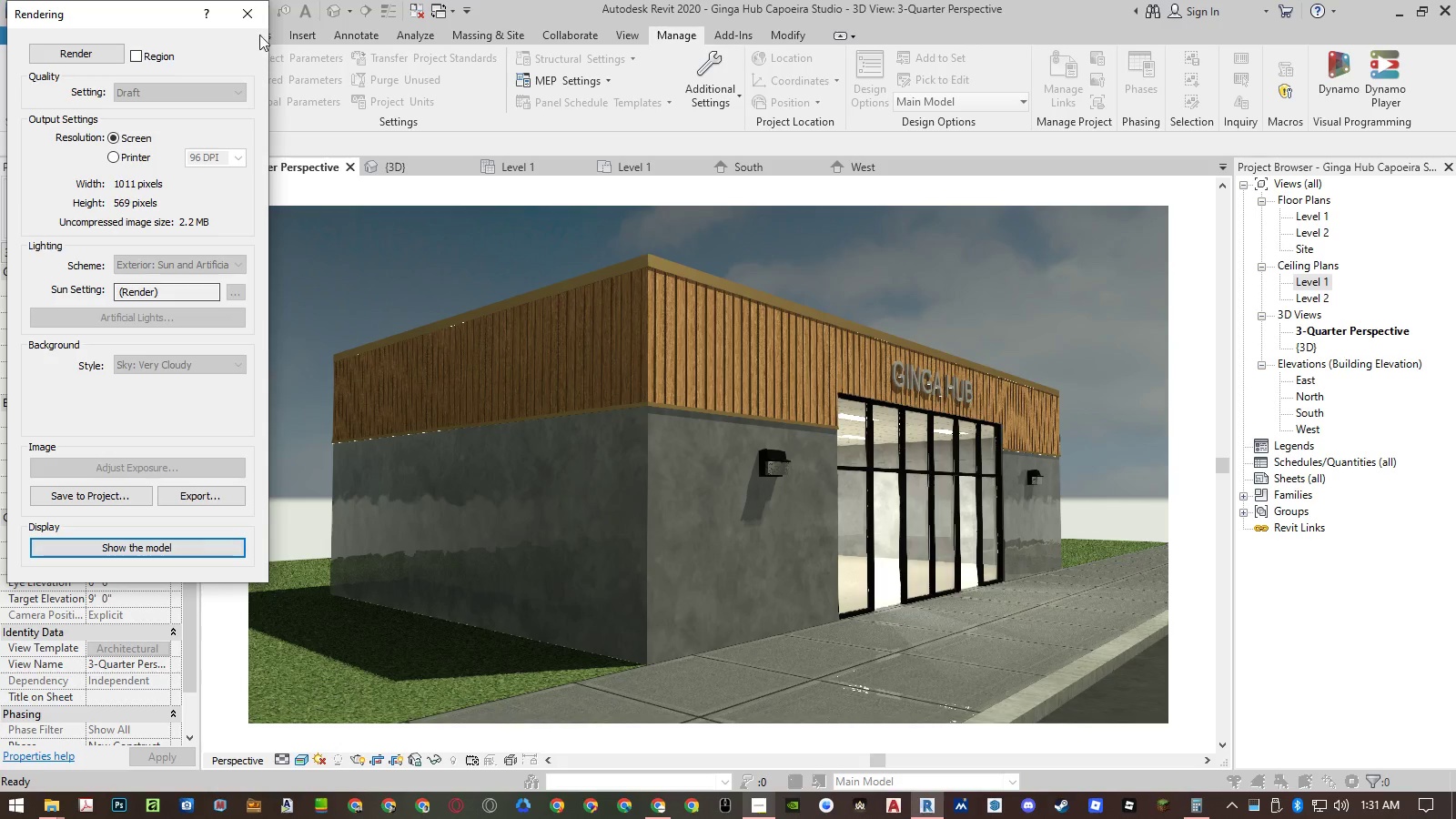 
left_click([254, 15])
 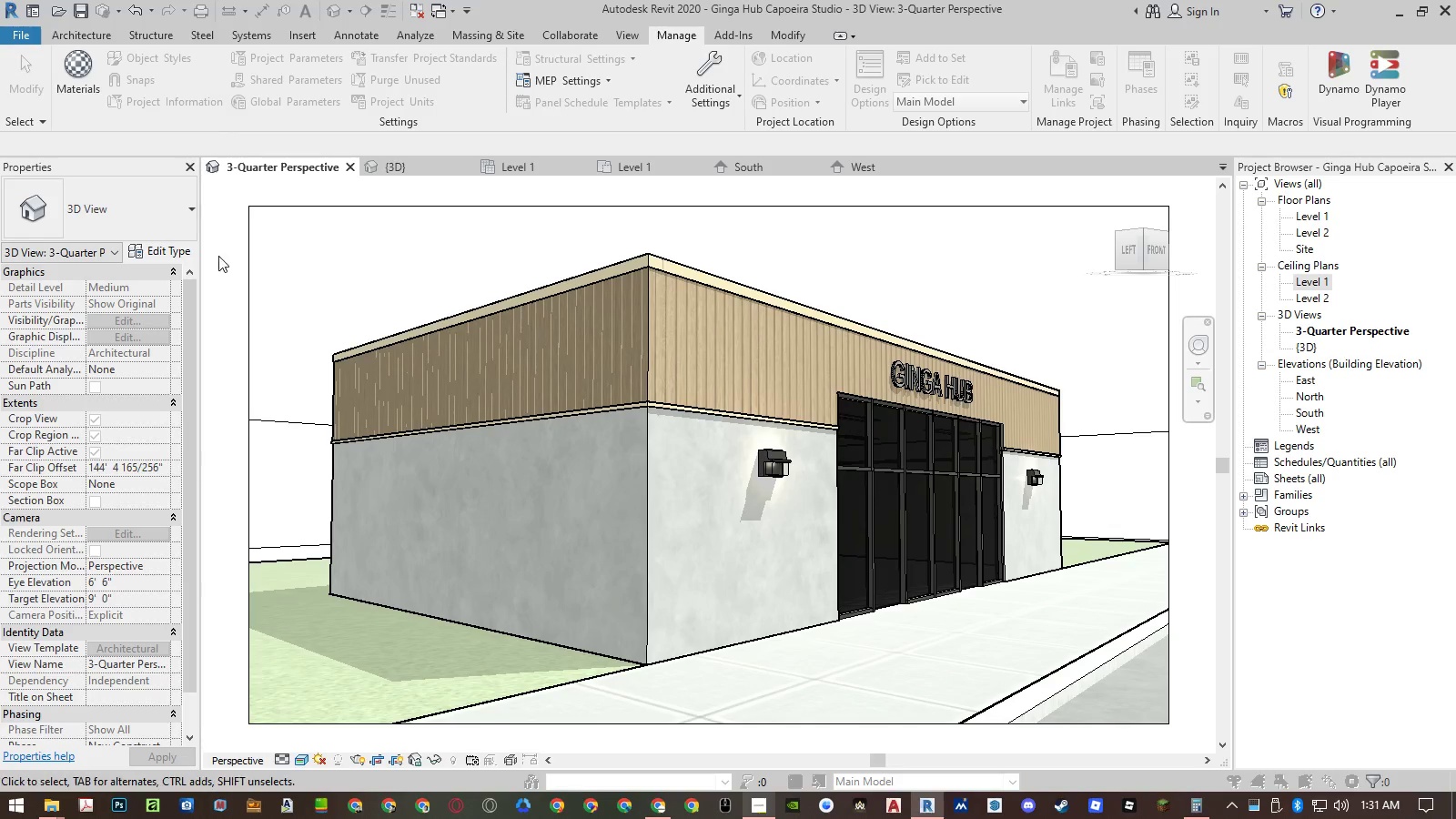 
left_click([221, 268])
 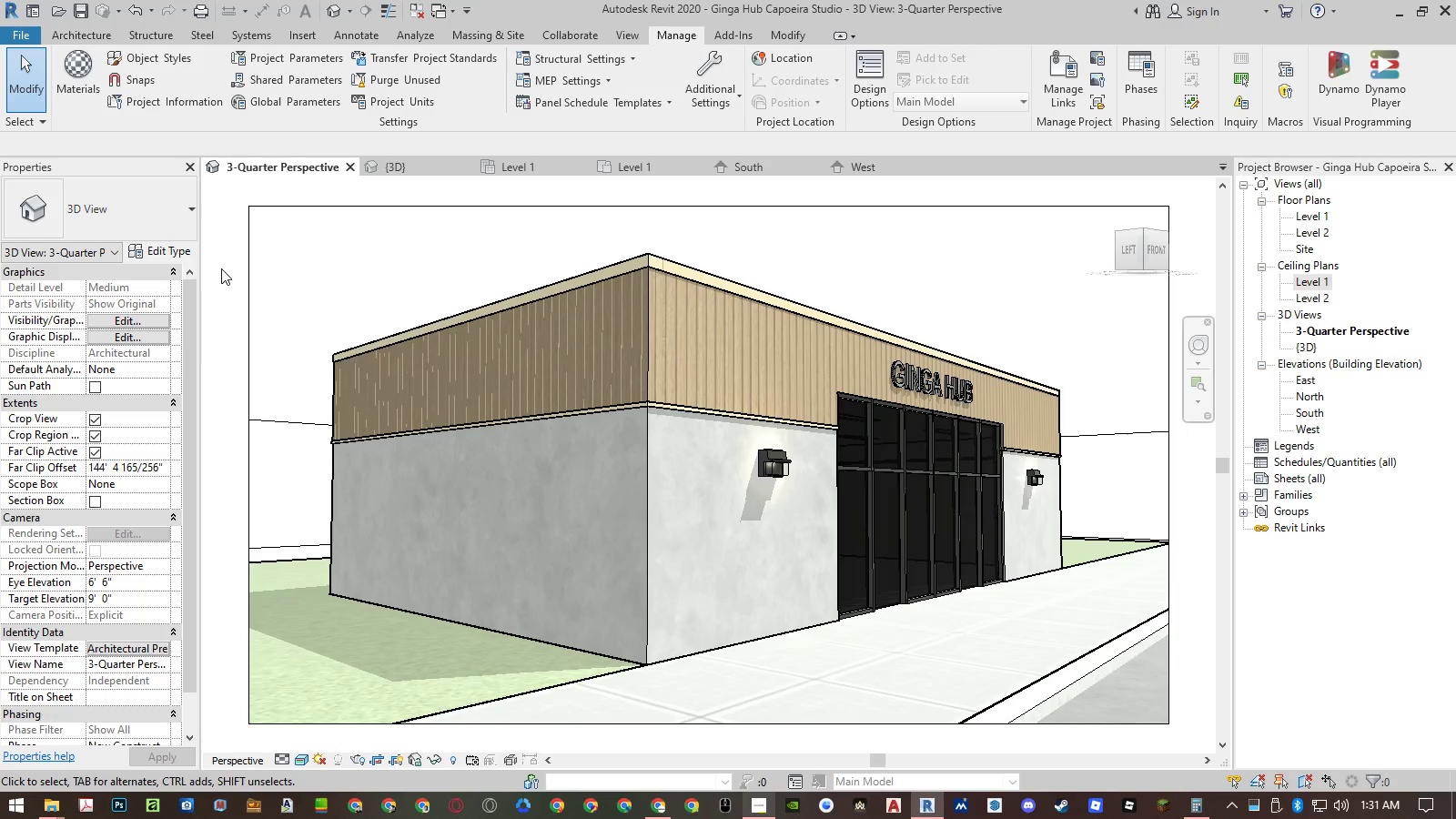 
key(R)
 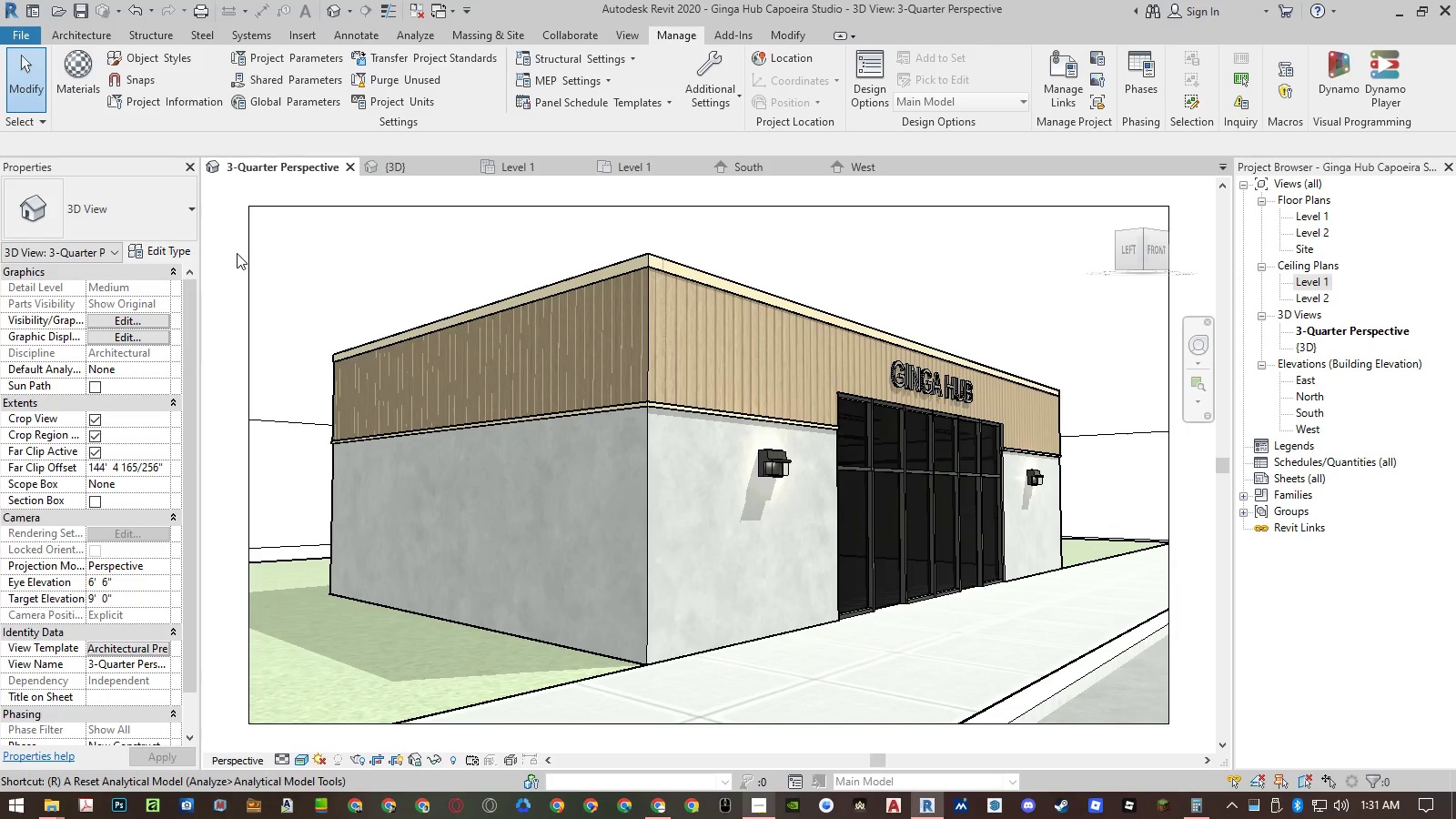 
left_click([228, 254])
 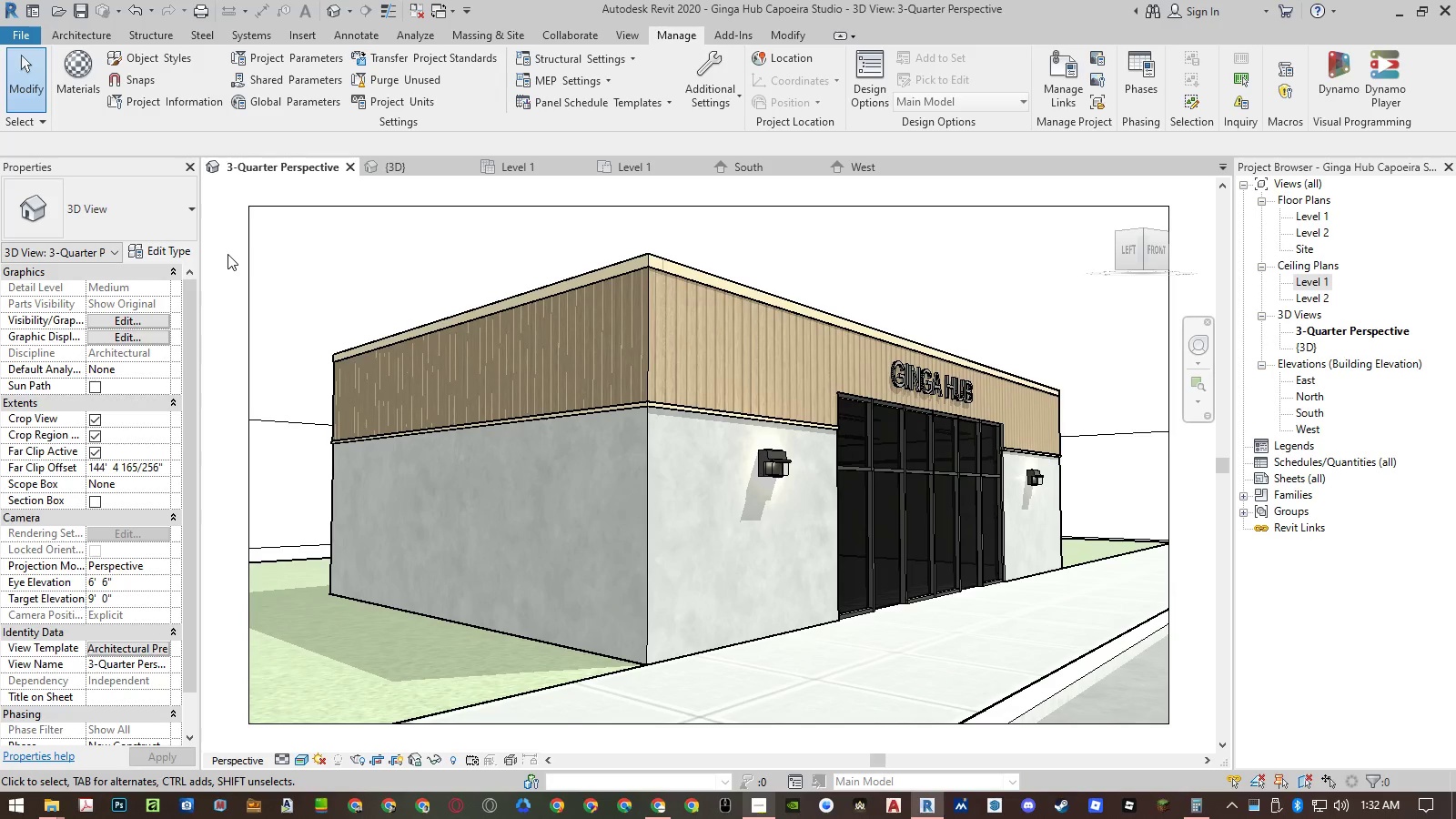 
type(rr)
 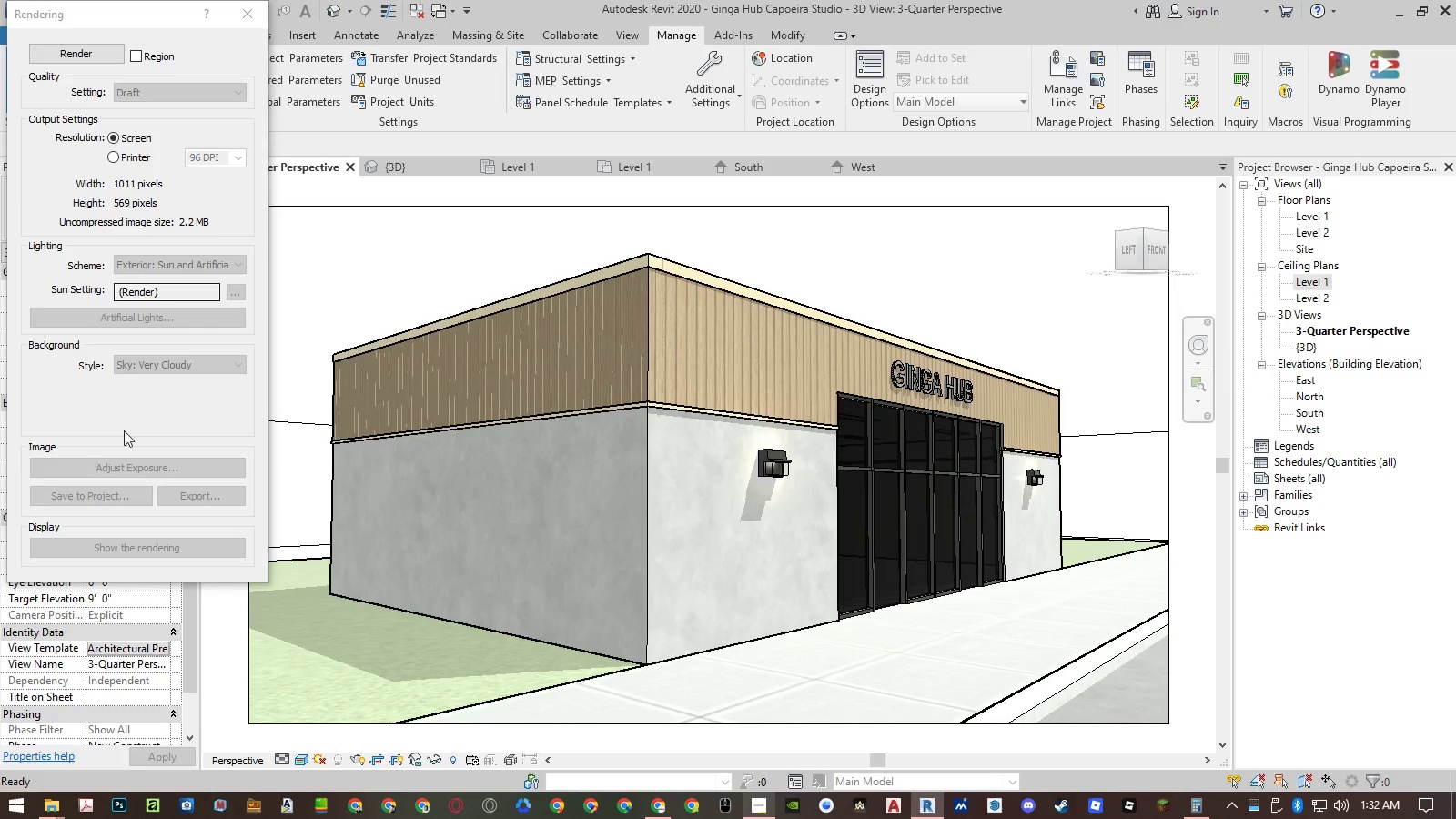 
left_click([110, 468])
 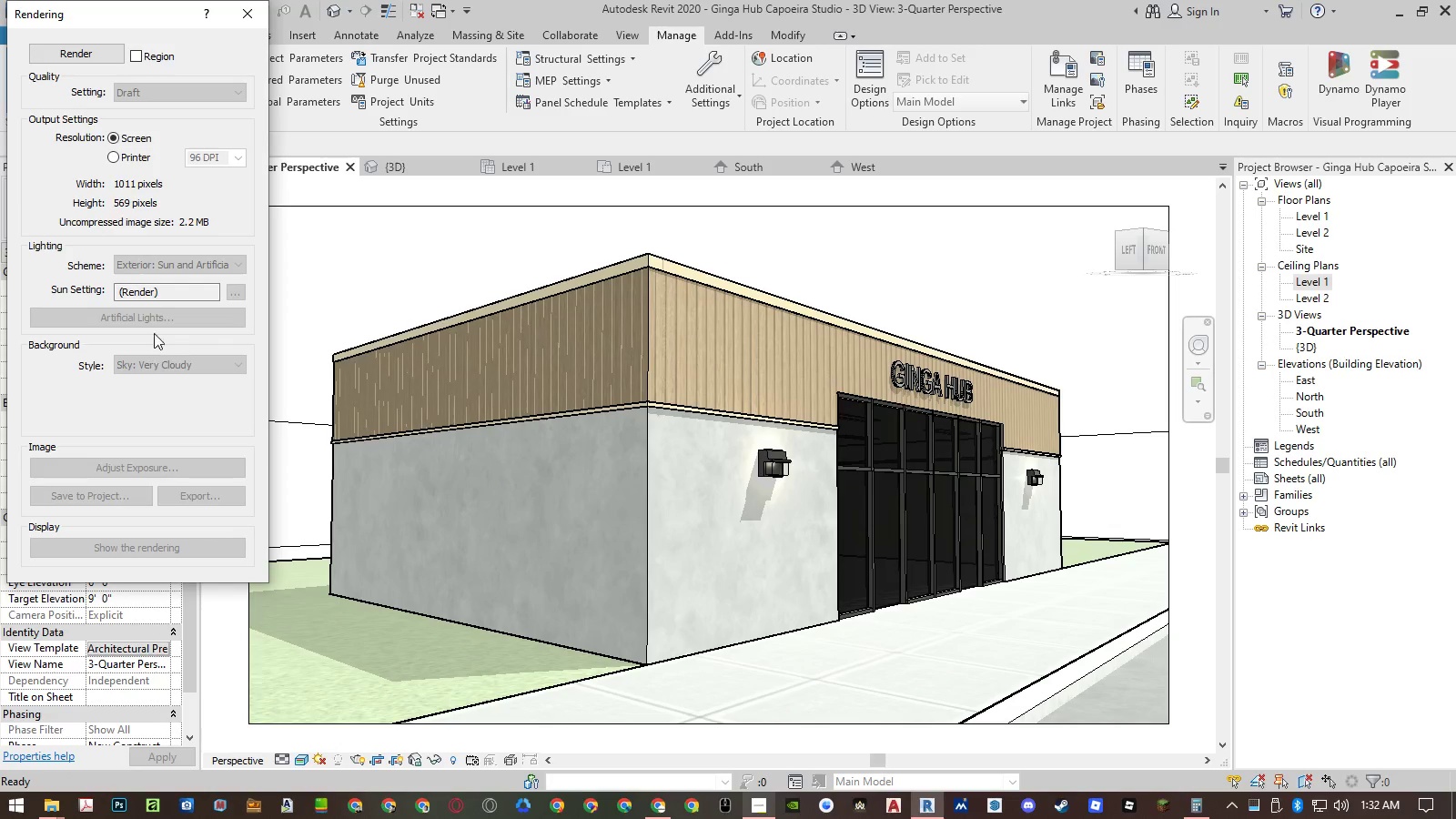 
left_click([257, 12])
 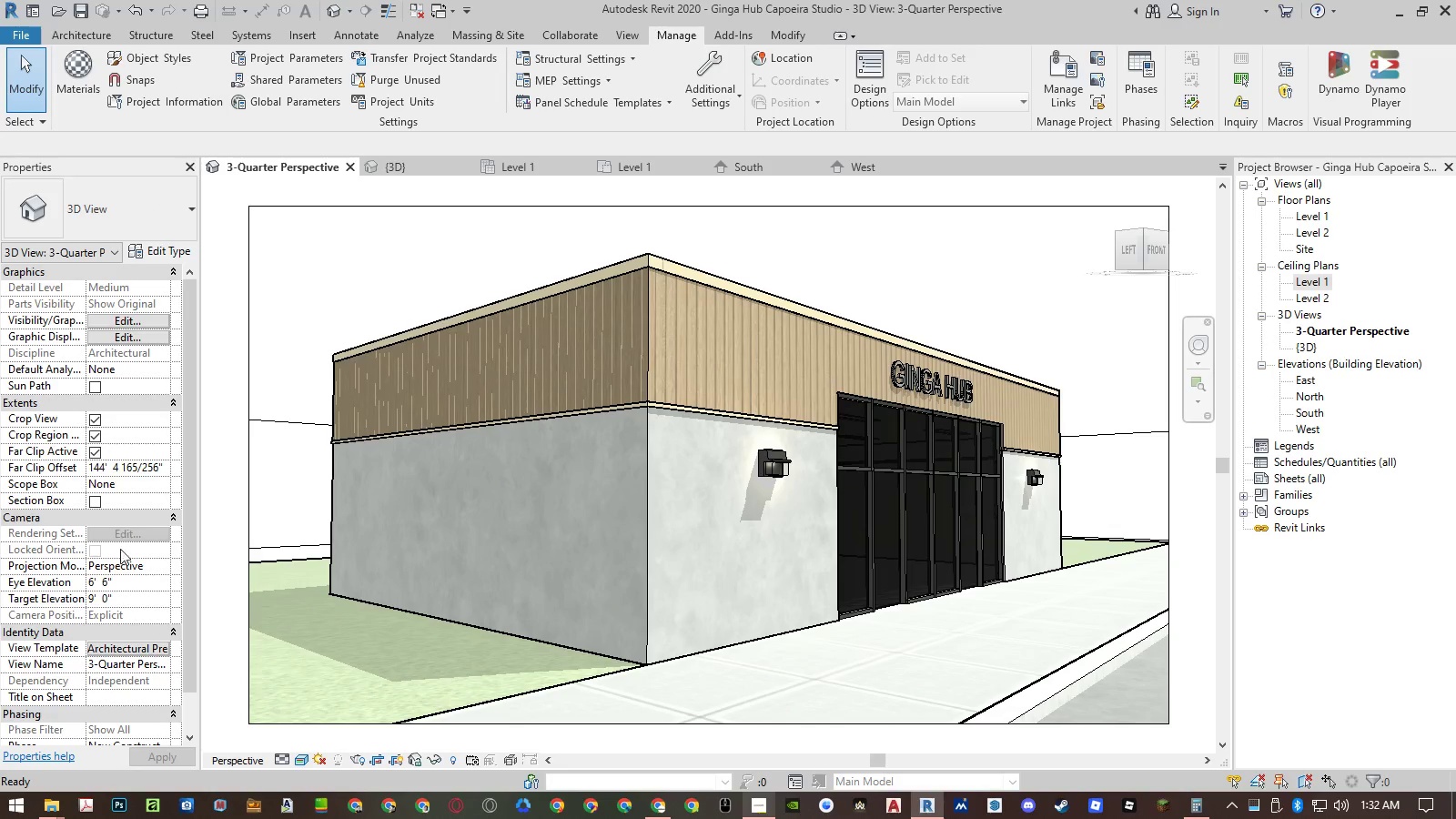 
left_click([116, 649])
 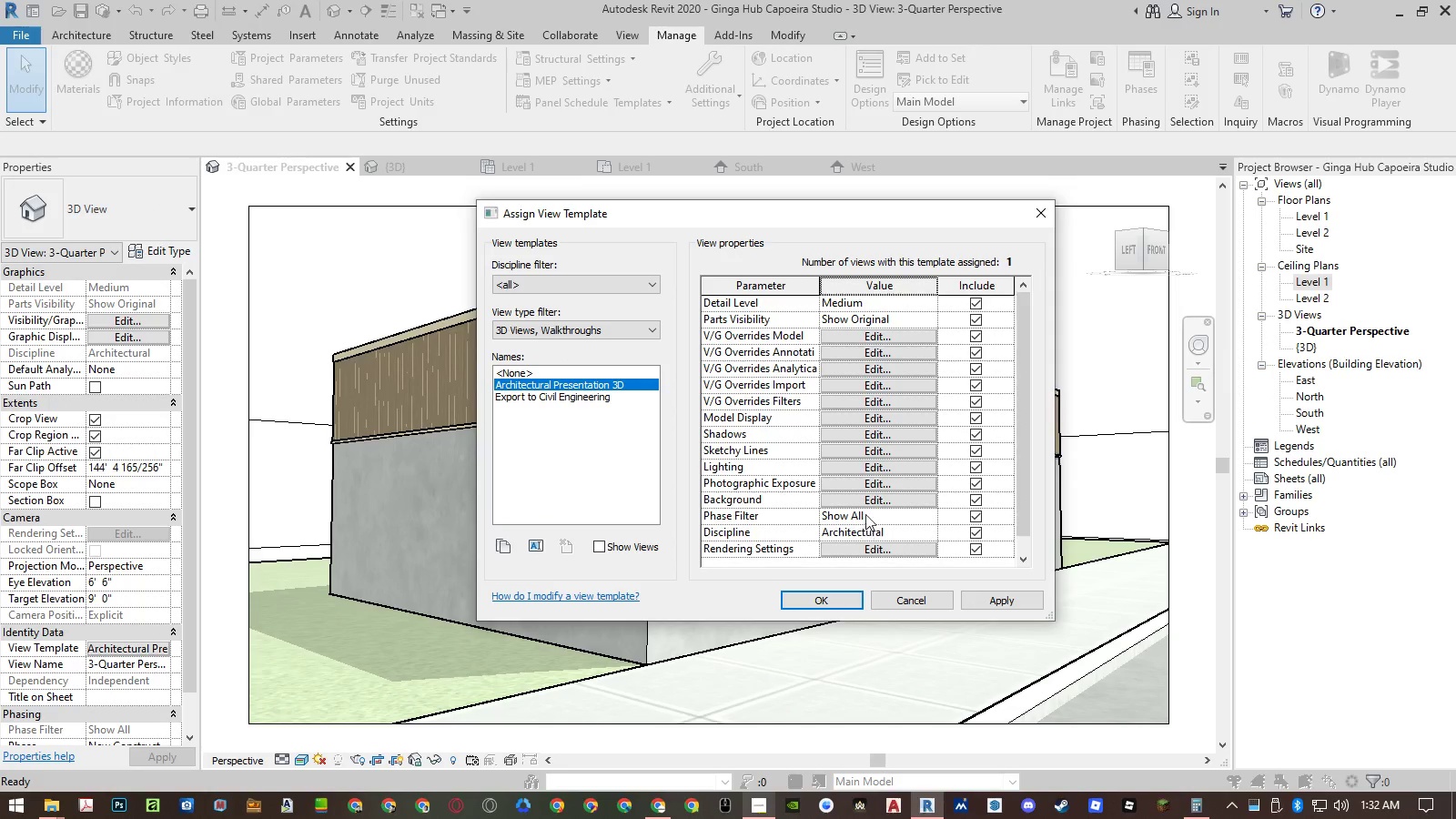 
left_click([868, 487])
 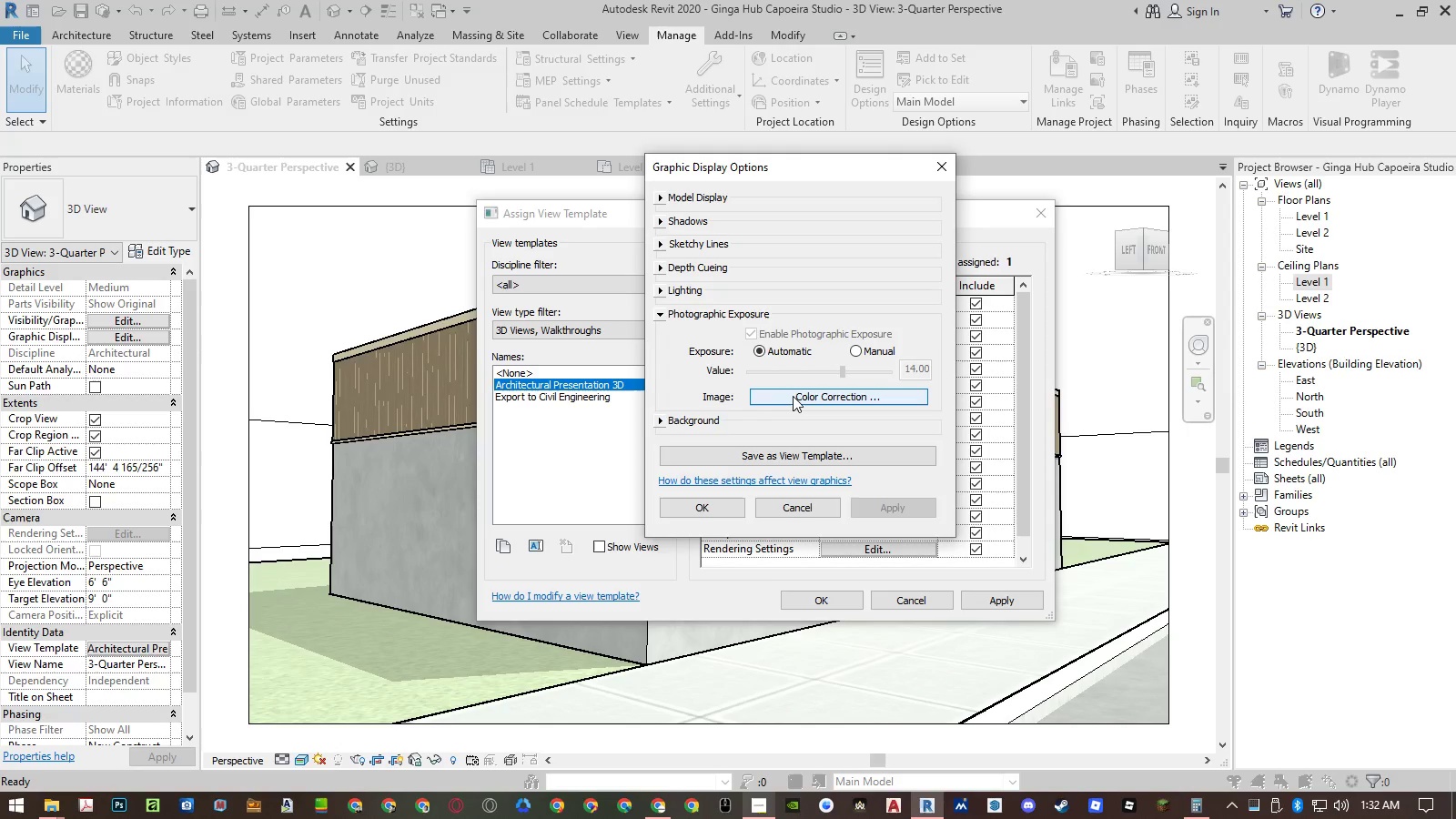 
wait(14.06)
 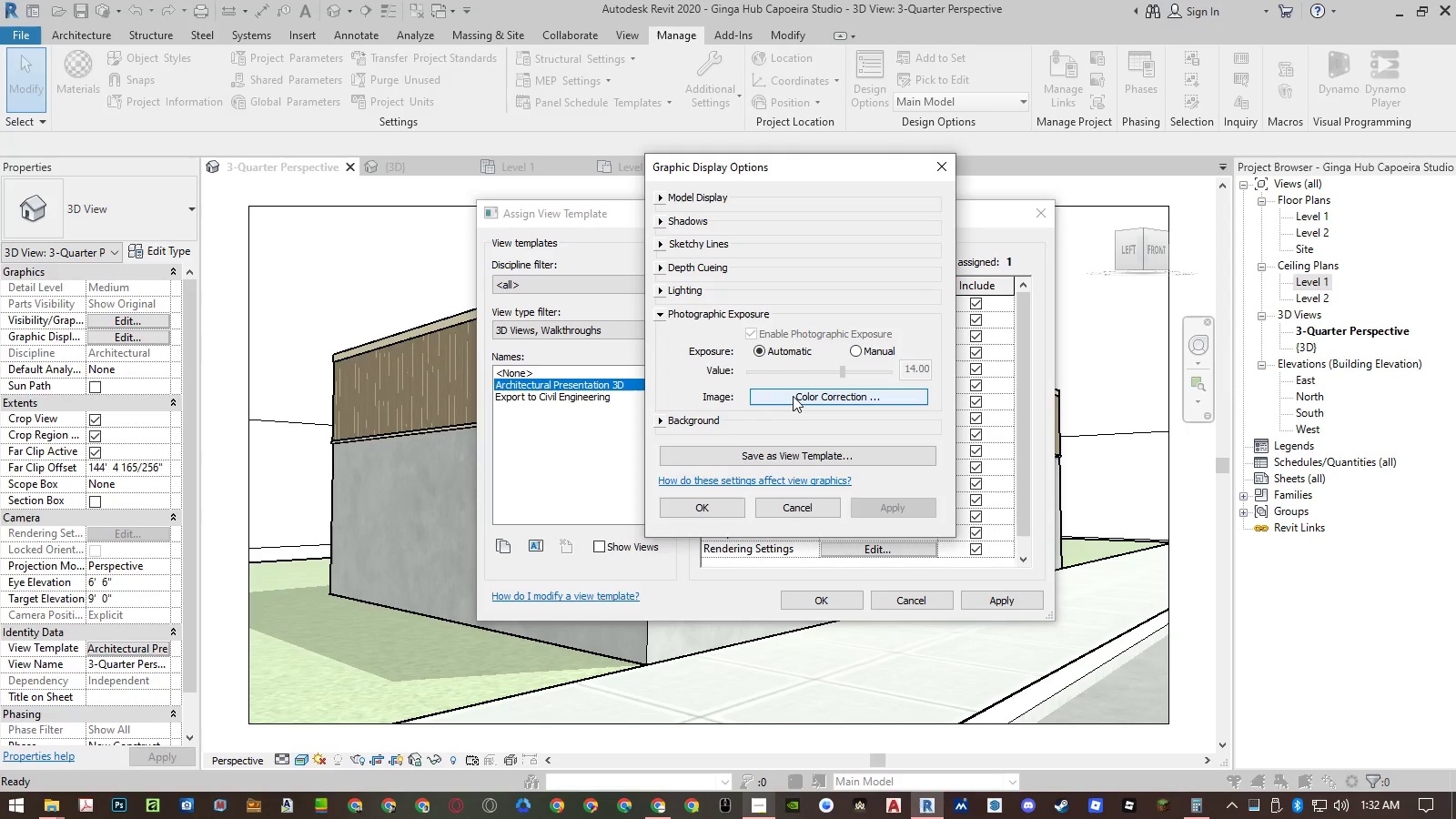 
left_click([793, 396])
 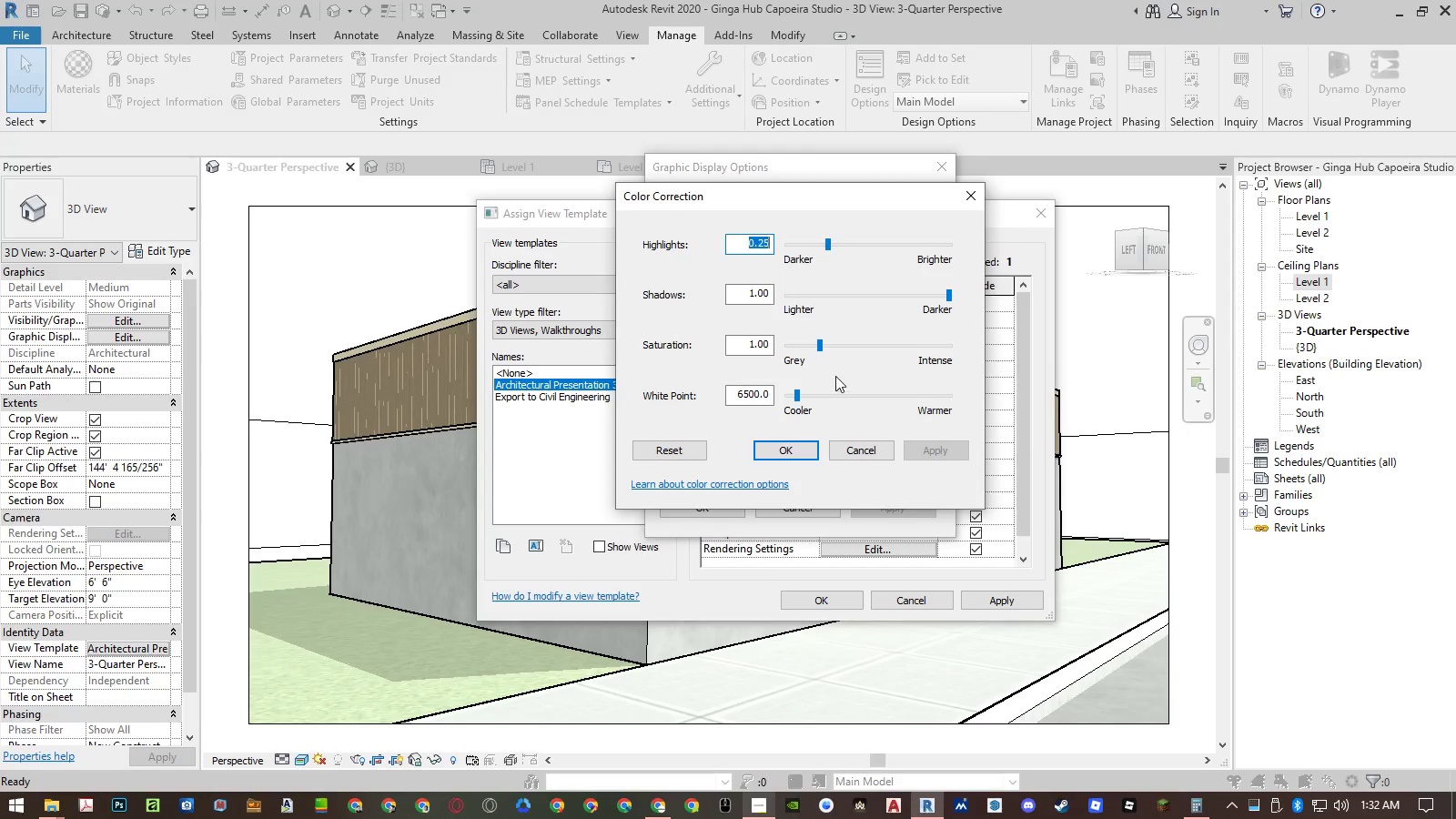 
wait(29.3)
 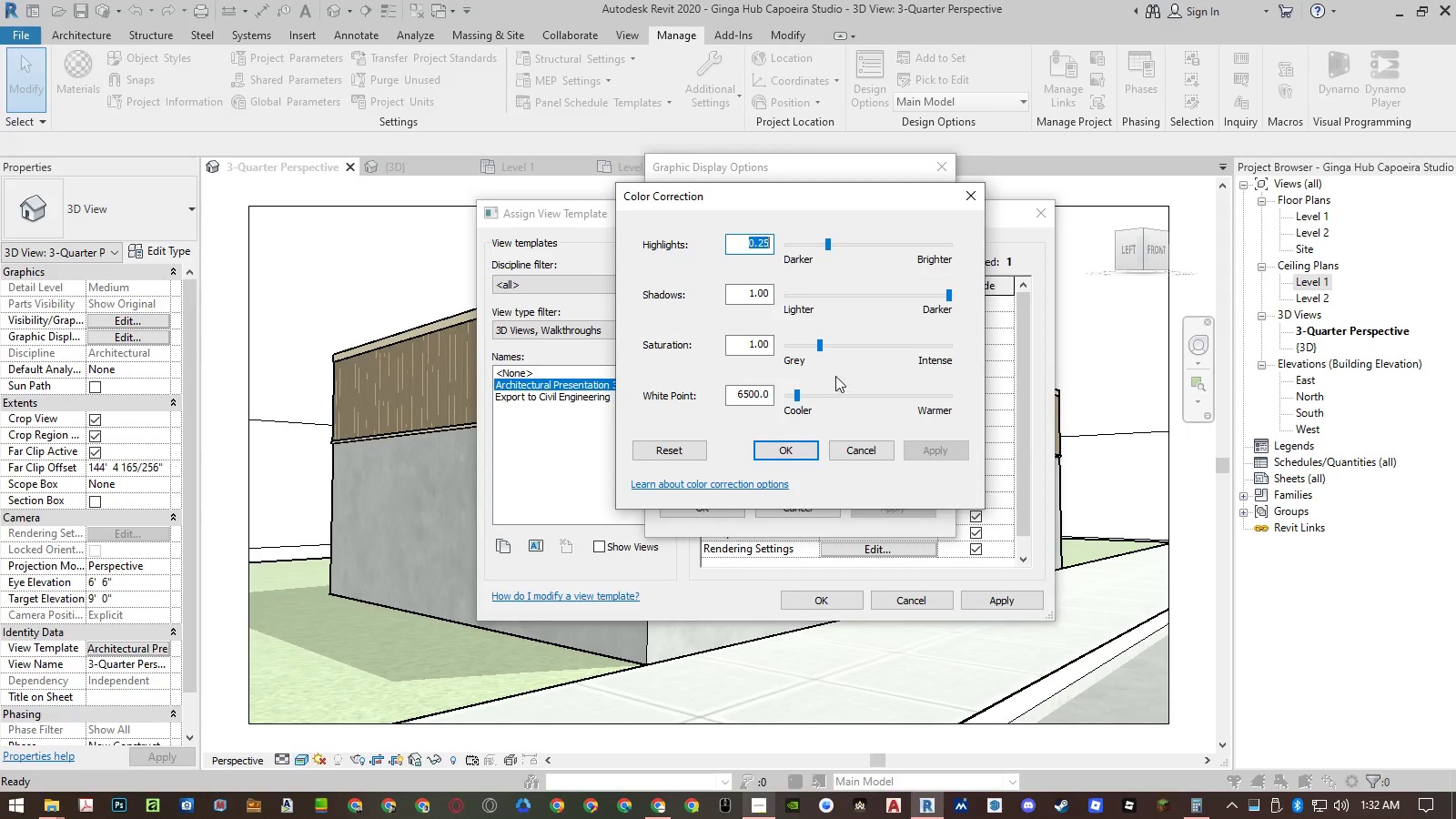 
left_click([798, 242])
 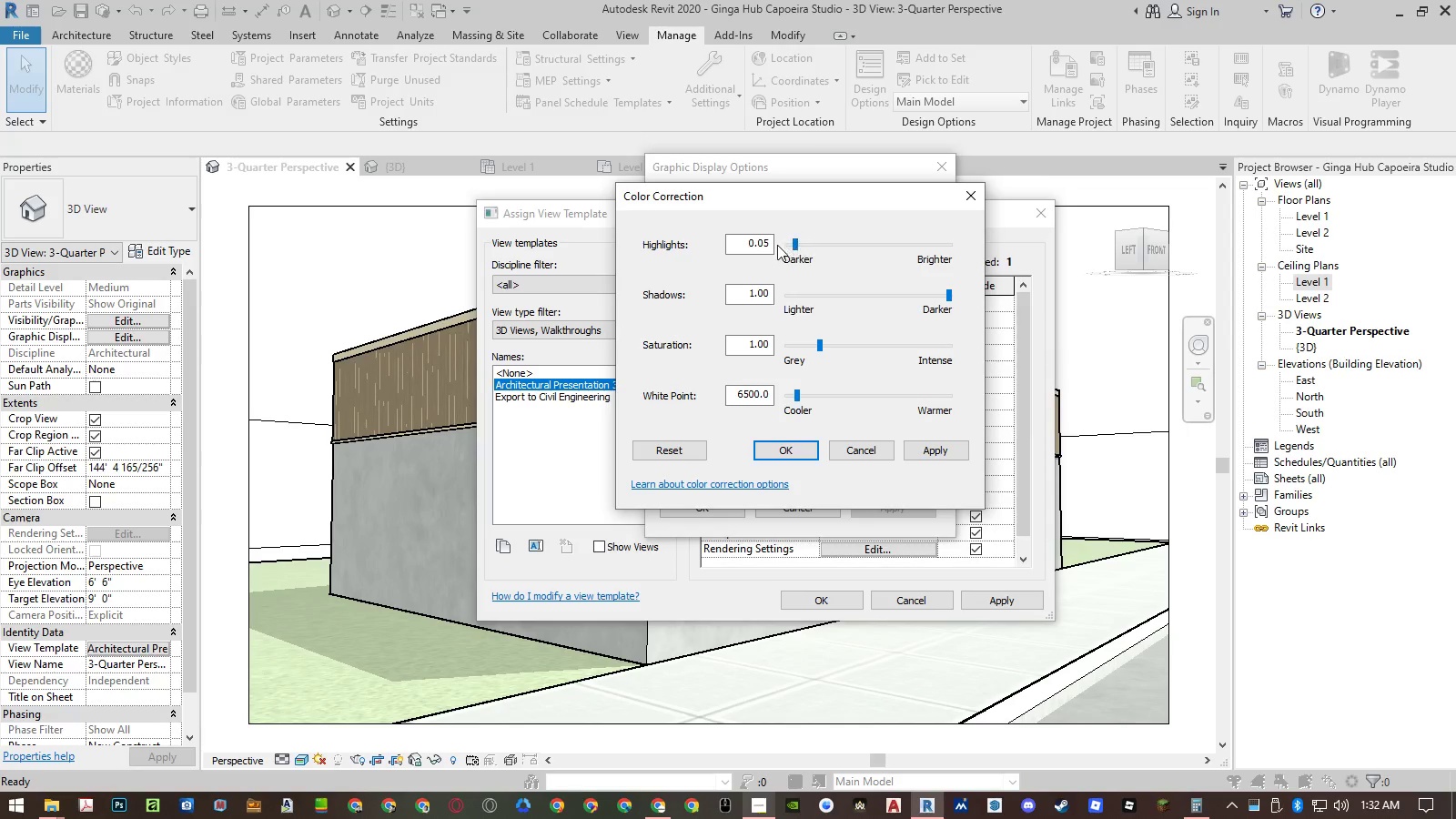 
left_click_drag(start_coordinate=[757, 241], to_coordinate=[831, 247])
 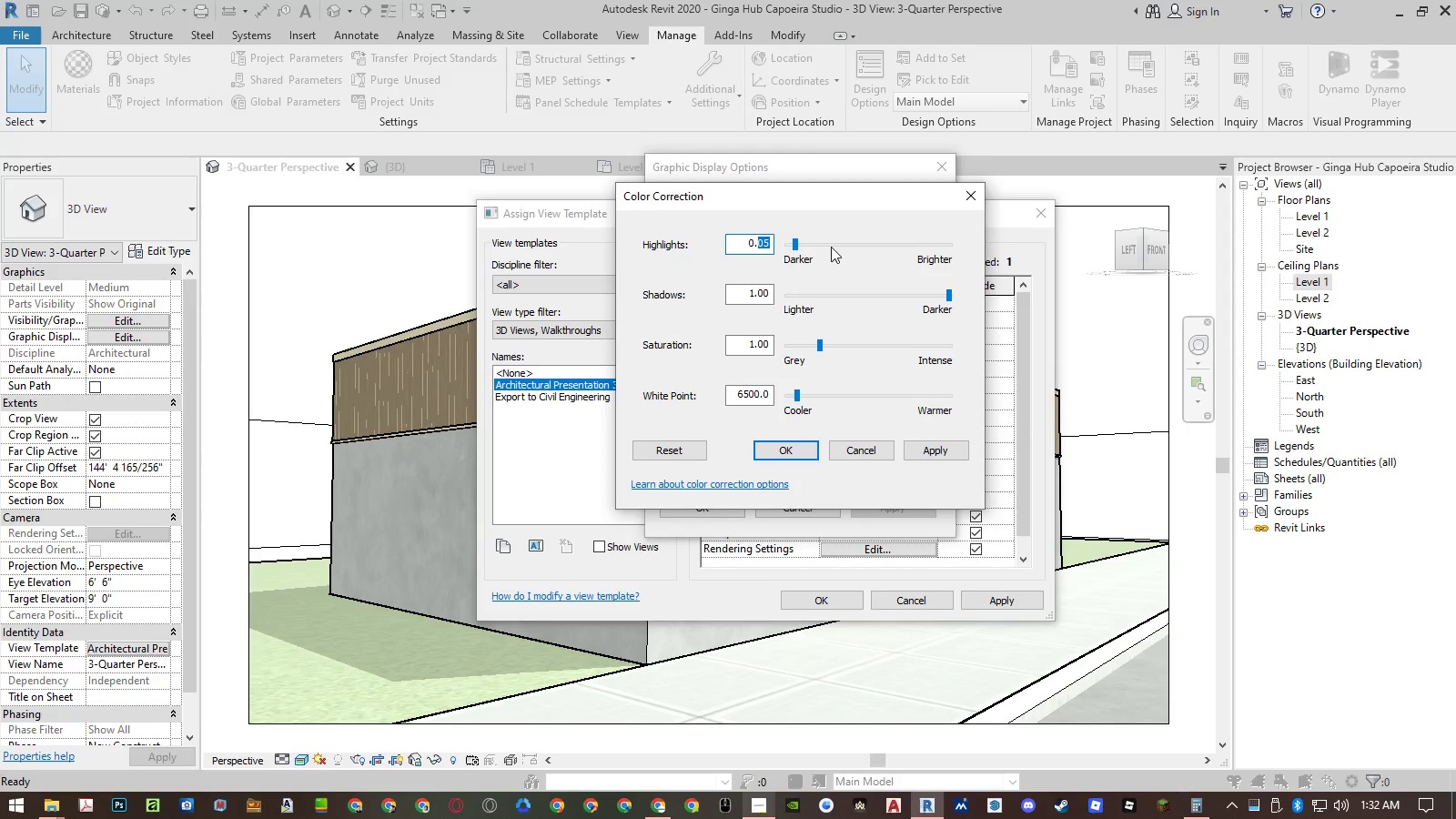 
key(Numpad1)
 